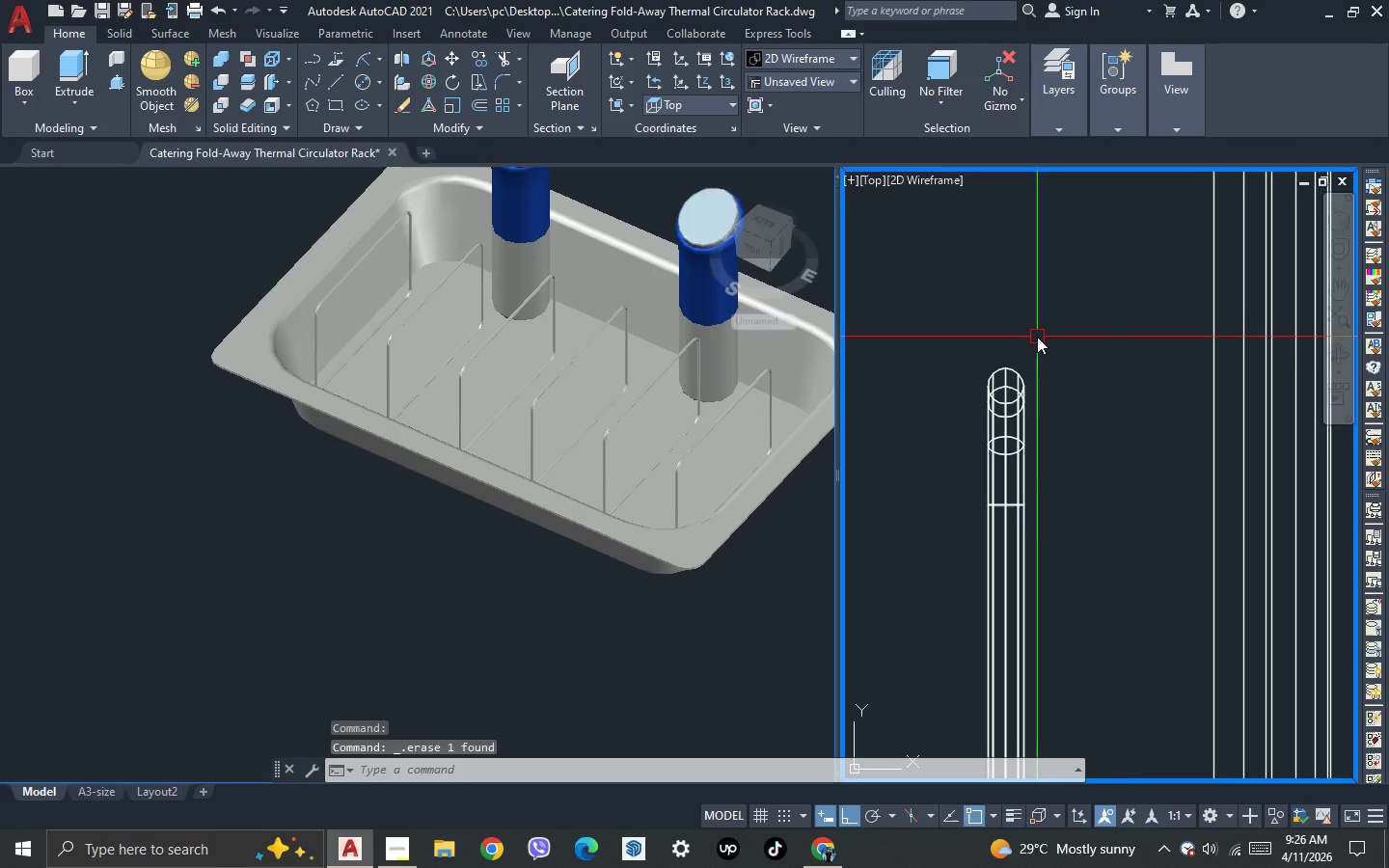 
scroll: coordinate [1076, 340], scroll_direction: down, amount: 7.0
 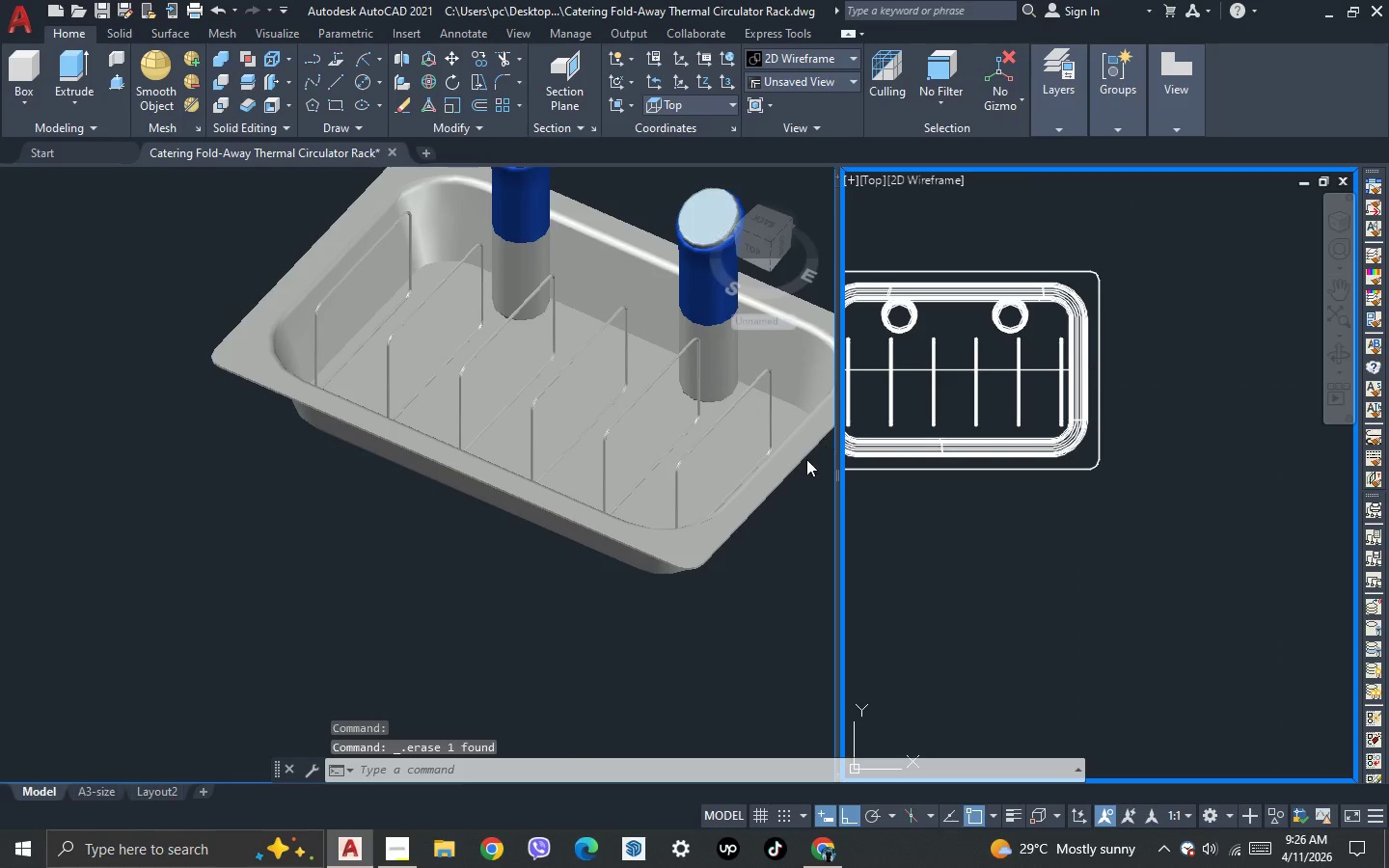 
left_click([767, 620])
 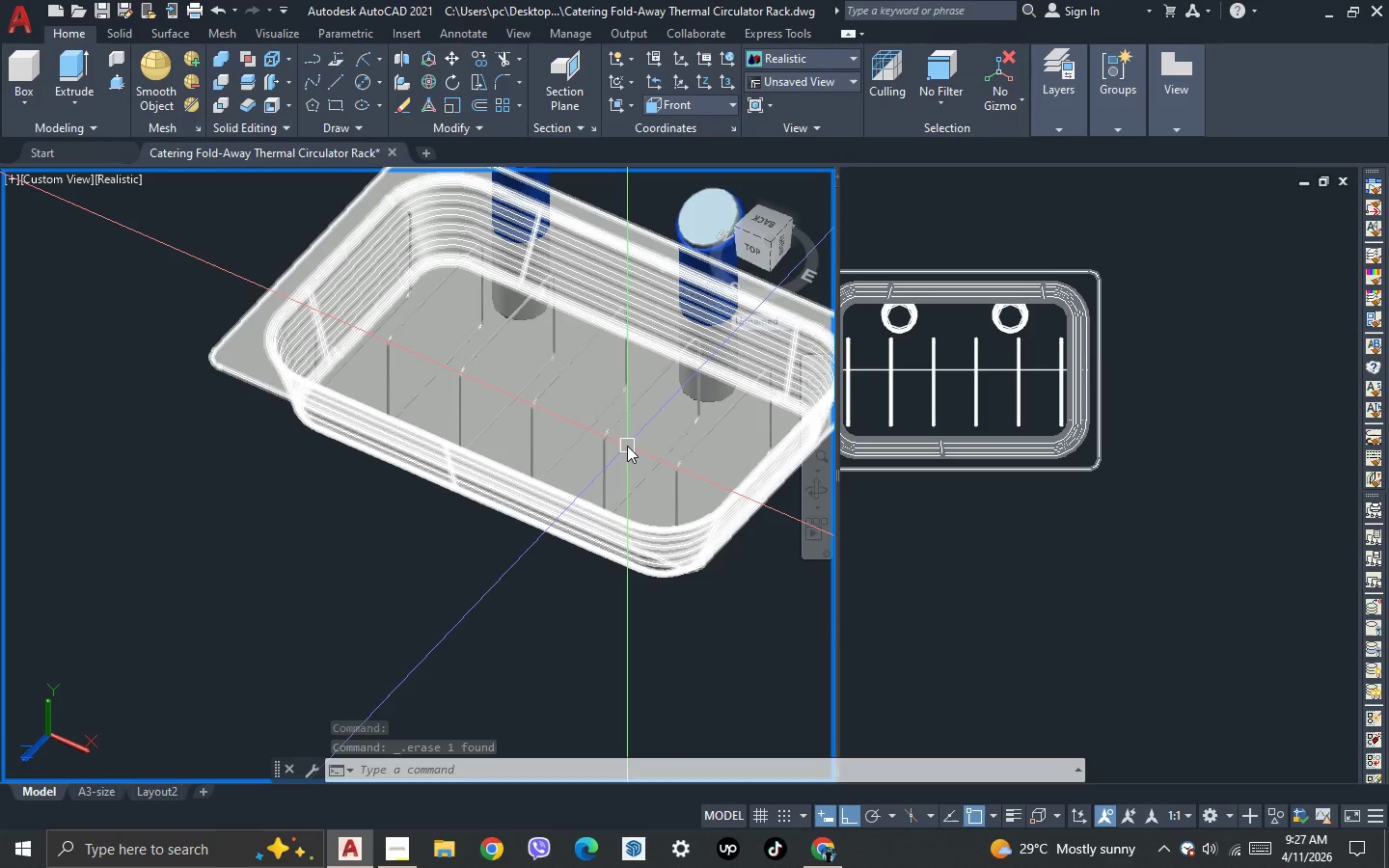 
scroll: coordinate [827, 535], scroll_direction: up, amount: 2.0
 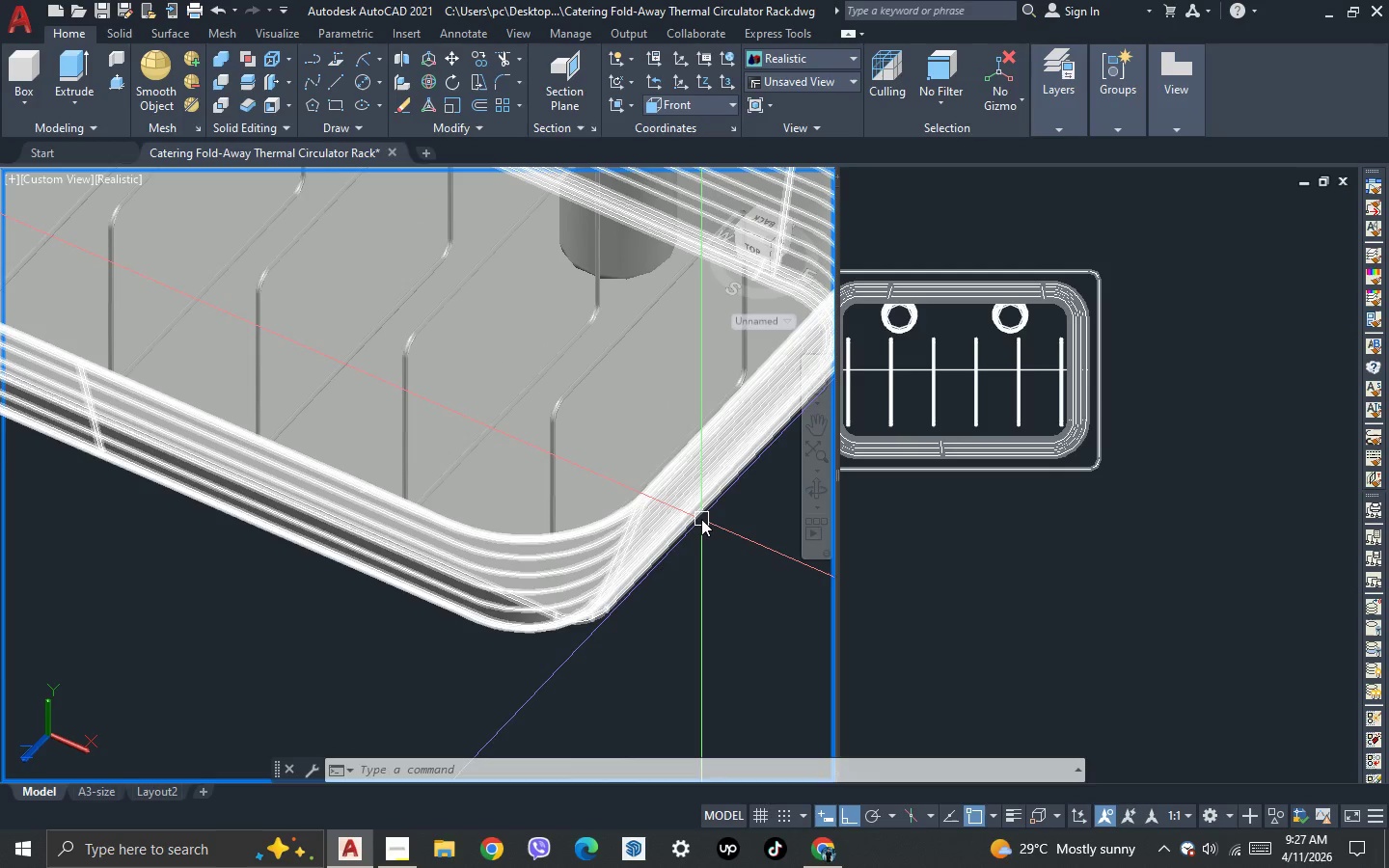 
scroll: coordinate [423, 260], scroll_direction: down, amount: 2.0
 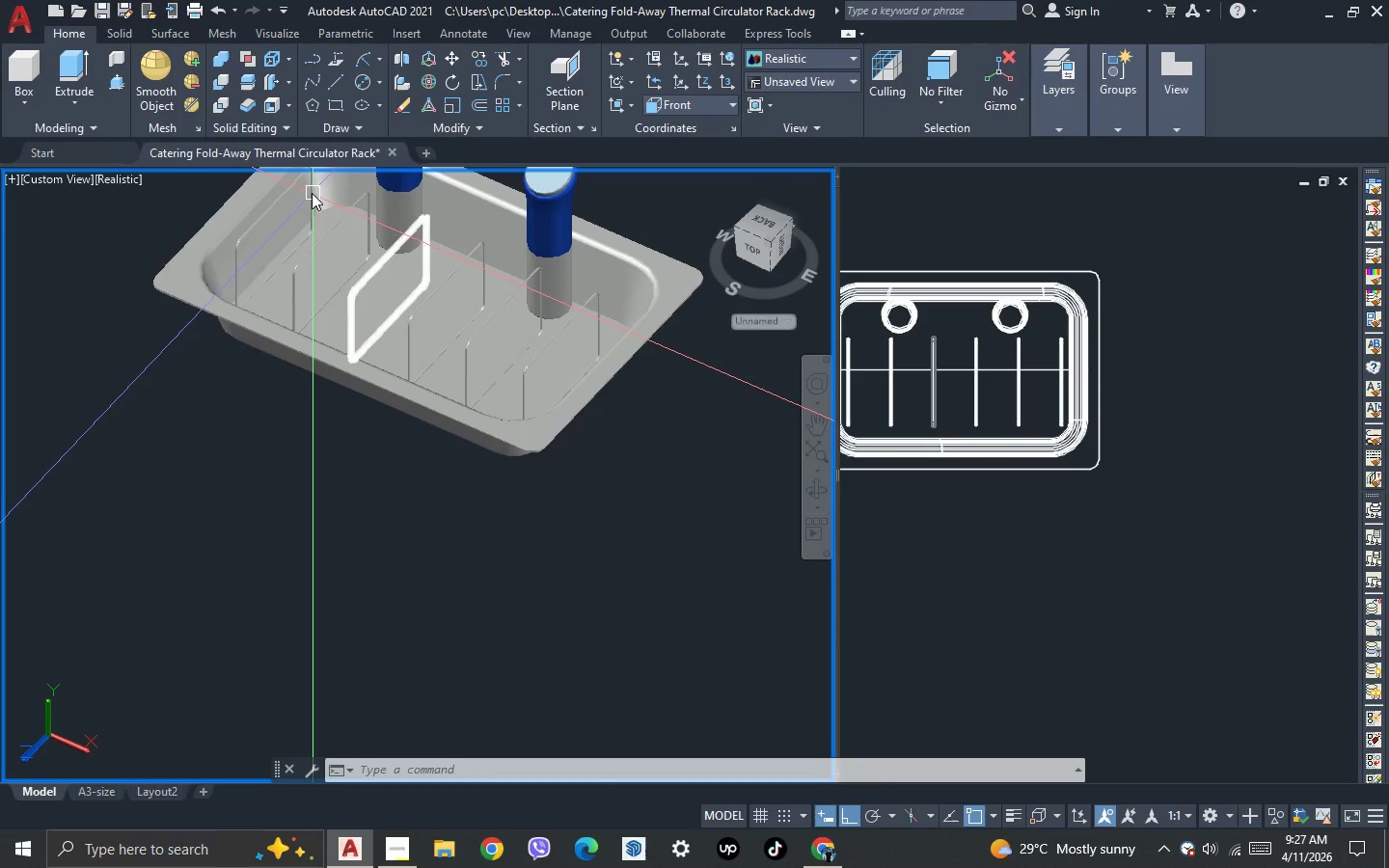 
scroll: coordinate [312, 193], scroll_direction: up, amount: 1.0
 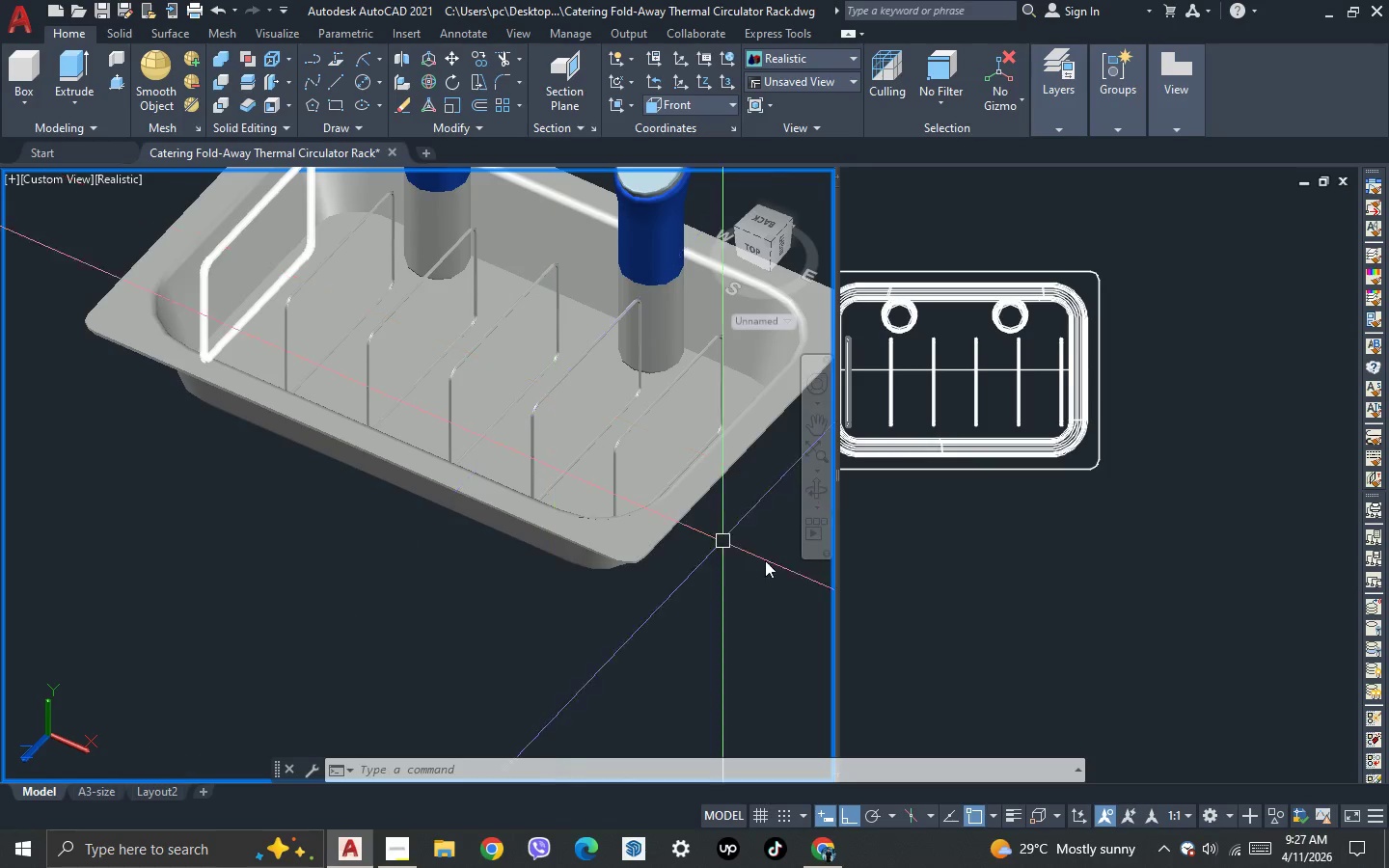 
left_click([940, 556])
 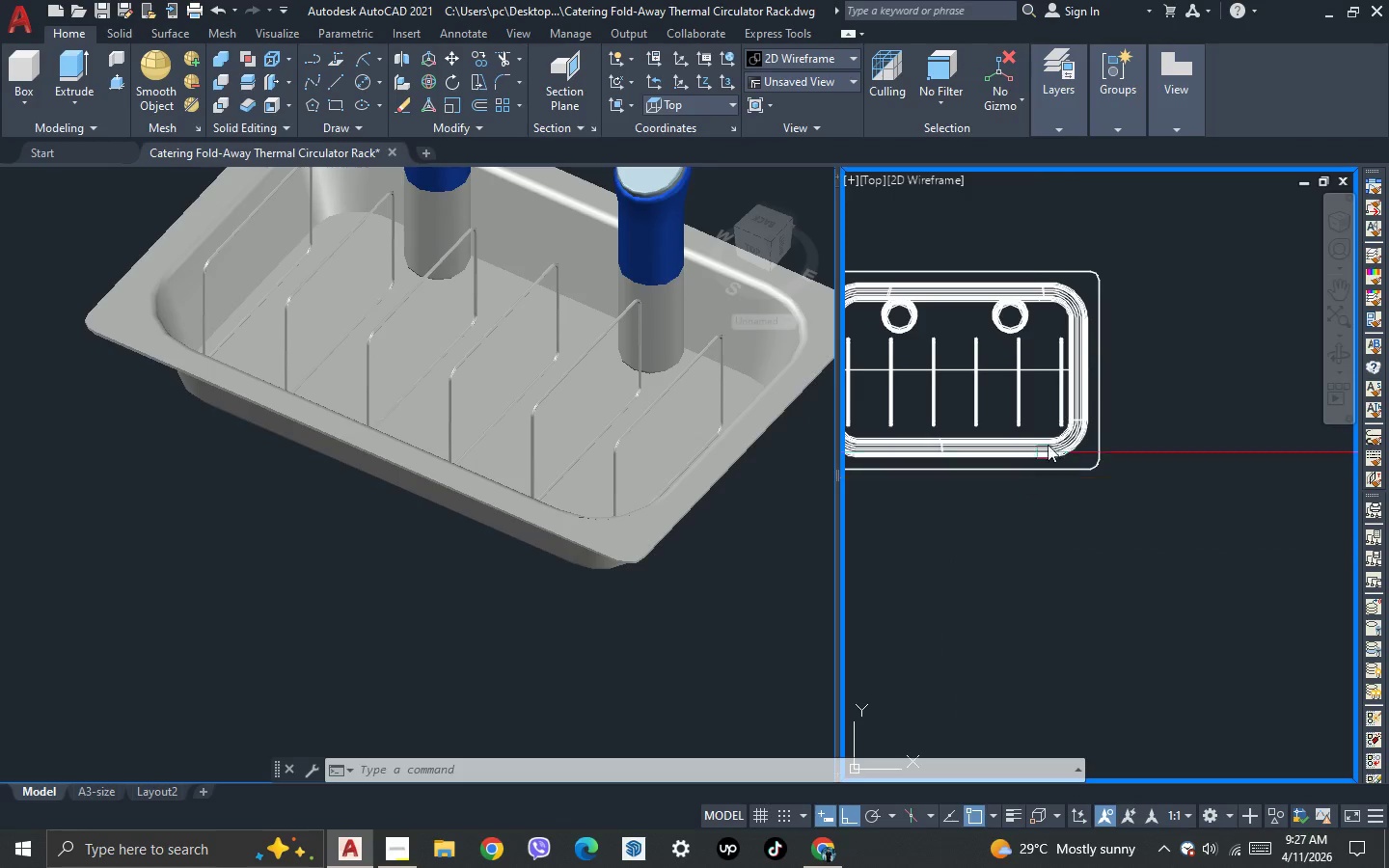 
left_click([1072, 412])
 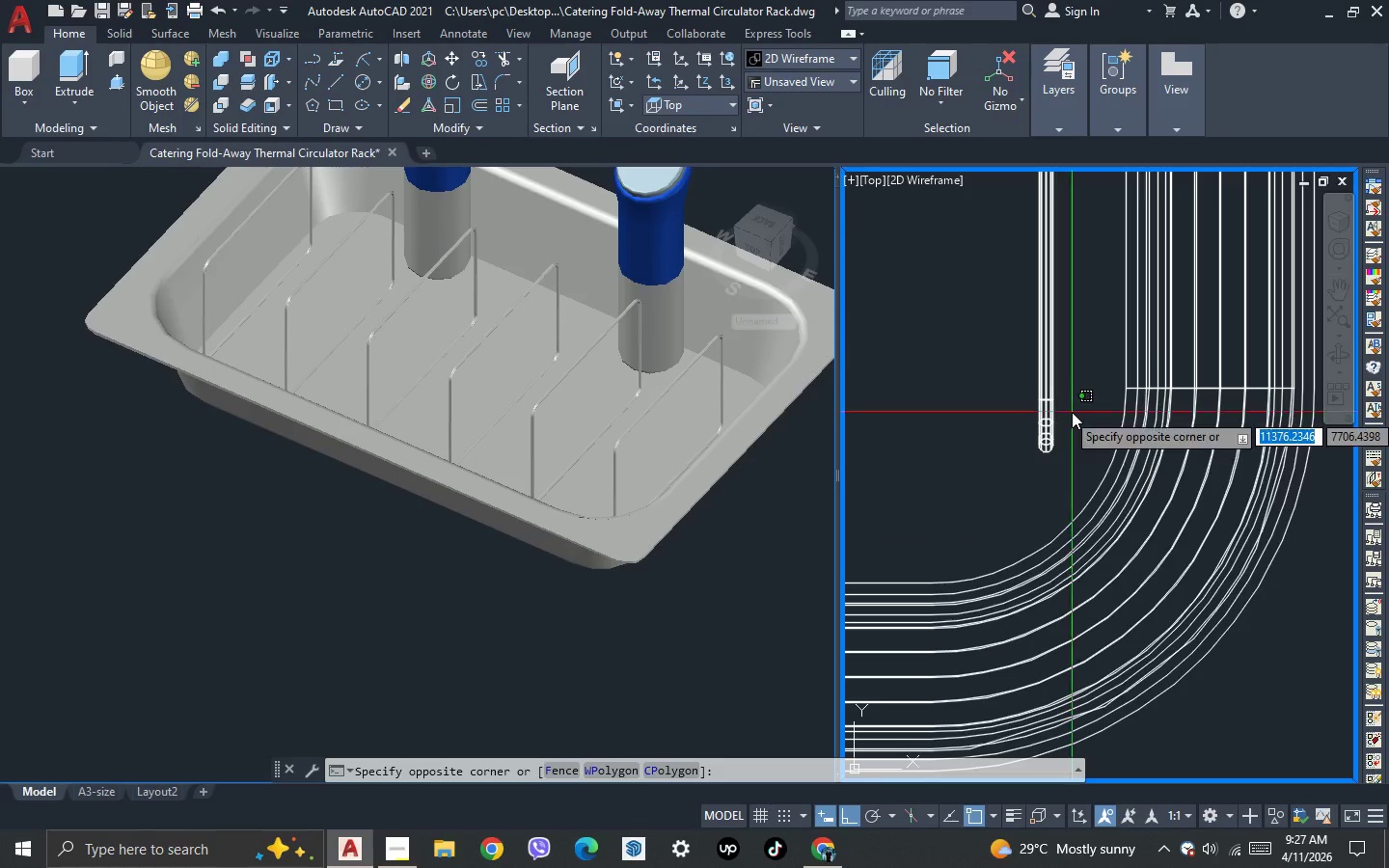 
scroll: coordinate [1062, 421], scroll_direction: up, amount: 5.0
 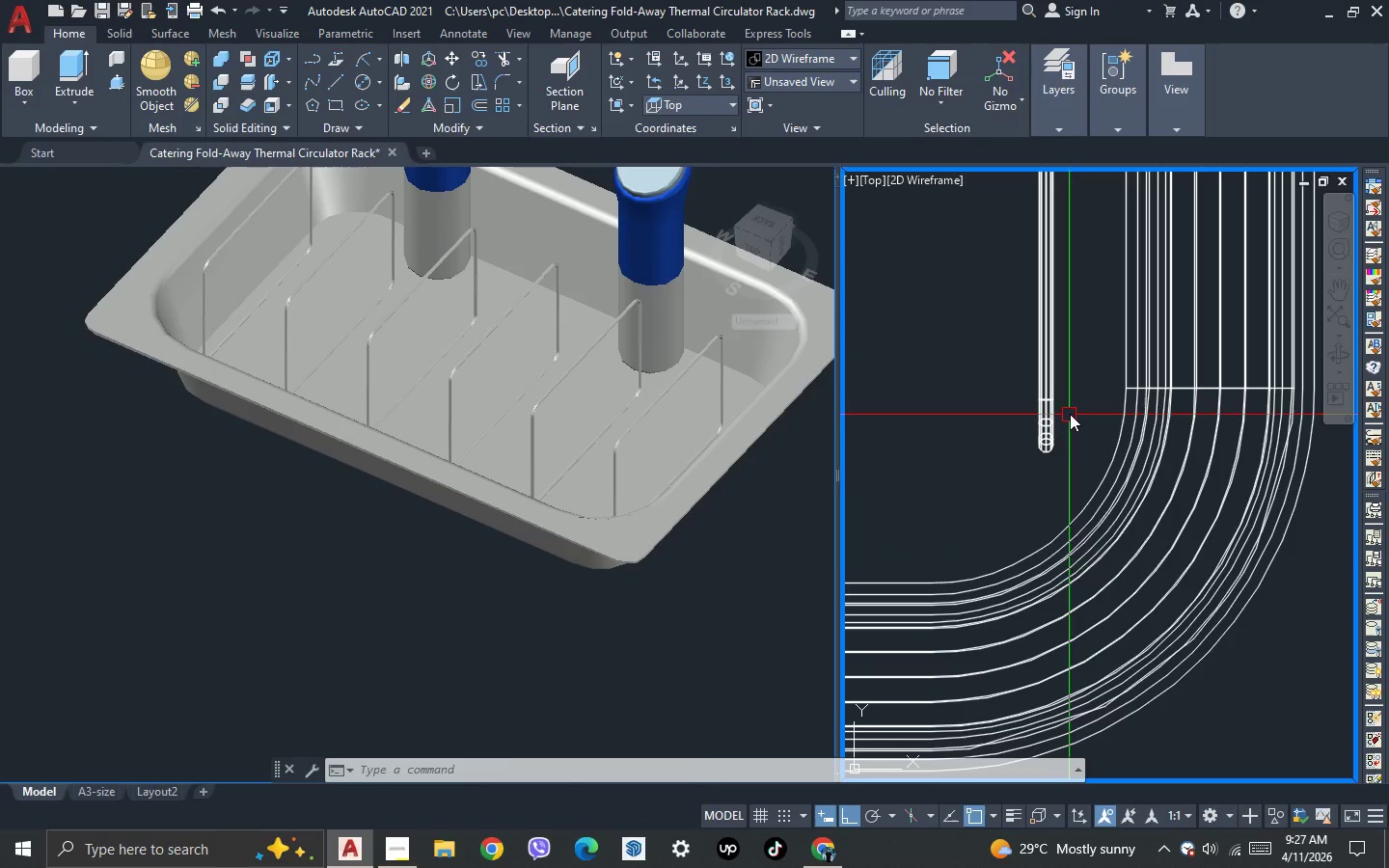 
scroll: coordinate [916, 377], scroll_direction: down, amount: 4.0
 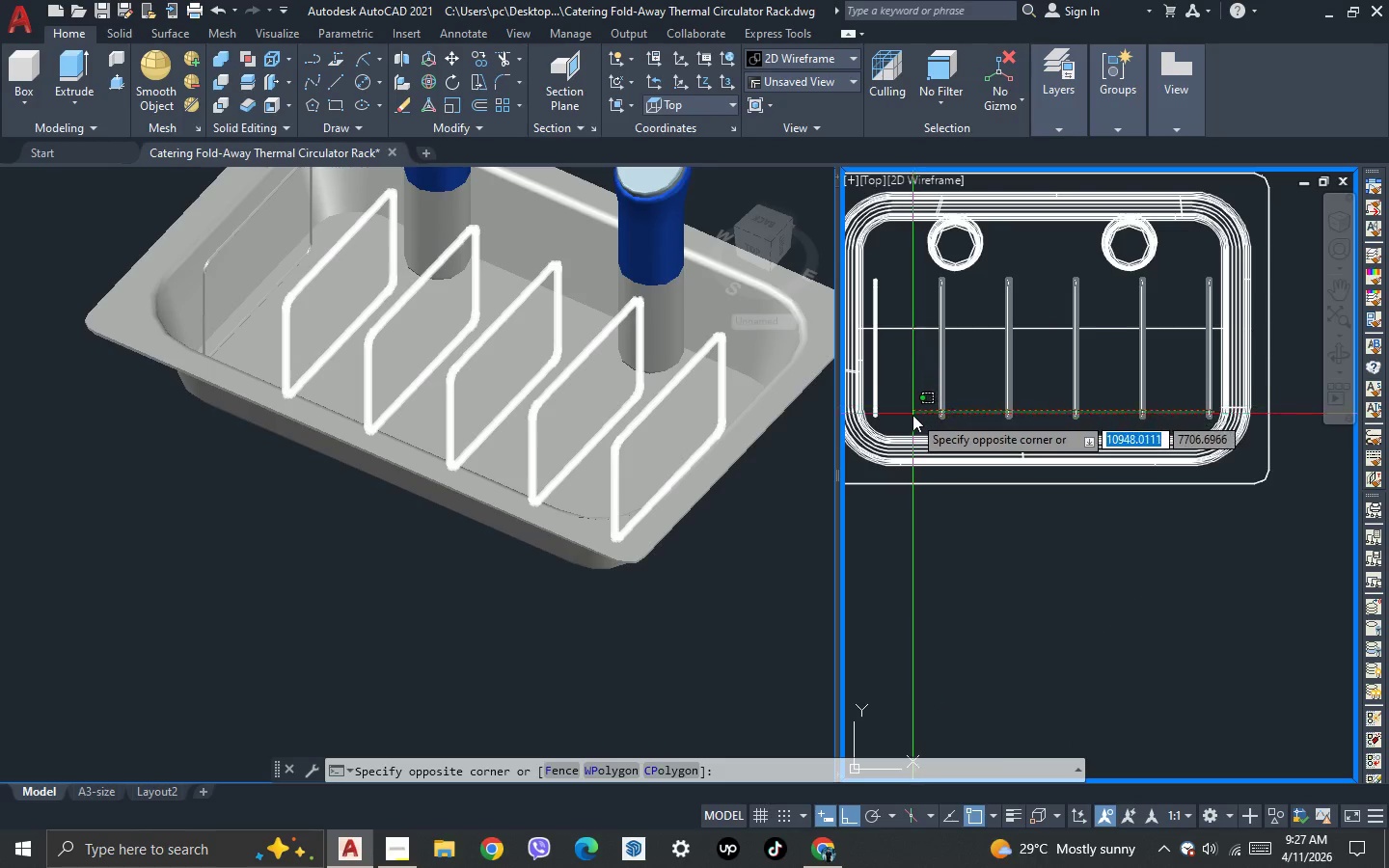 
key(Escape)
 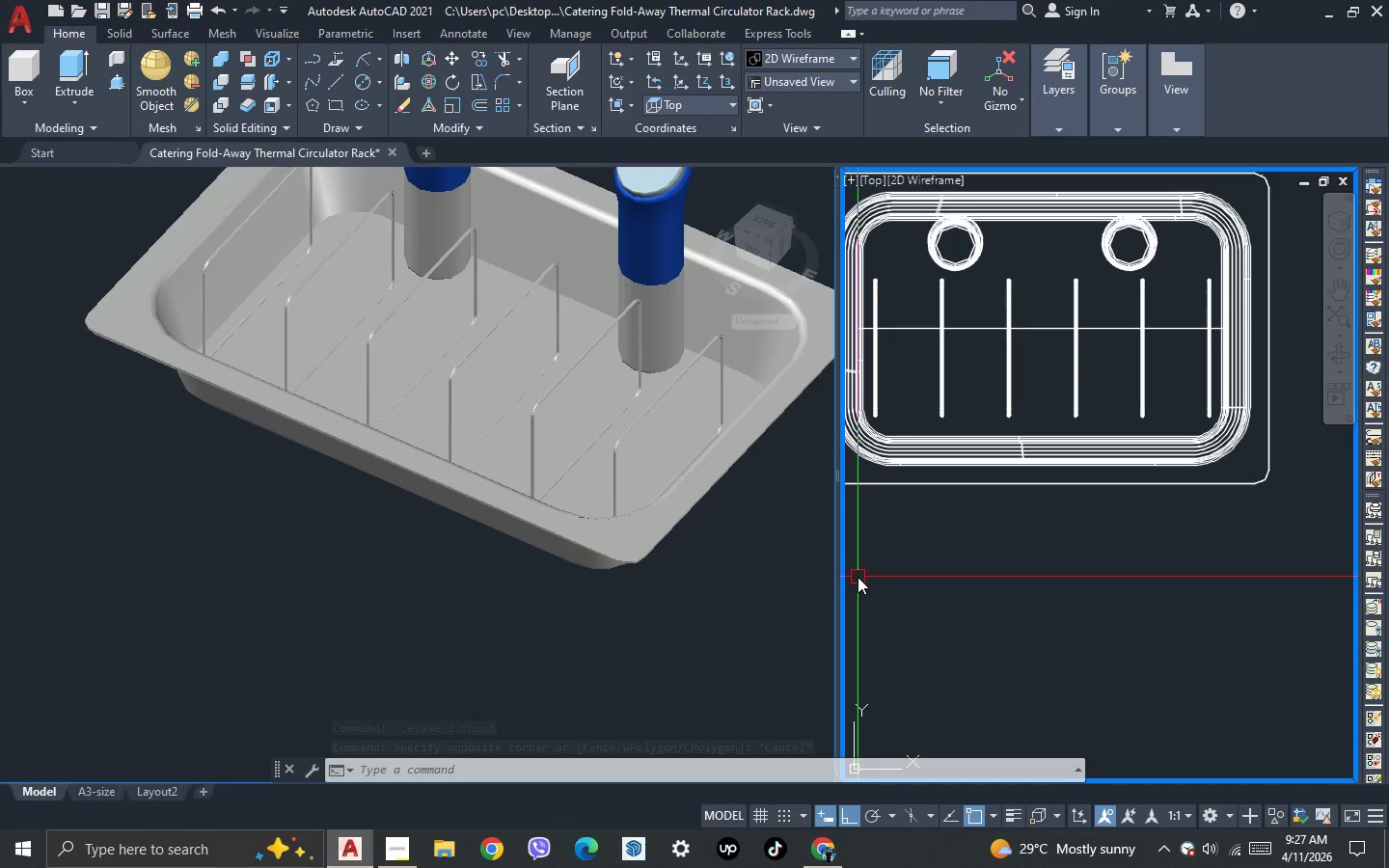 
wait(7.64)
 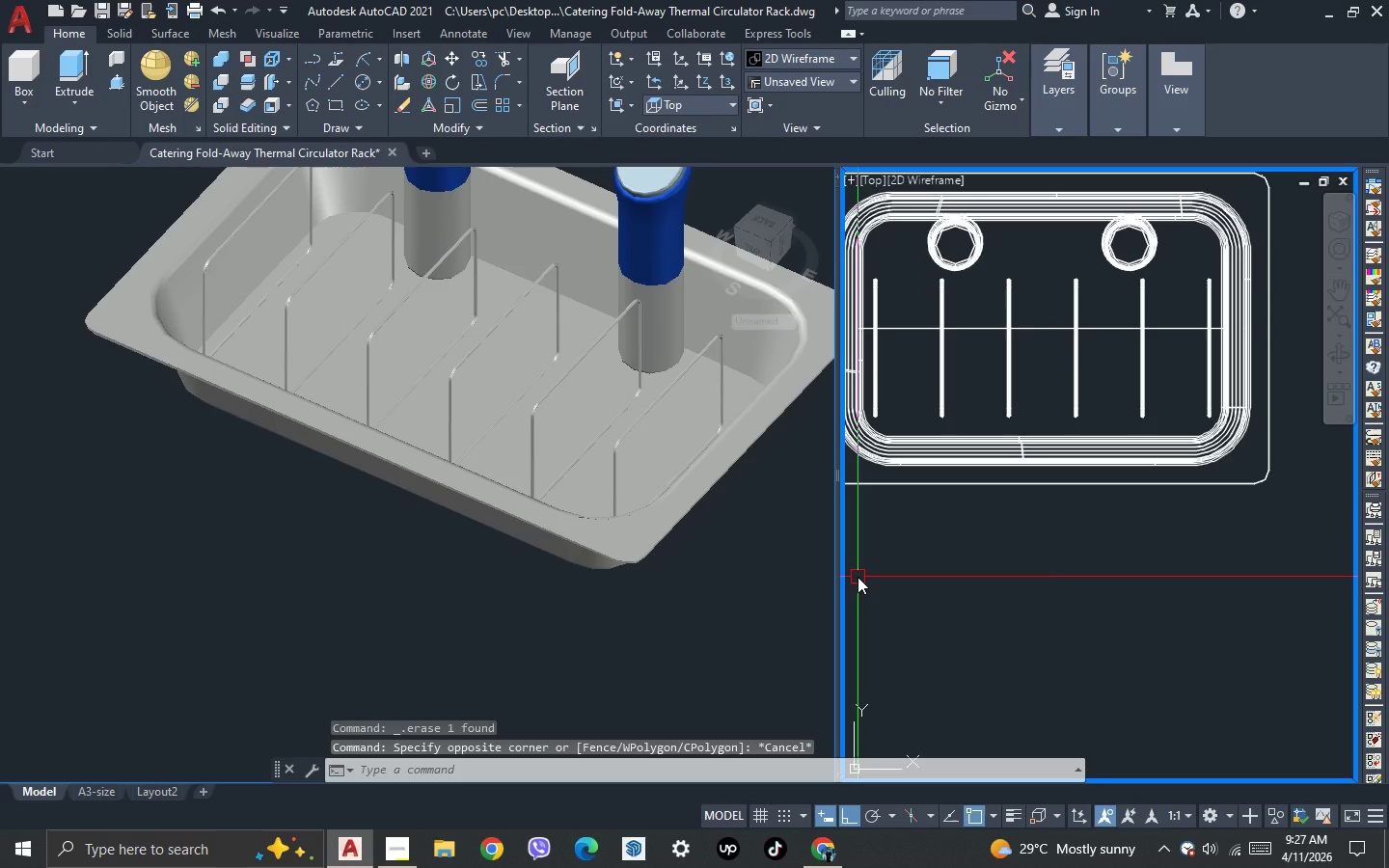 
key(Escape)
 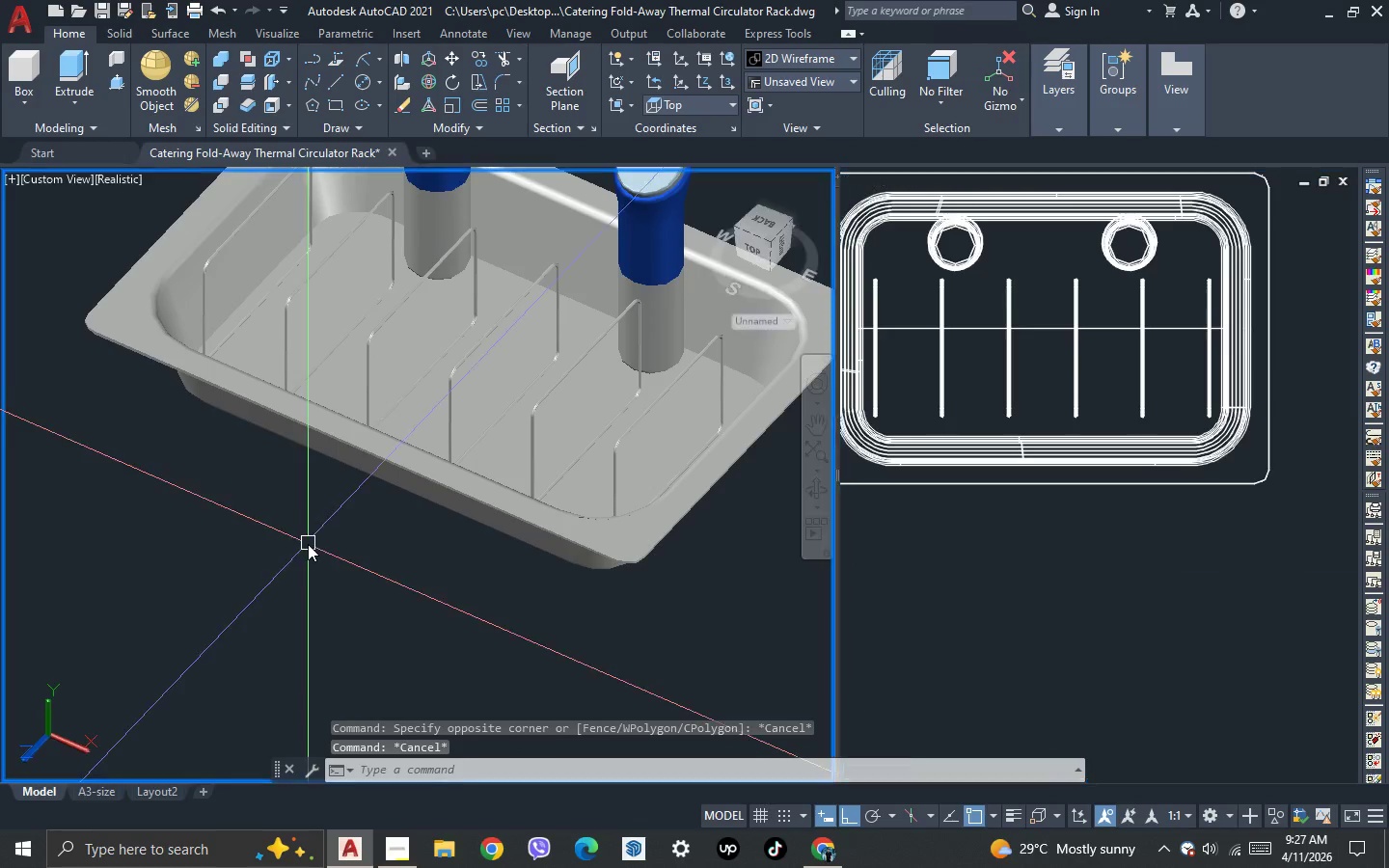 
scroll: coordinate [376, 562], scroll_direction: down, amount: 2.0
 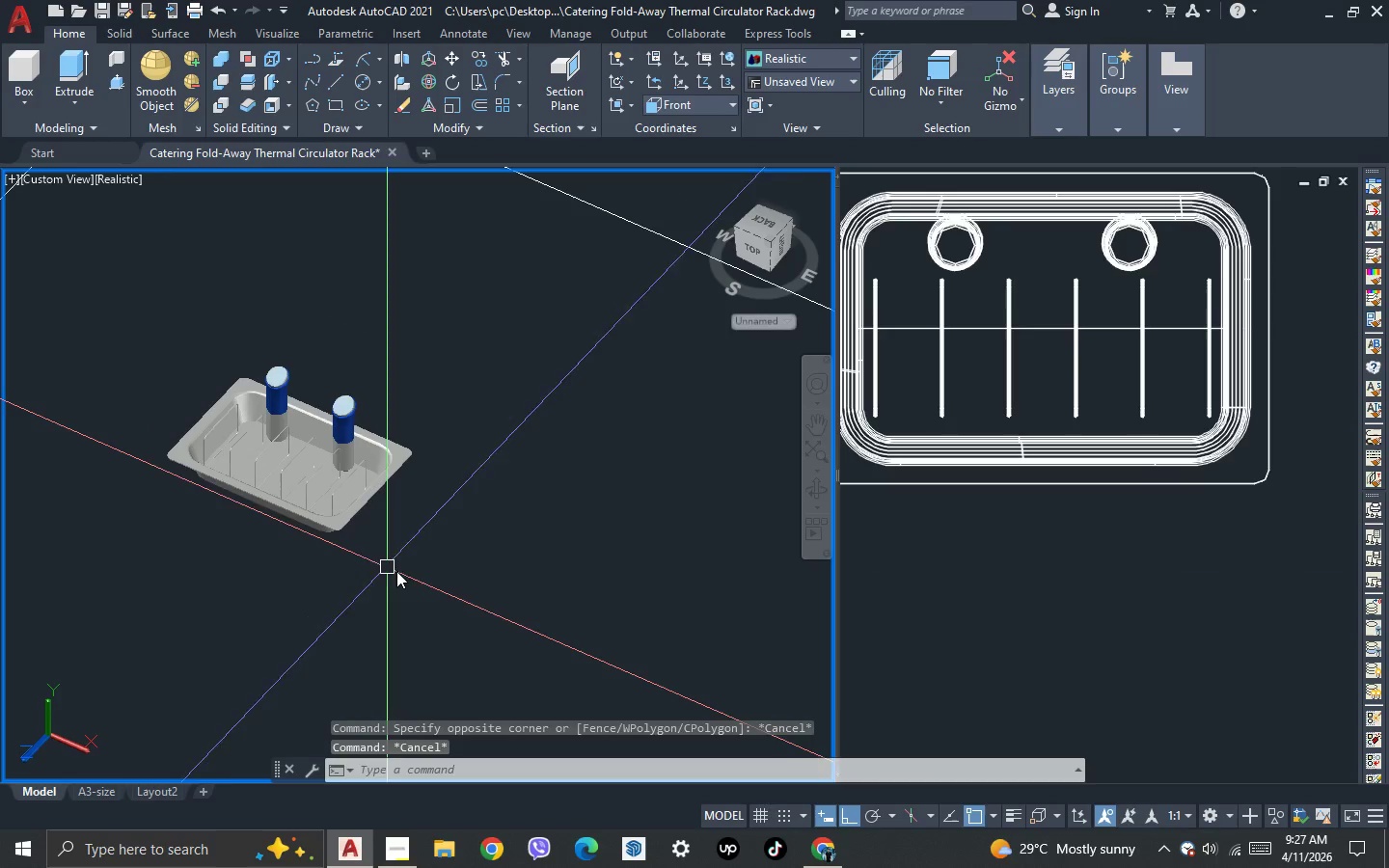 
key(3)
 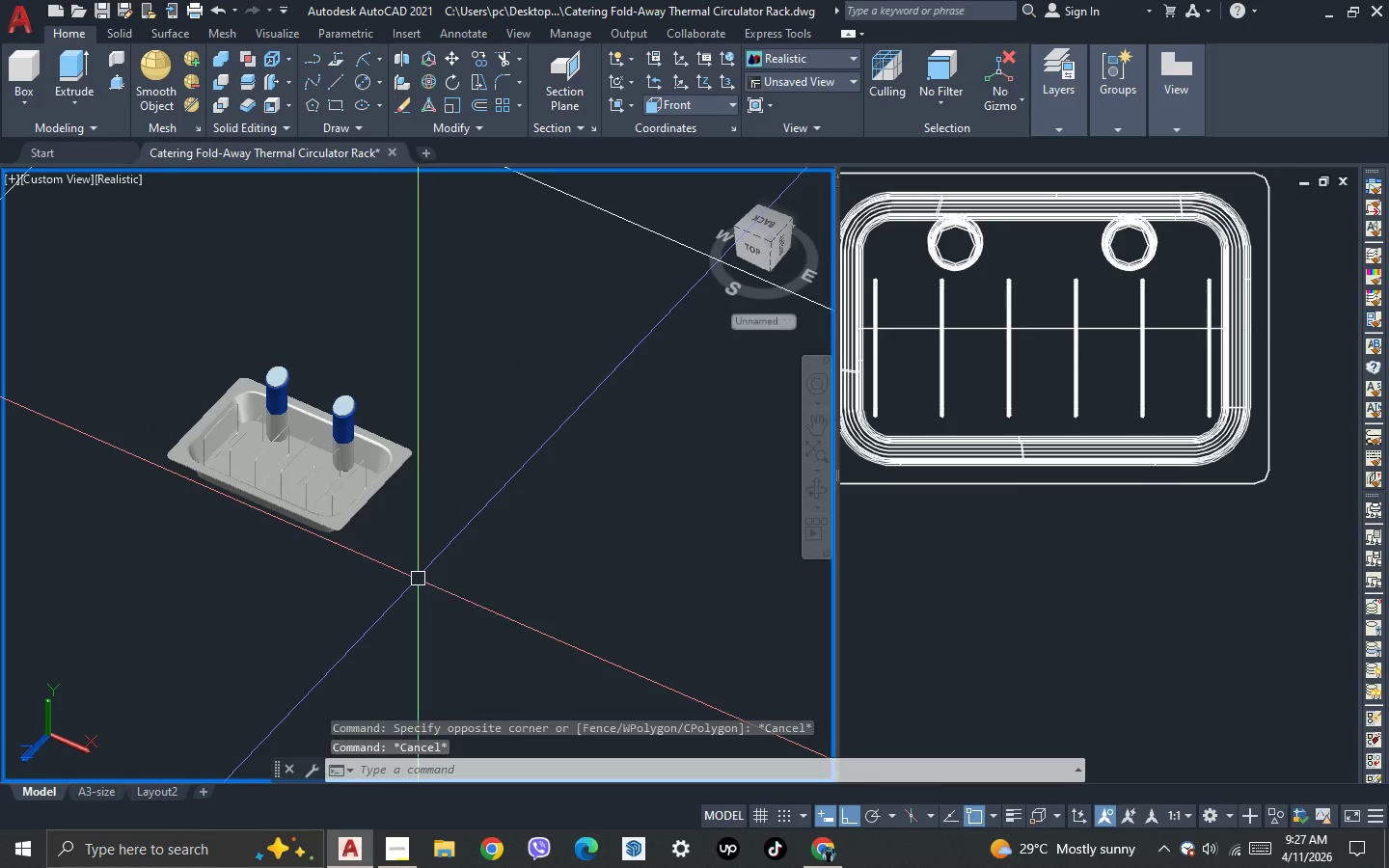 
key(Space)
 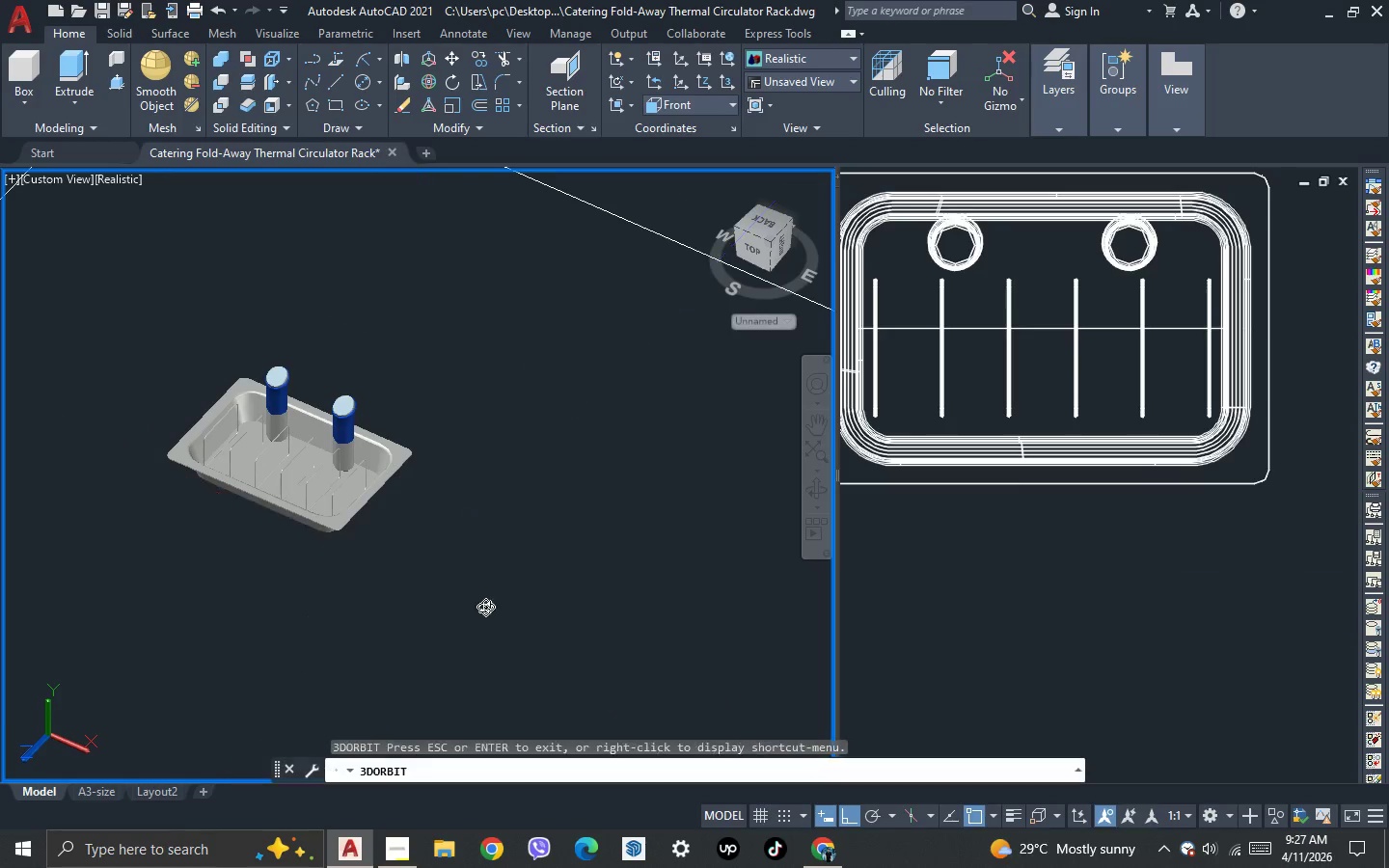 
left_click_drag(start_coordinate=[493, 611], to_coordinate=[392, 530])
 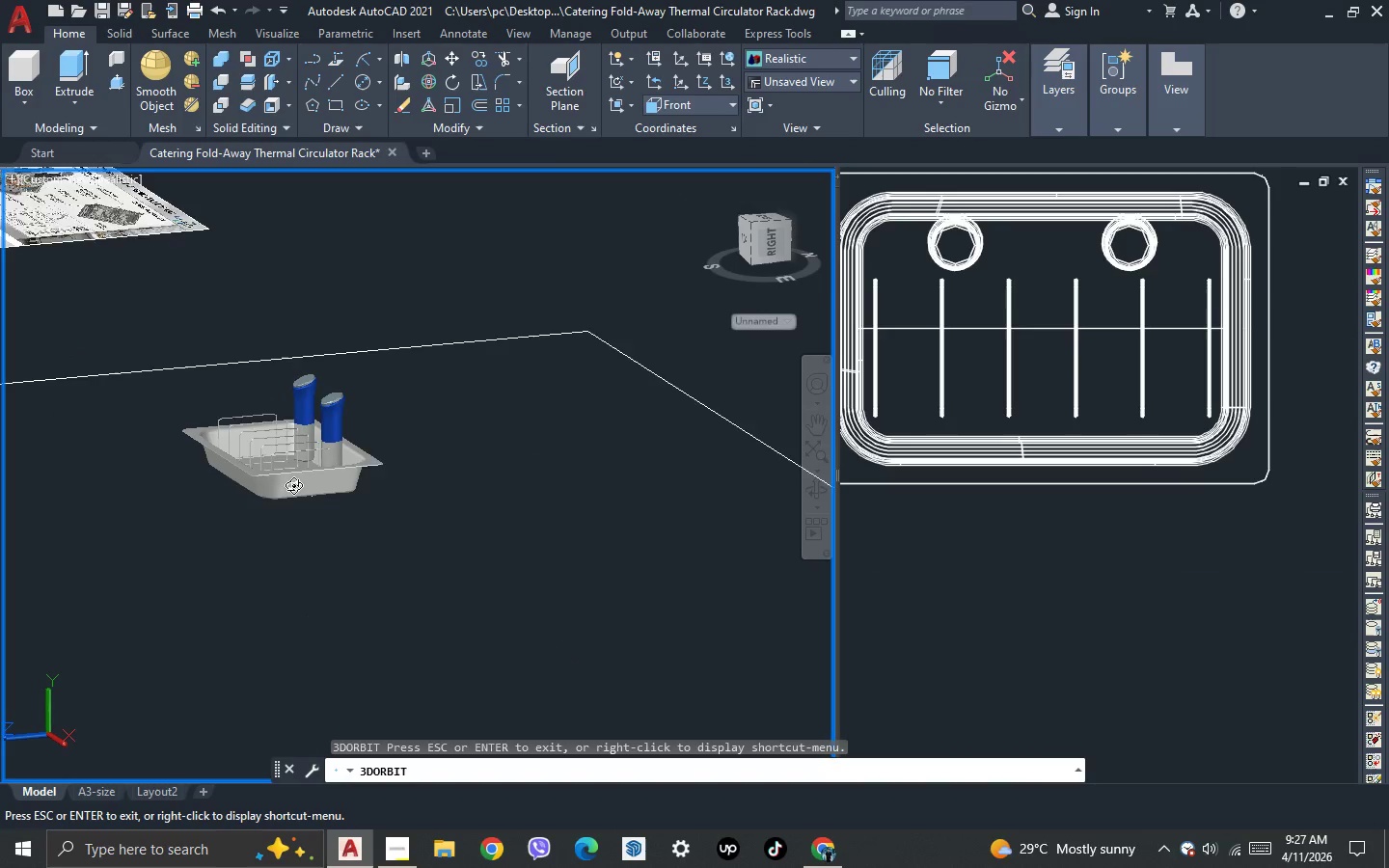 
left_click_drag(start_coordinate=[290, 529], to_coordinate=[385, 639])
 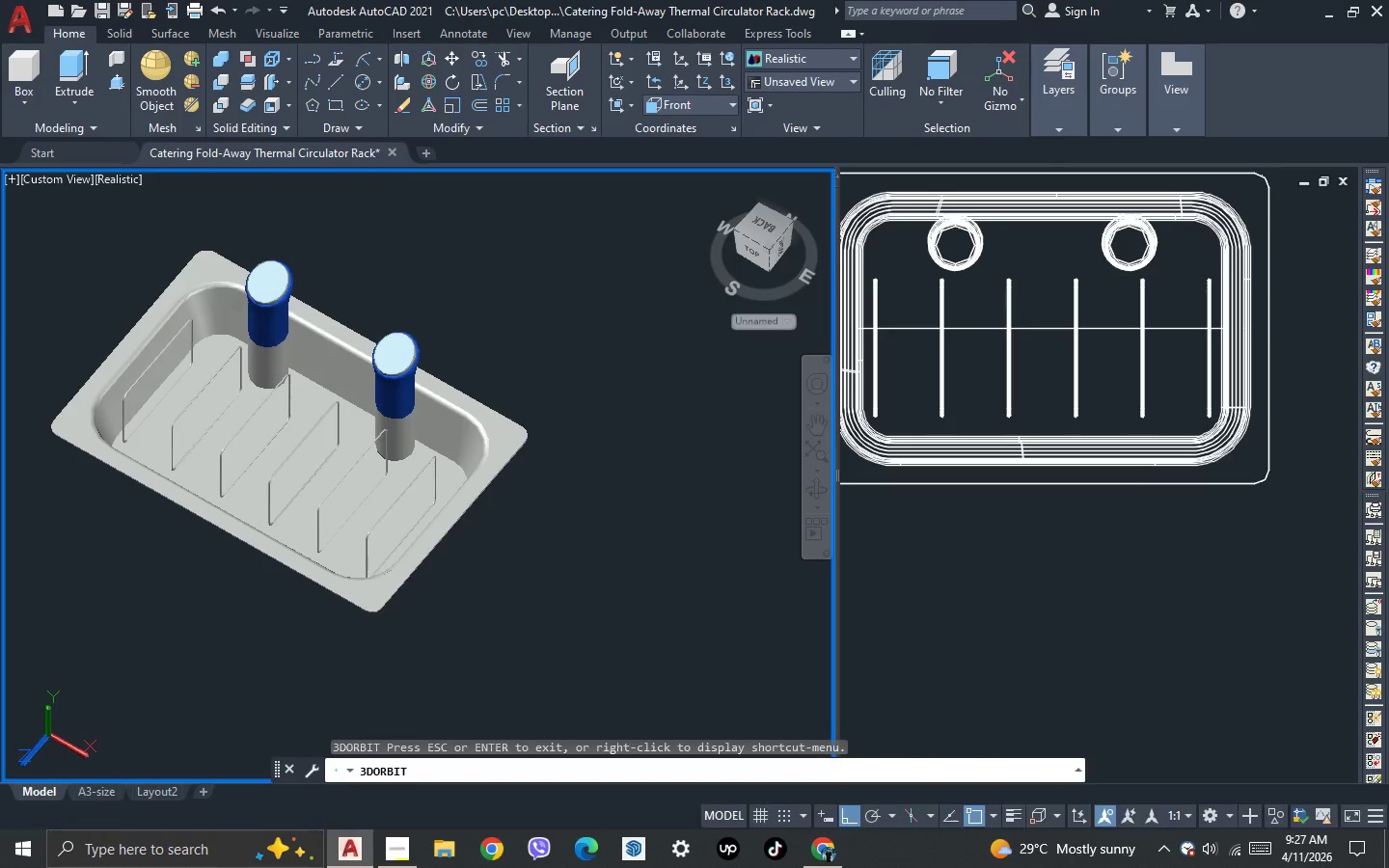 
scroll: coordinate [287, 476], scroll_direction: up, amount: 7.0
 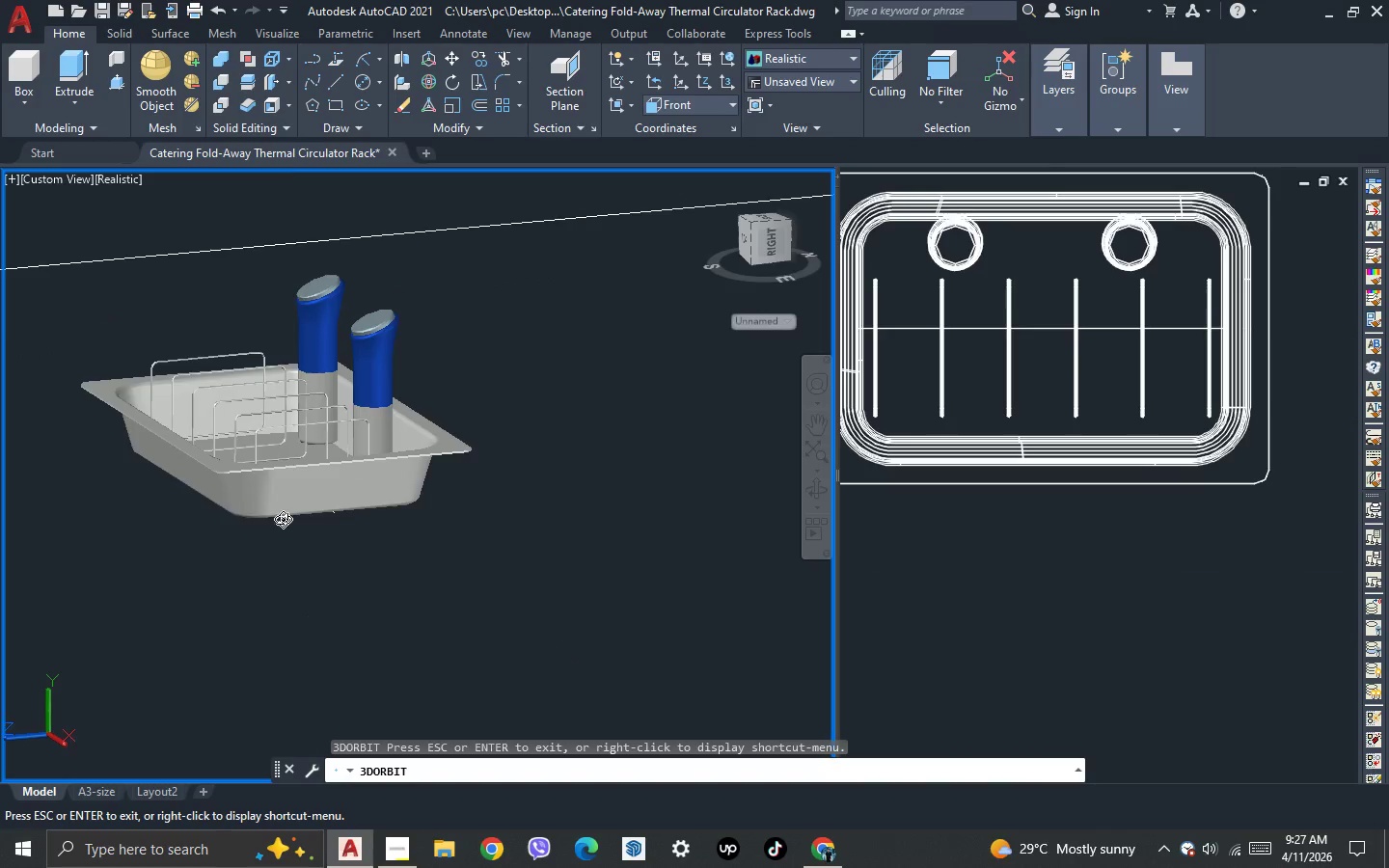 
key(Escape)
 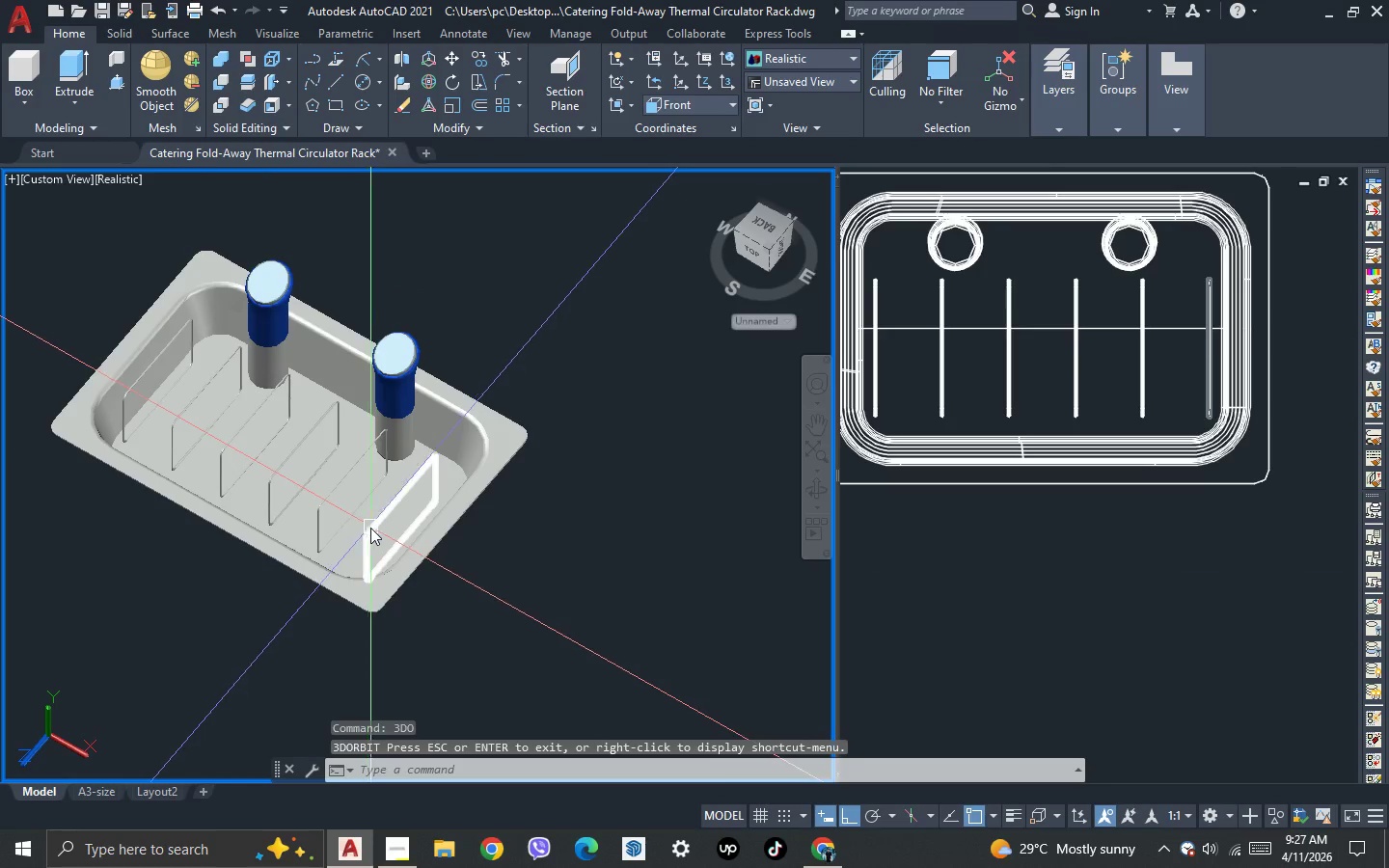 
left_click([373, 529])
 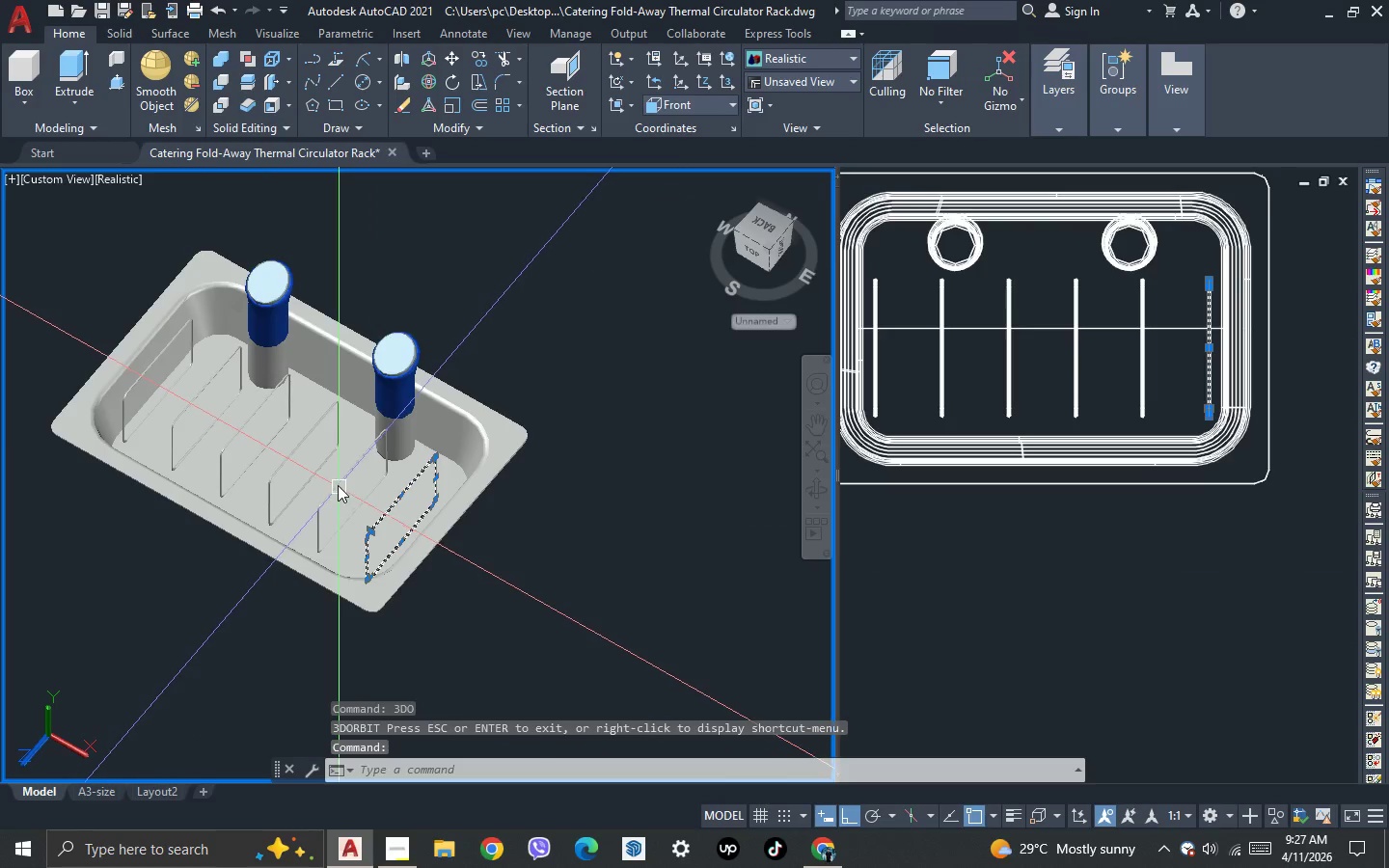 
left_click([338, 485])
 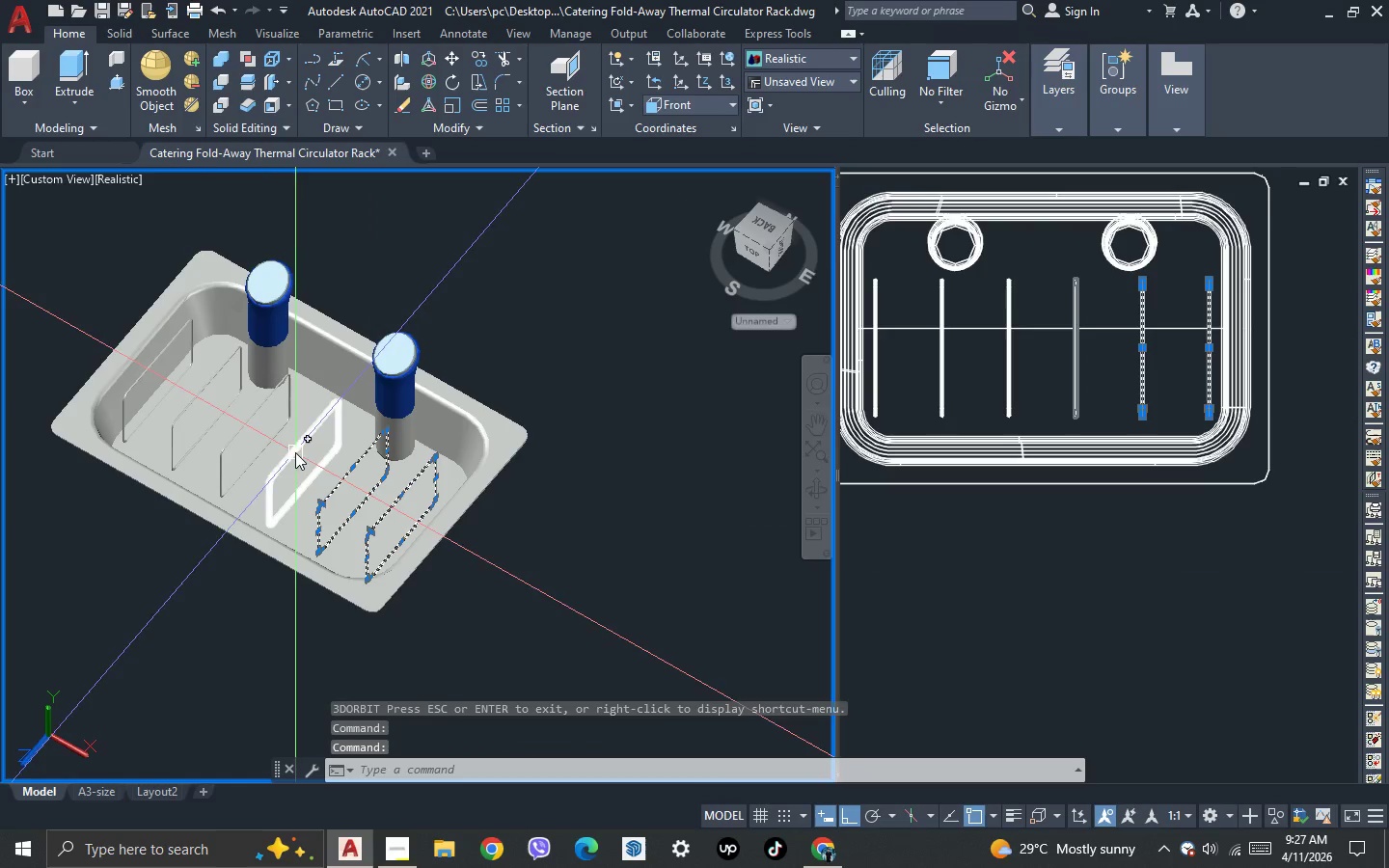 
left_click([293, 450])
 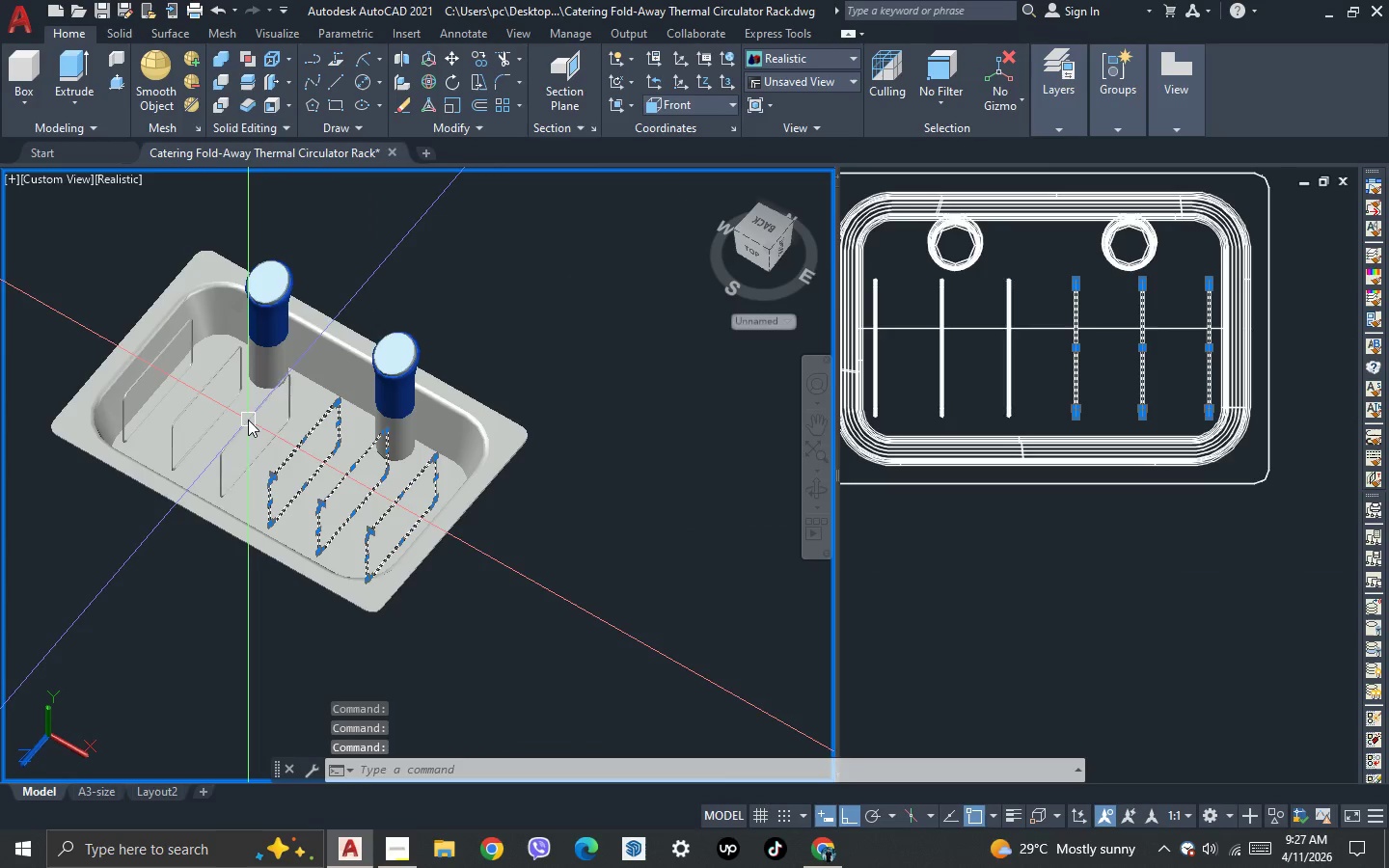 
left_click([248, 420])
 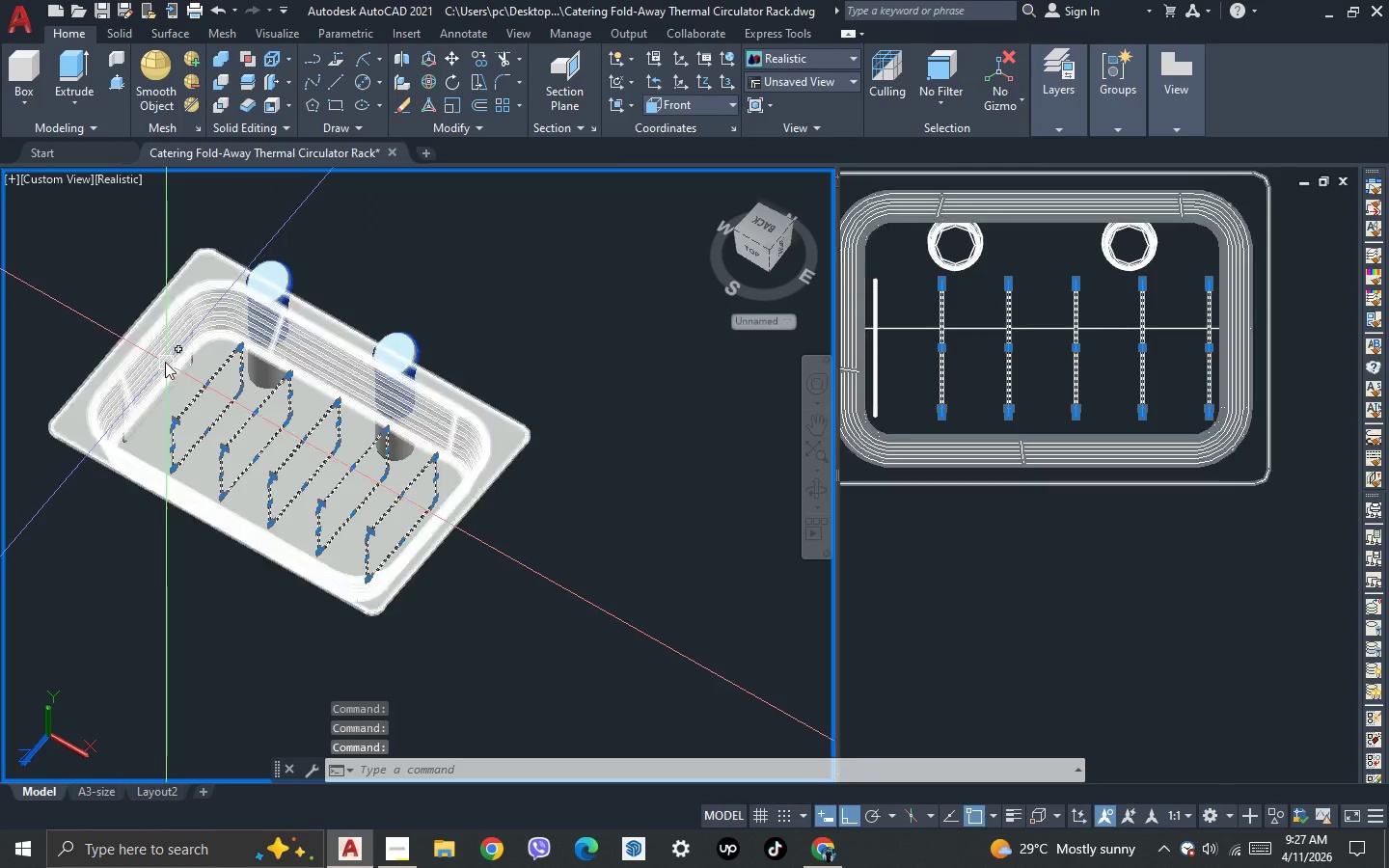 
left_click([160, 356])
 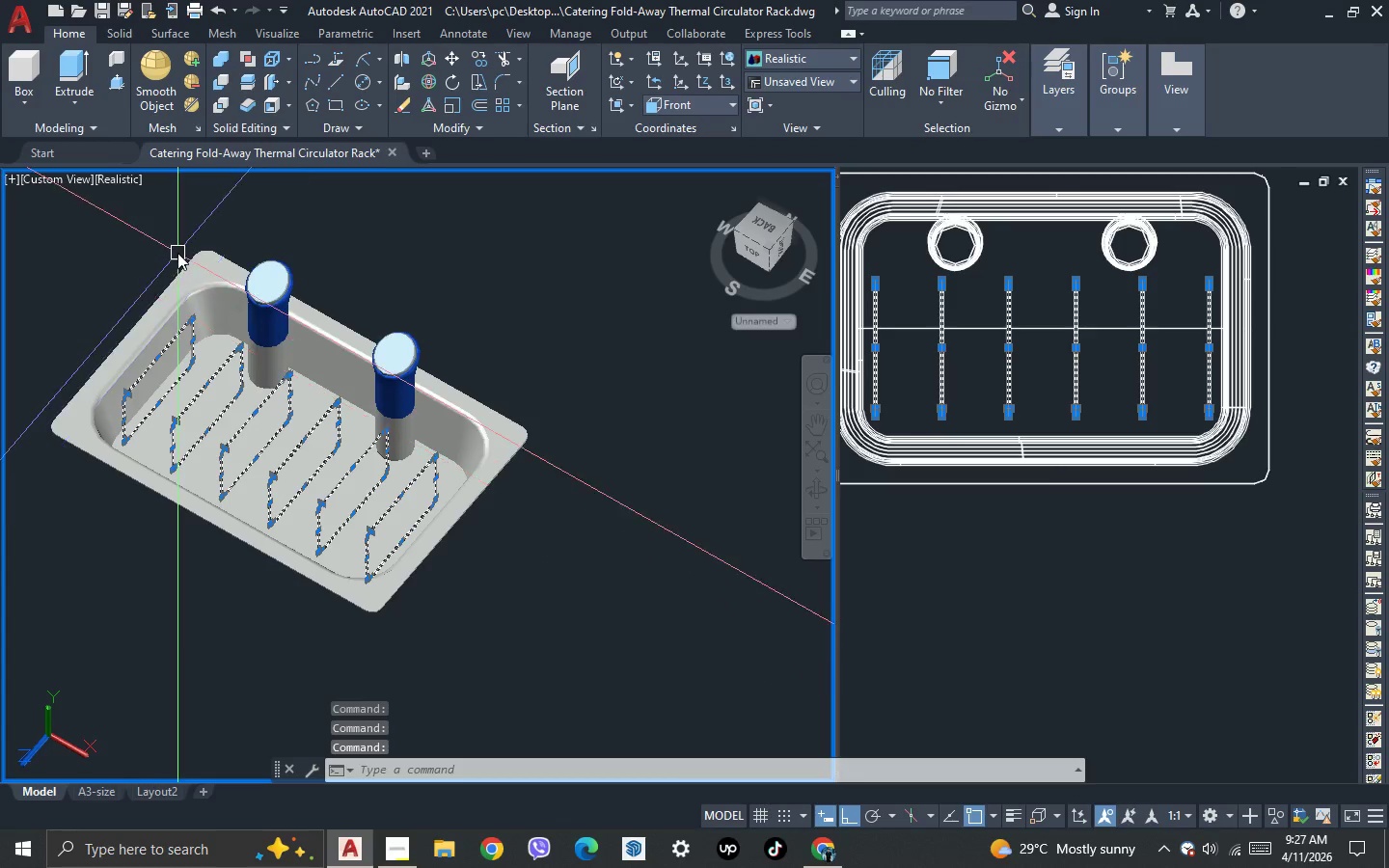 
key(Control+1)
 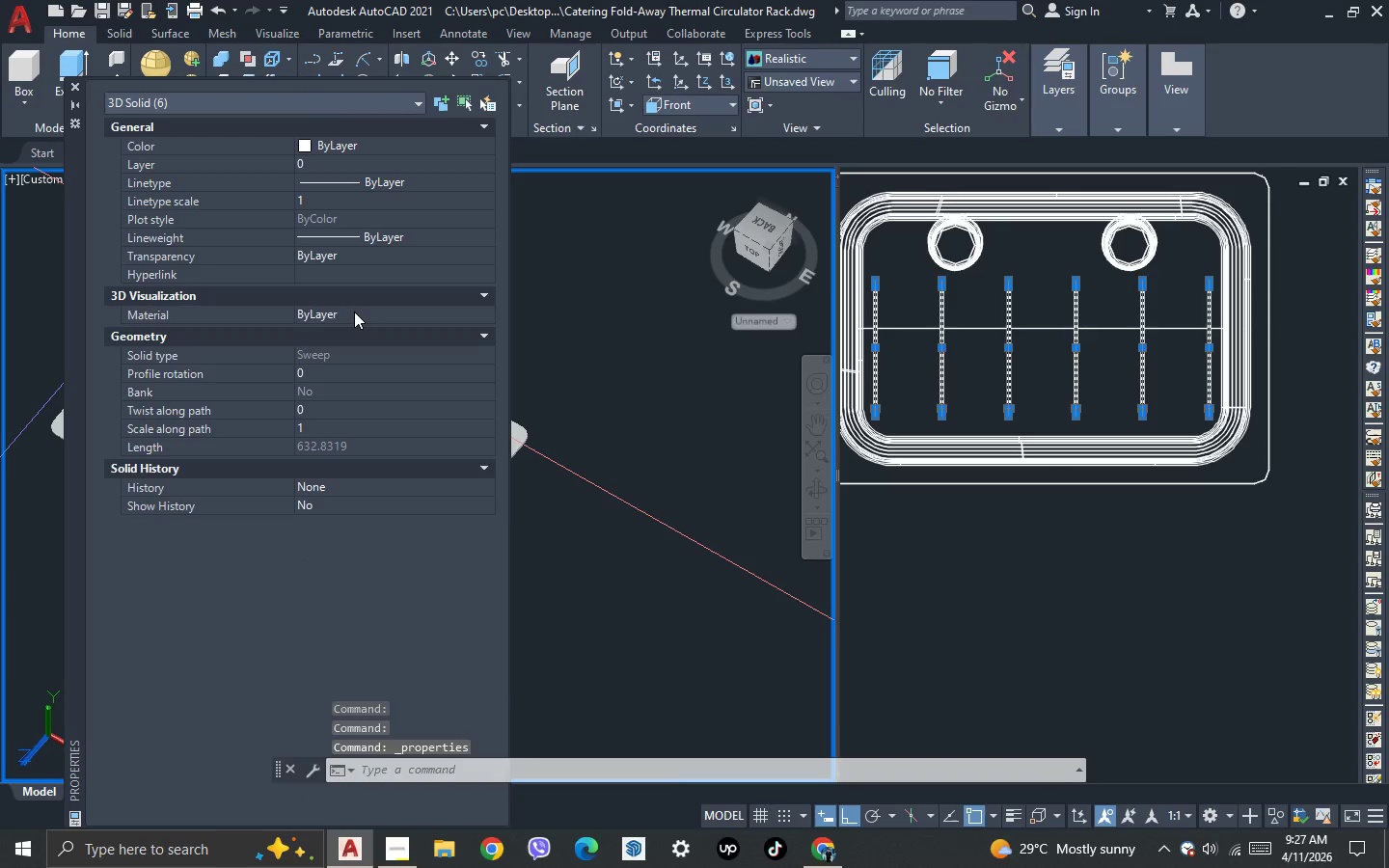 
double_click([354, 312])
 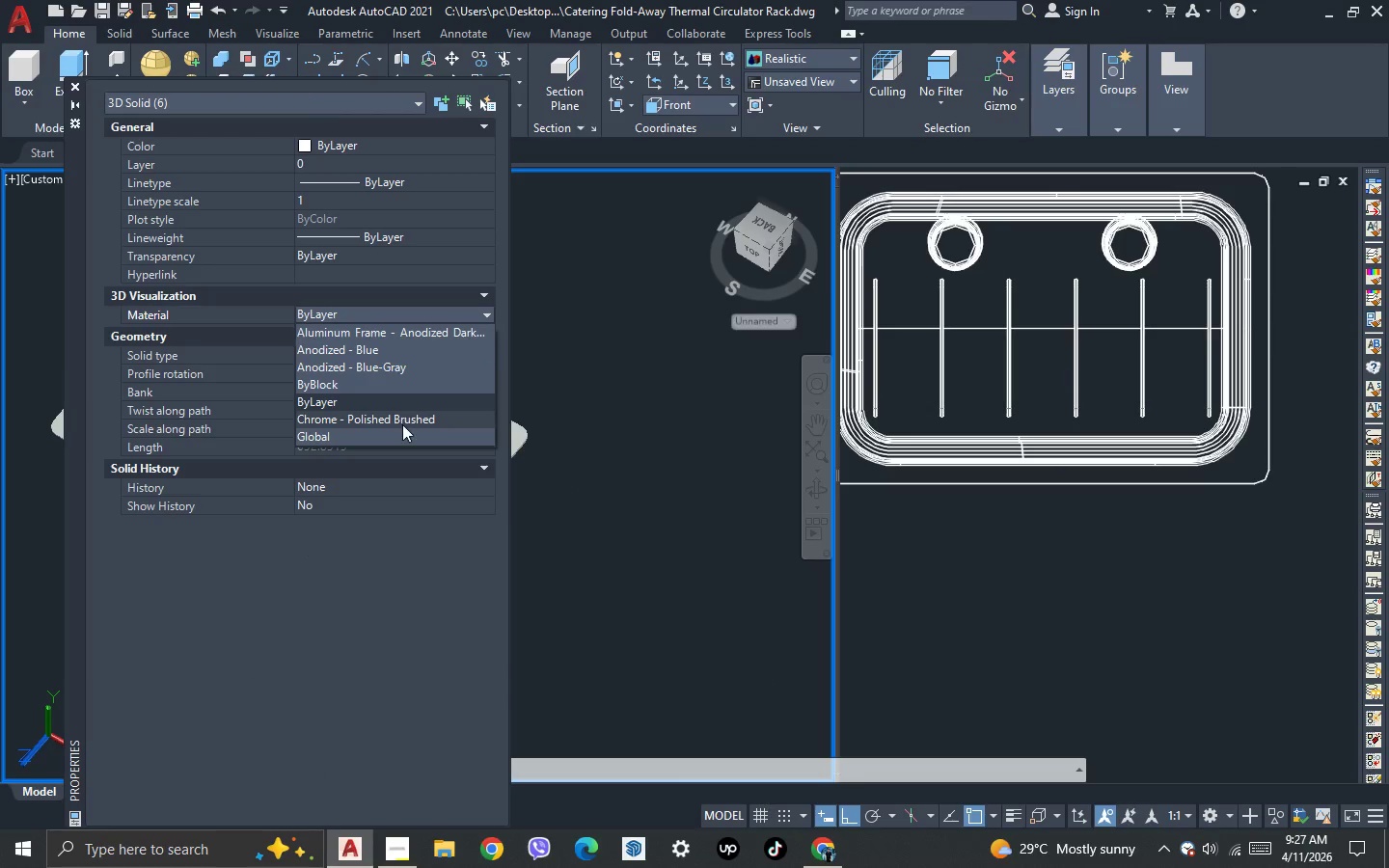 
wait(6.02)
 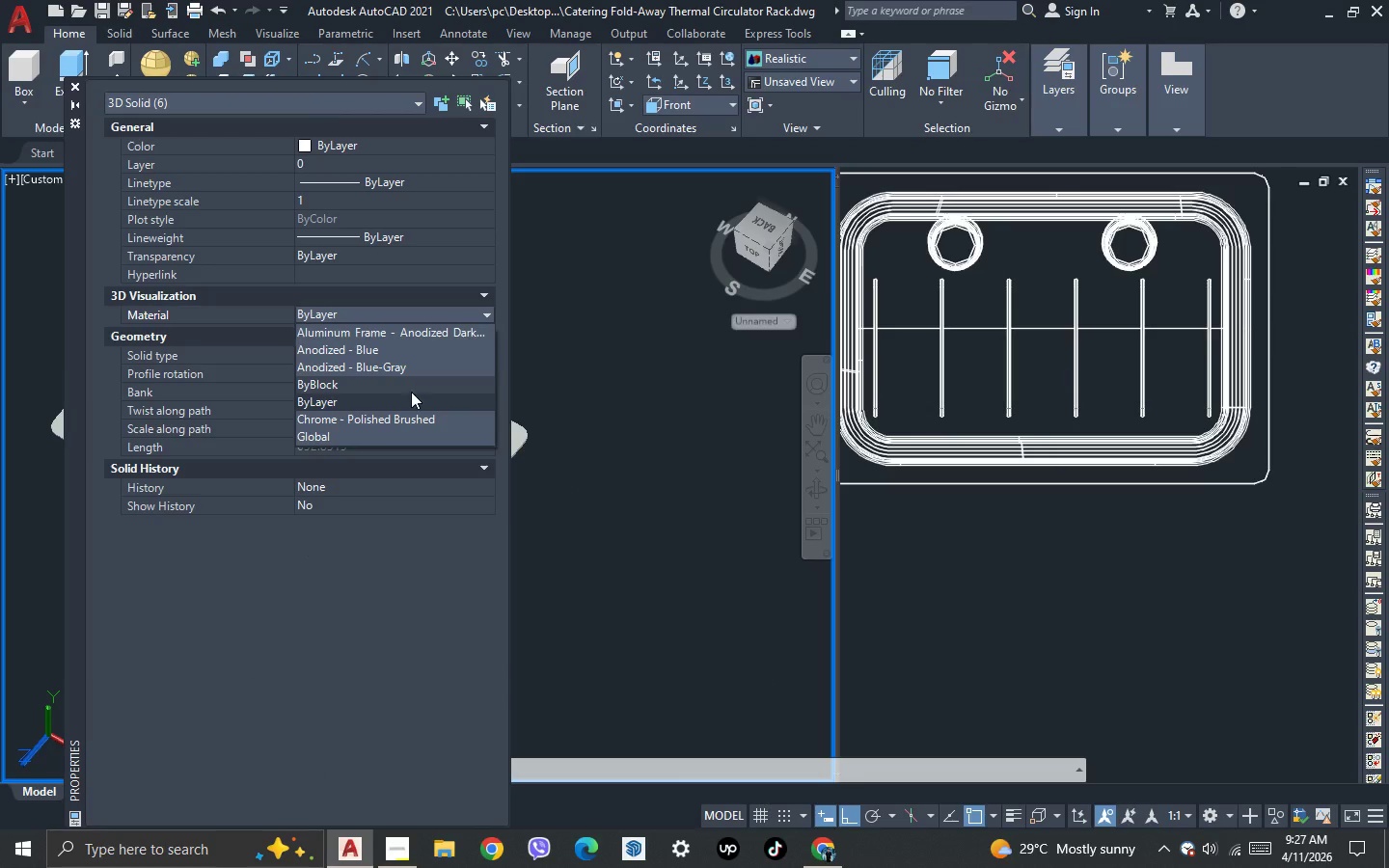 
left_click([402, 422])
 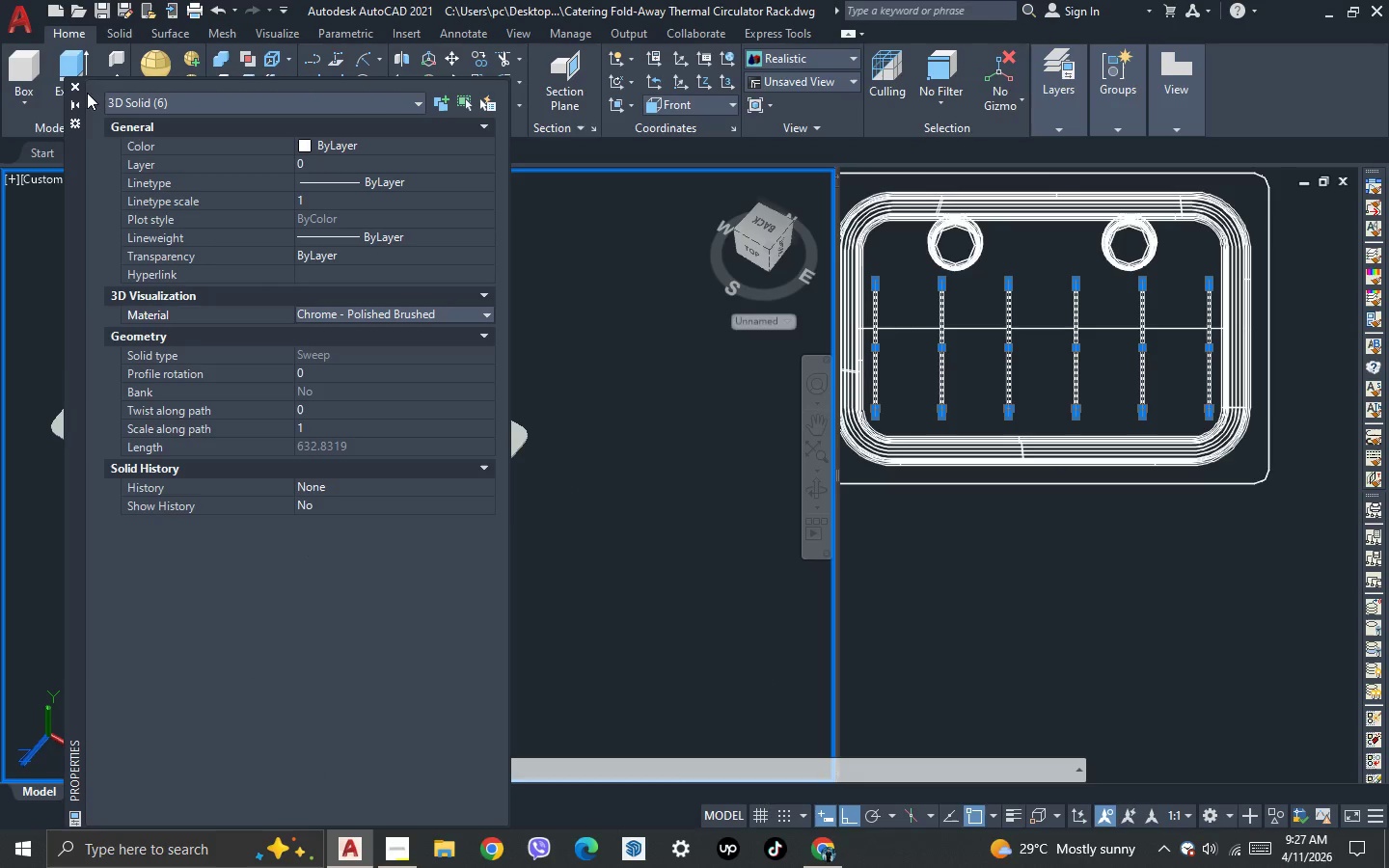 
left_click([77, 93])
 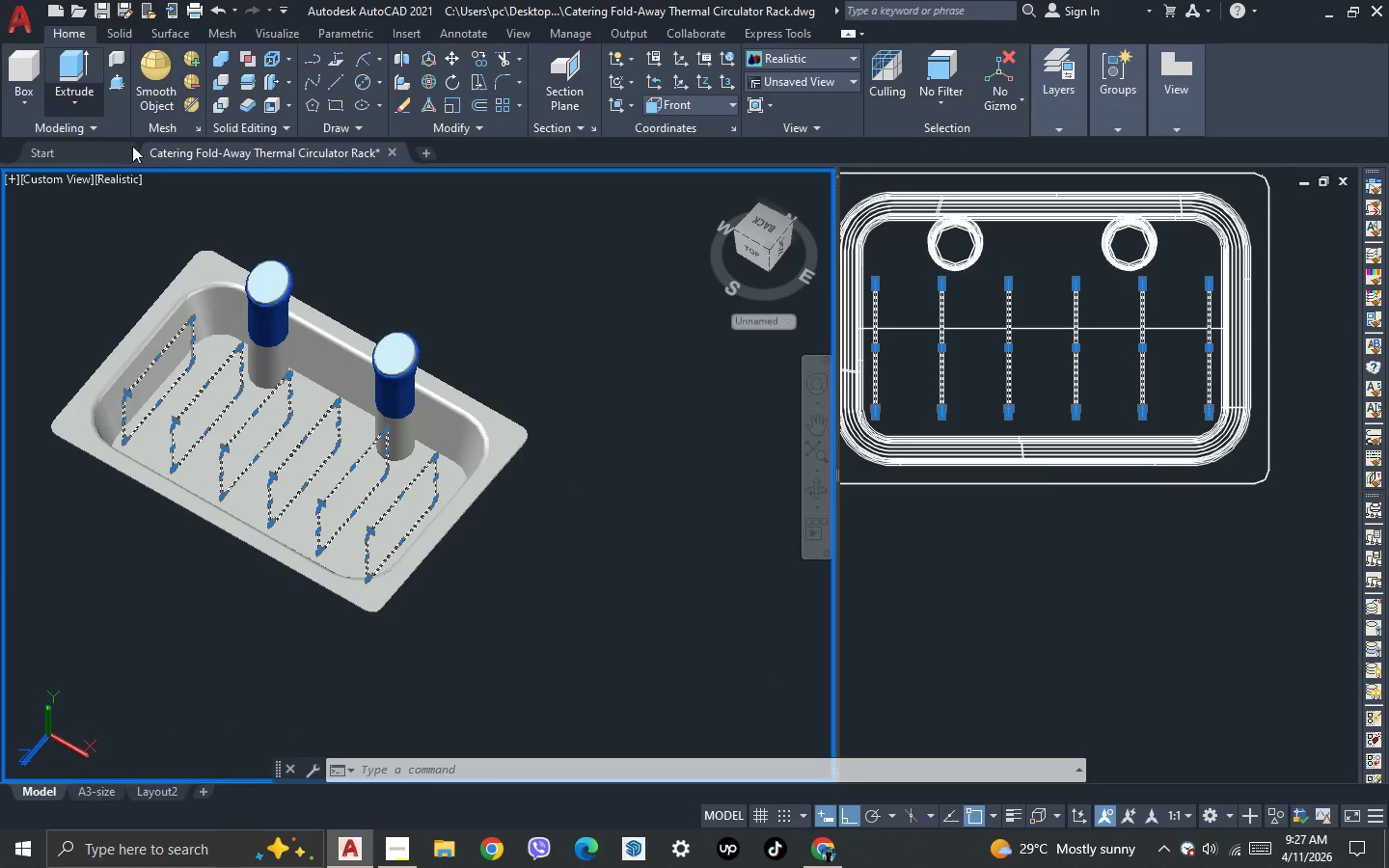 
key(Escape)
 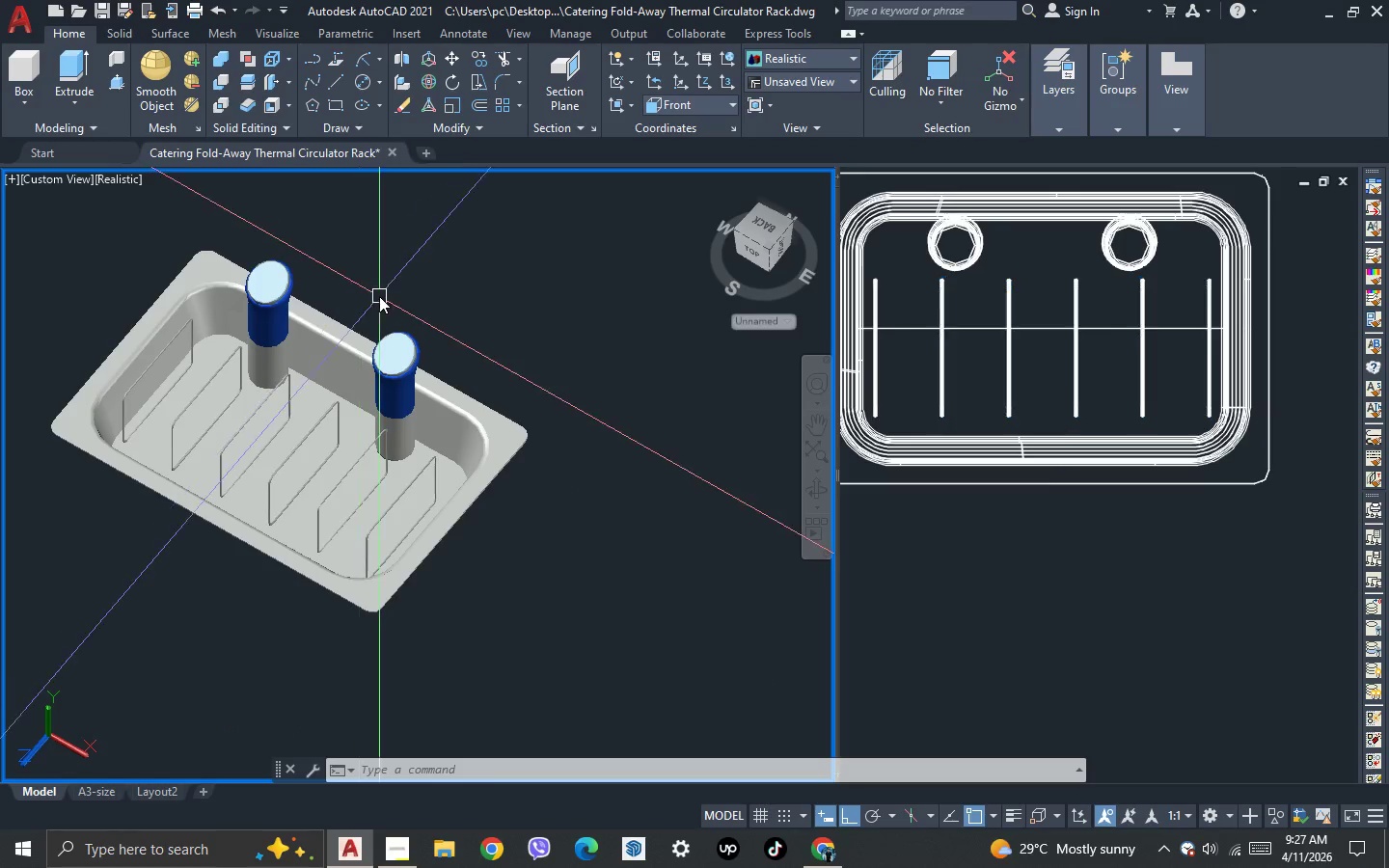 
key(Escape)
 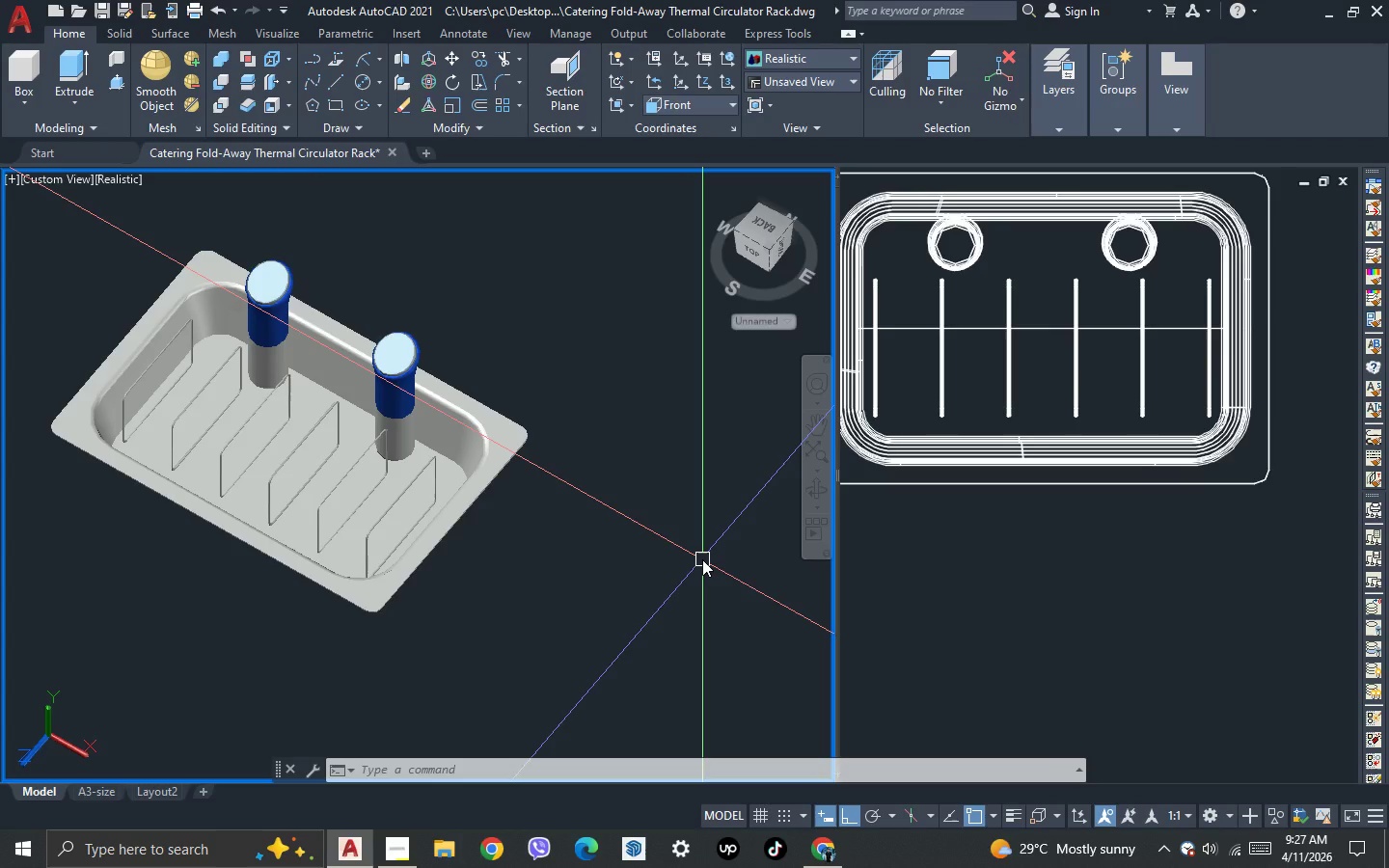 
wait(8.84)
 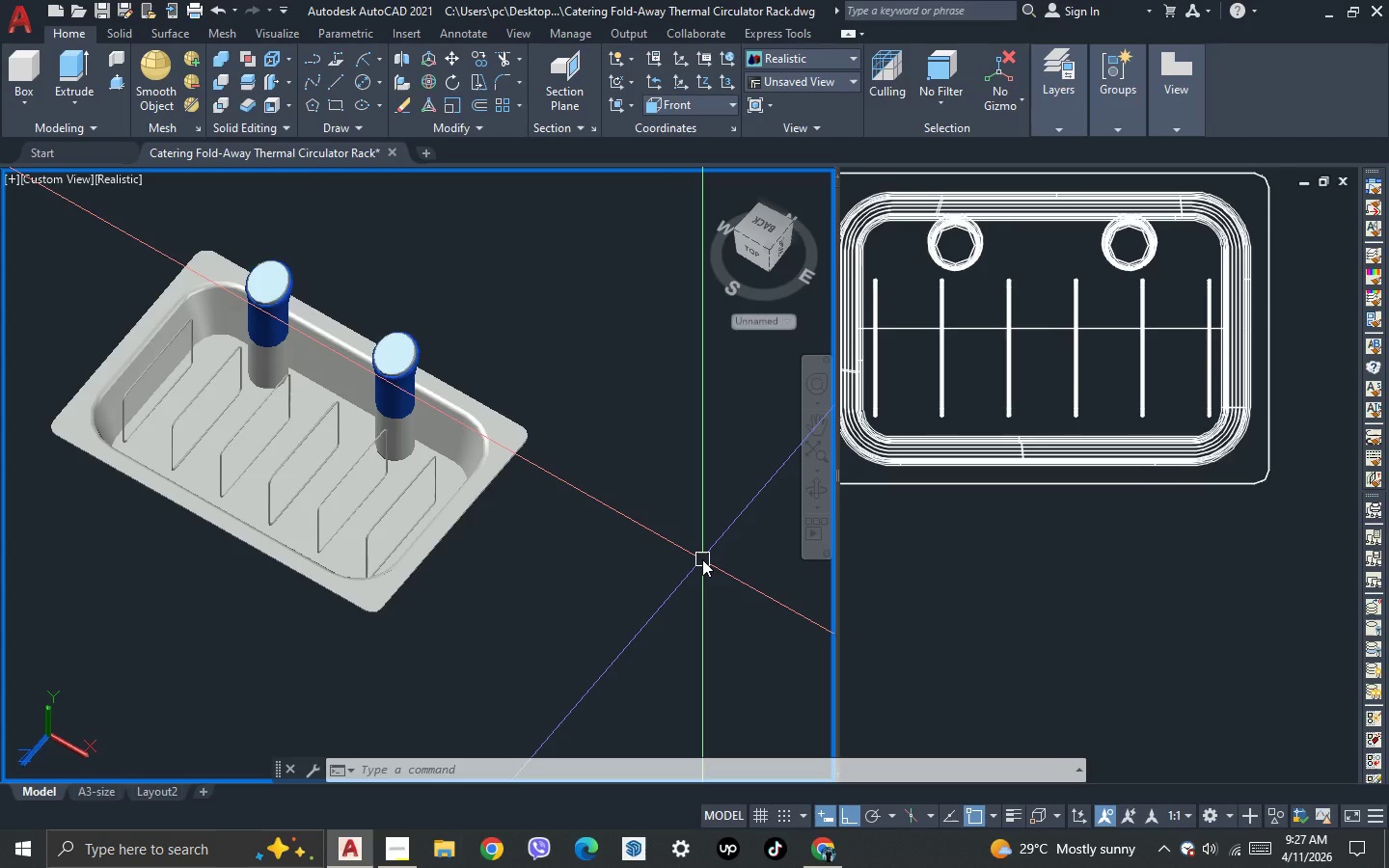 
left_click([1316, 543])
 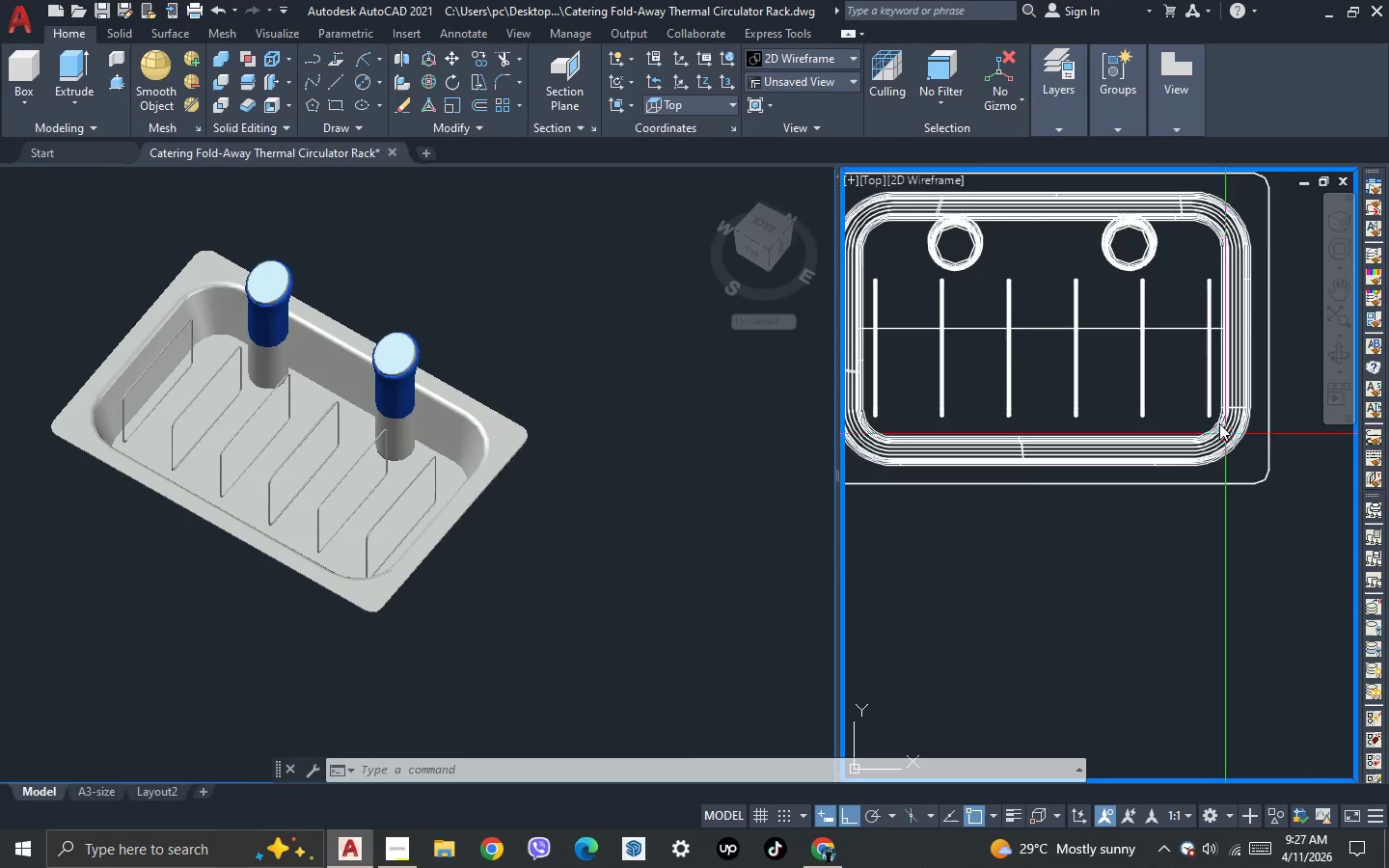 
scroll: coordinate [1208, 393], scroll_direction: up, amount: 3.0
 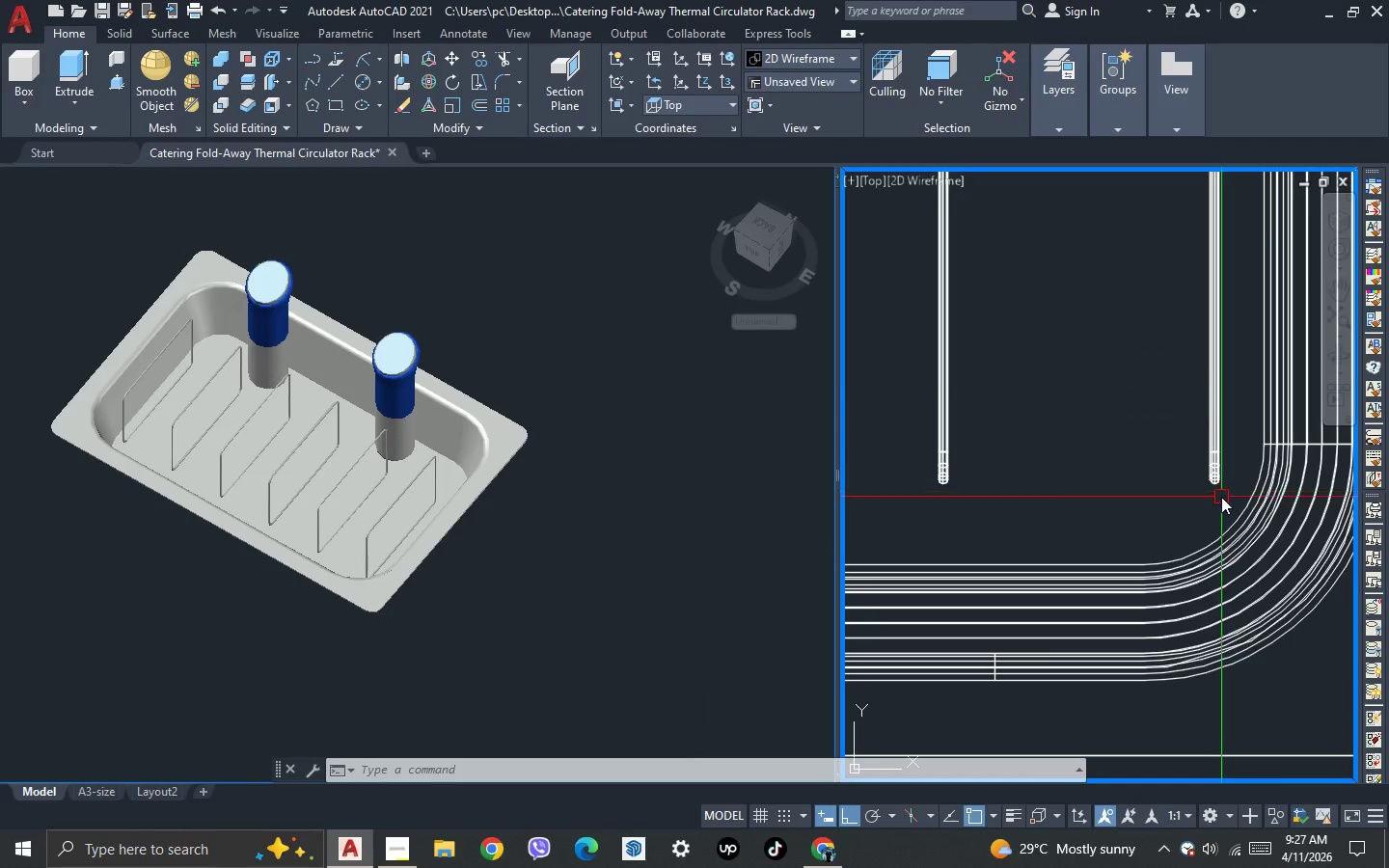 
left_click([1222, 497])
 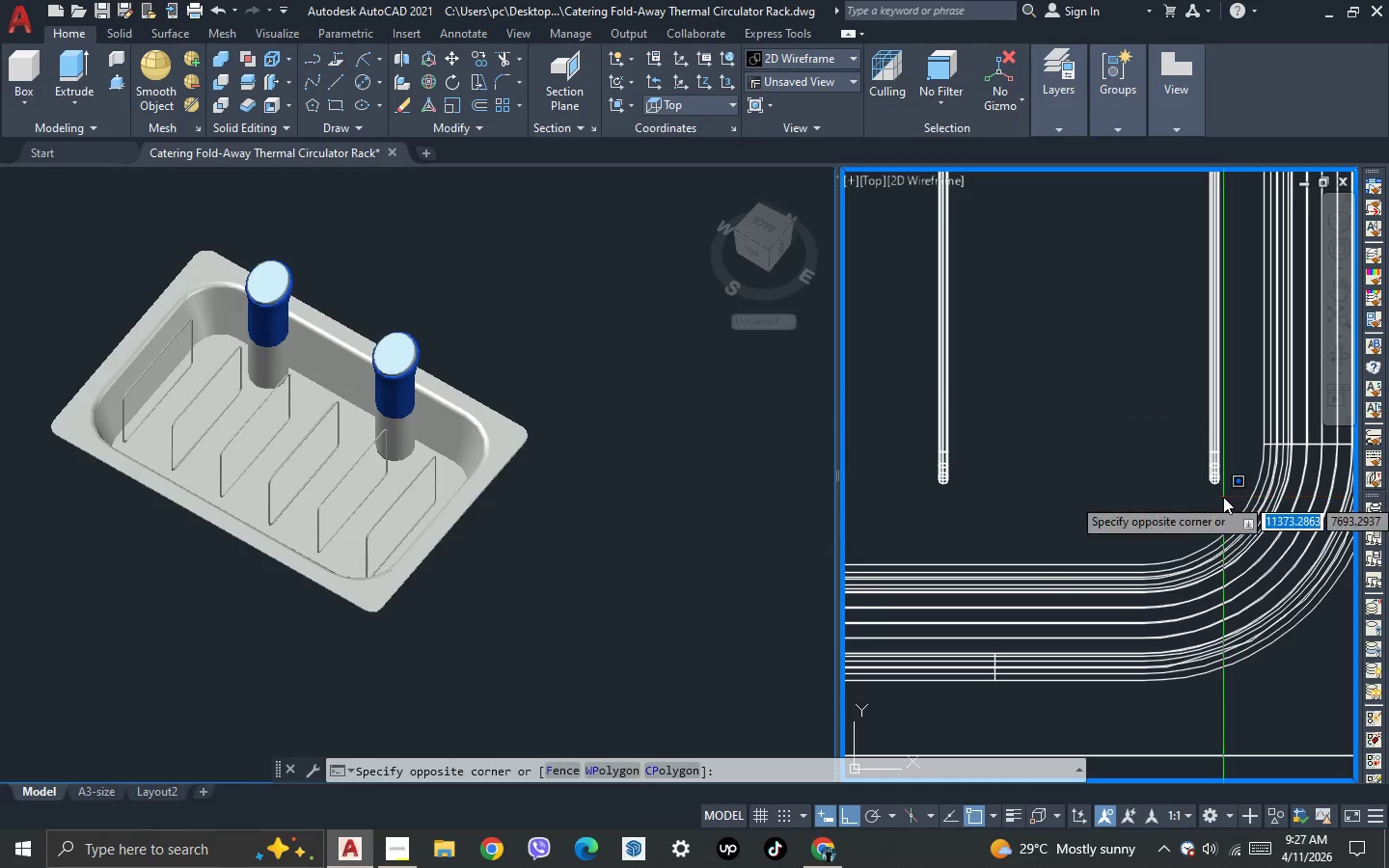 
scroll: coordinate [1223, 497], scroll_direction: down, amount: 3.0
 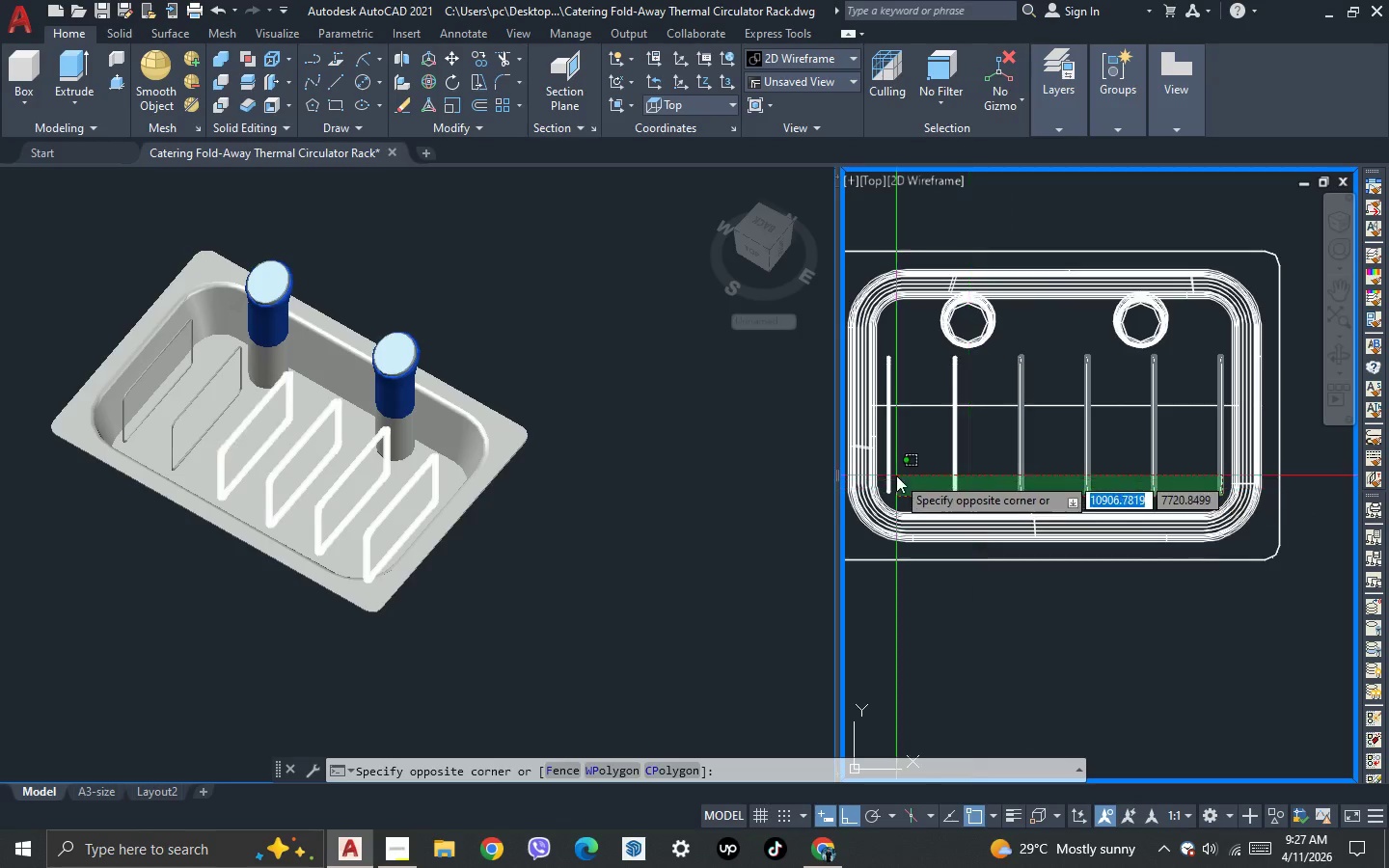 
scroll: coordinate [893, 475], scroll_direction: up, amount: 2.0
 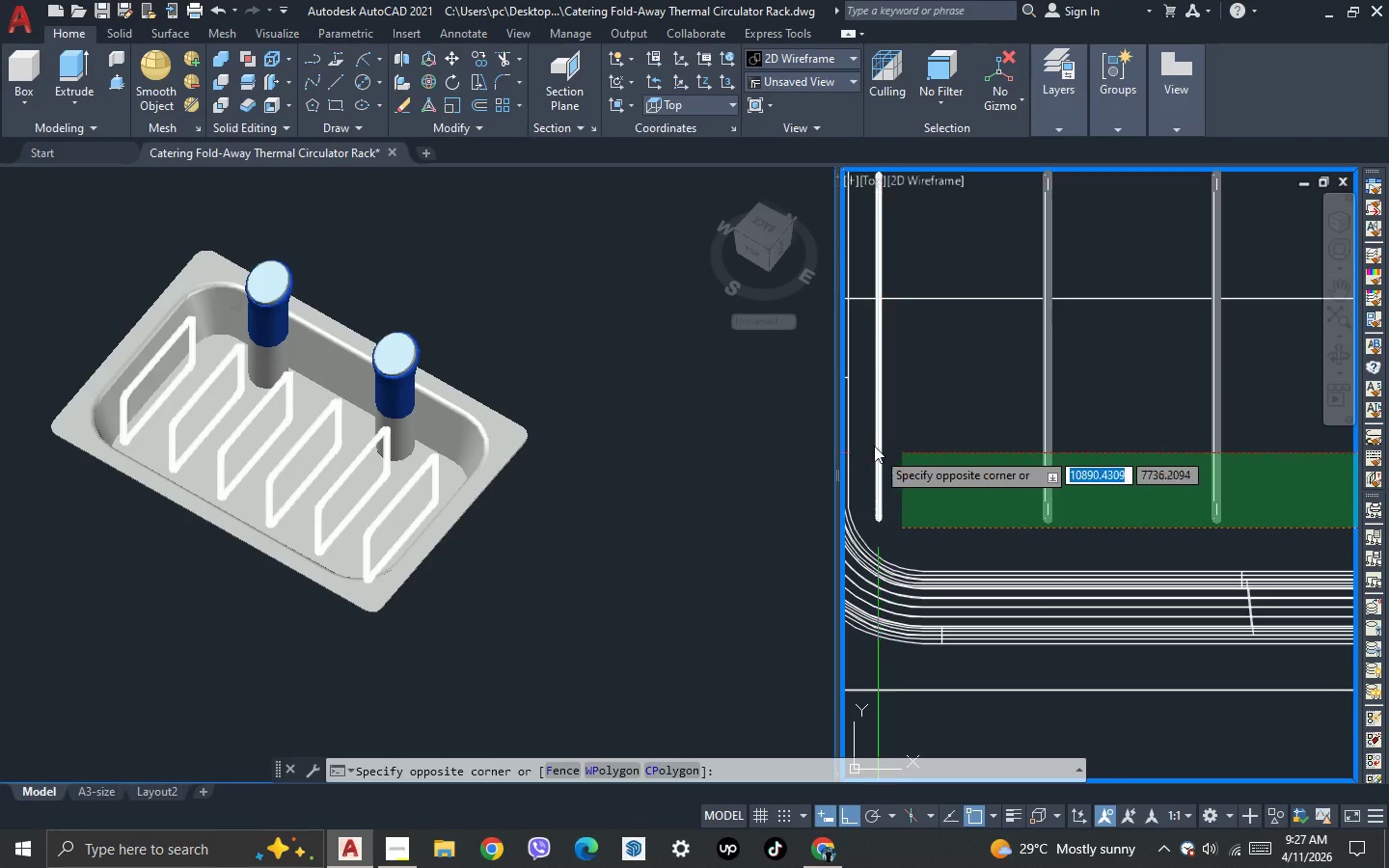 
left_click([872, 445])
 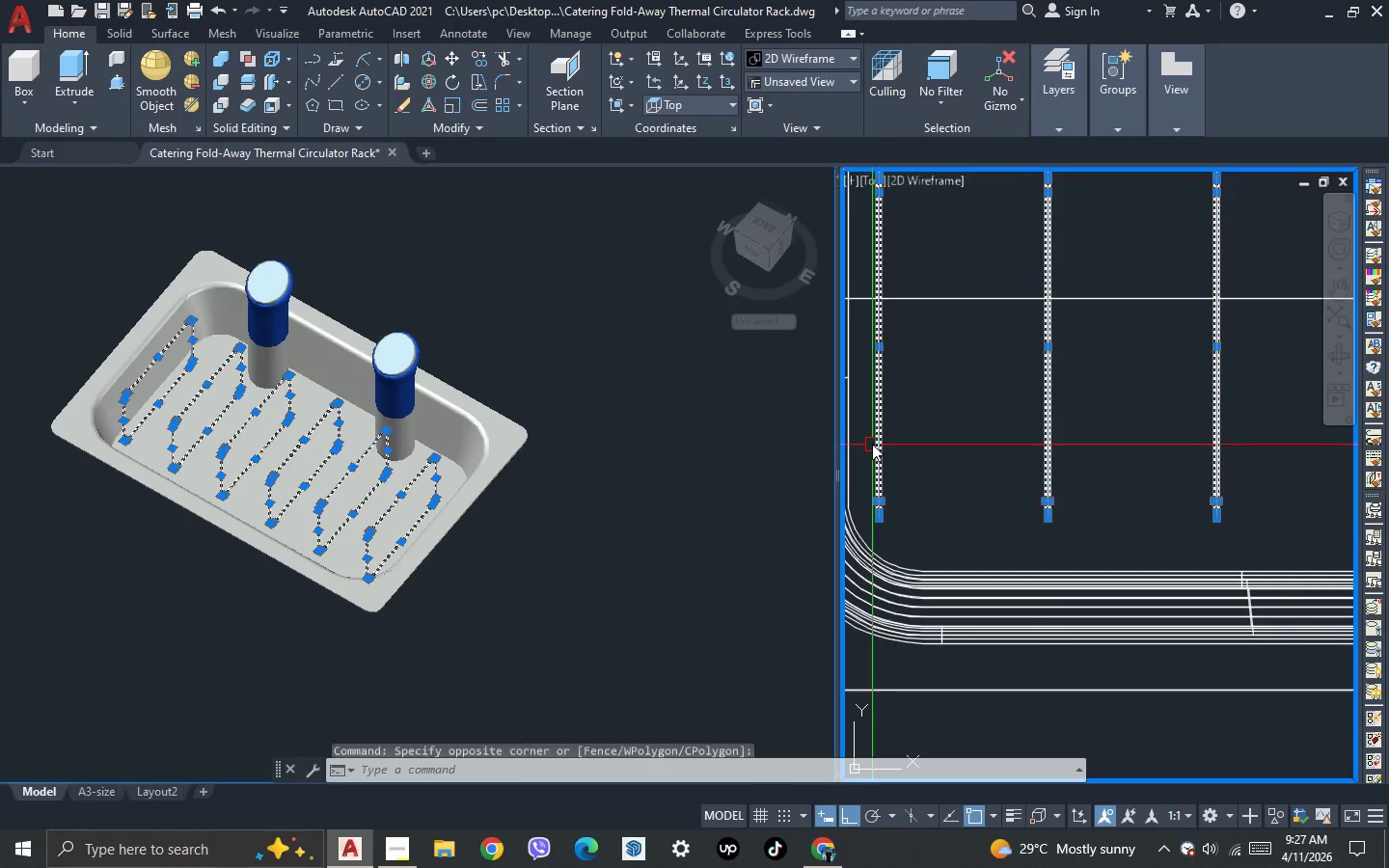 
scroll: coordinate [884, 447], scroll_direction: down, amount: 4.0
 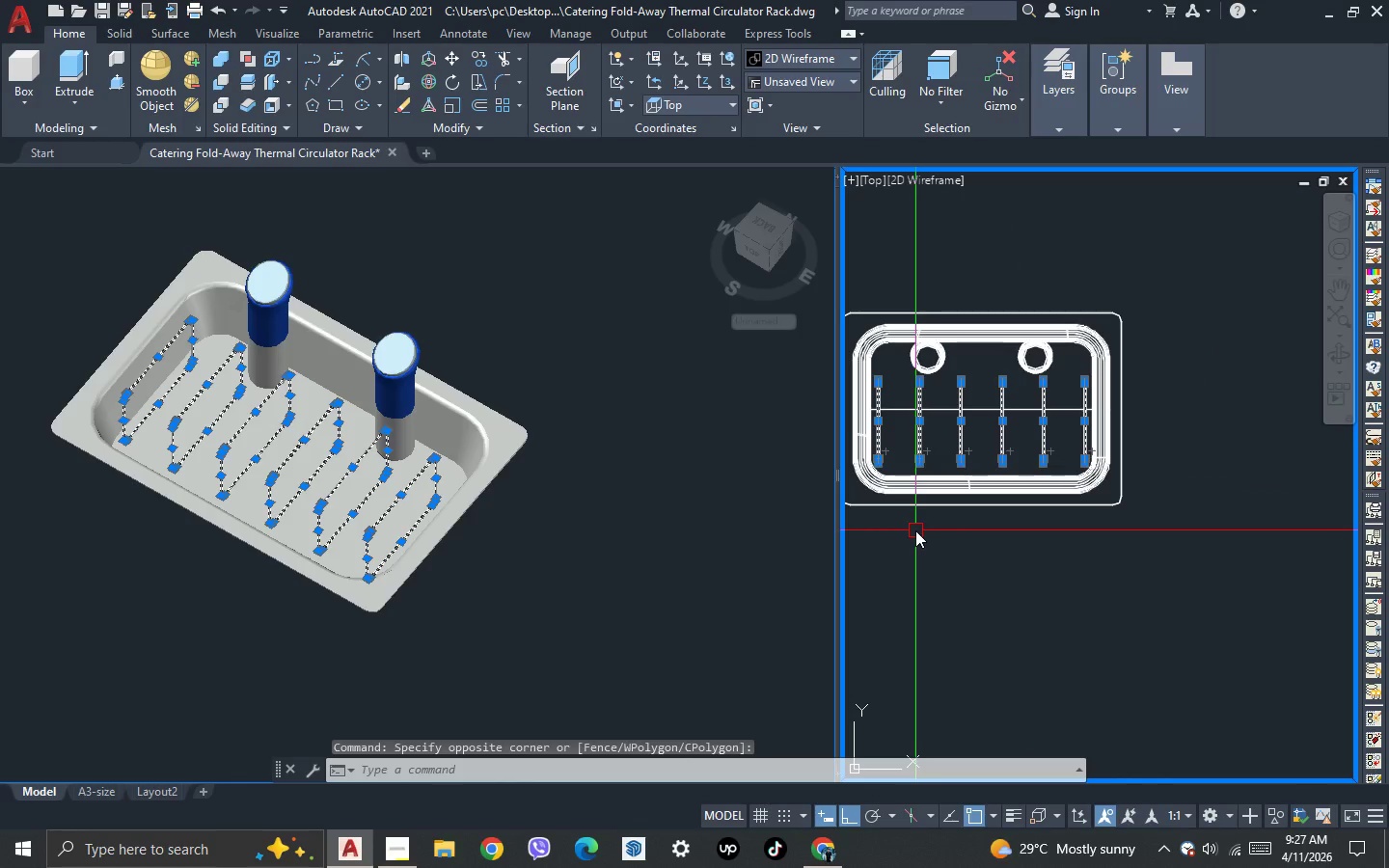 
type(co )
 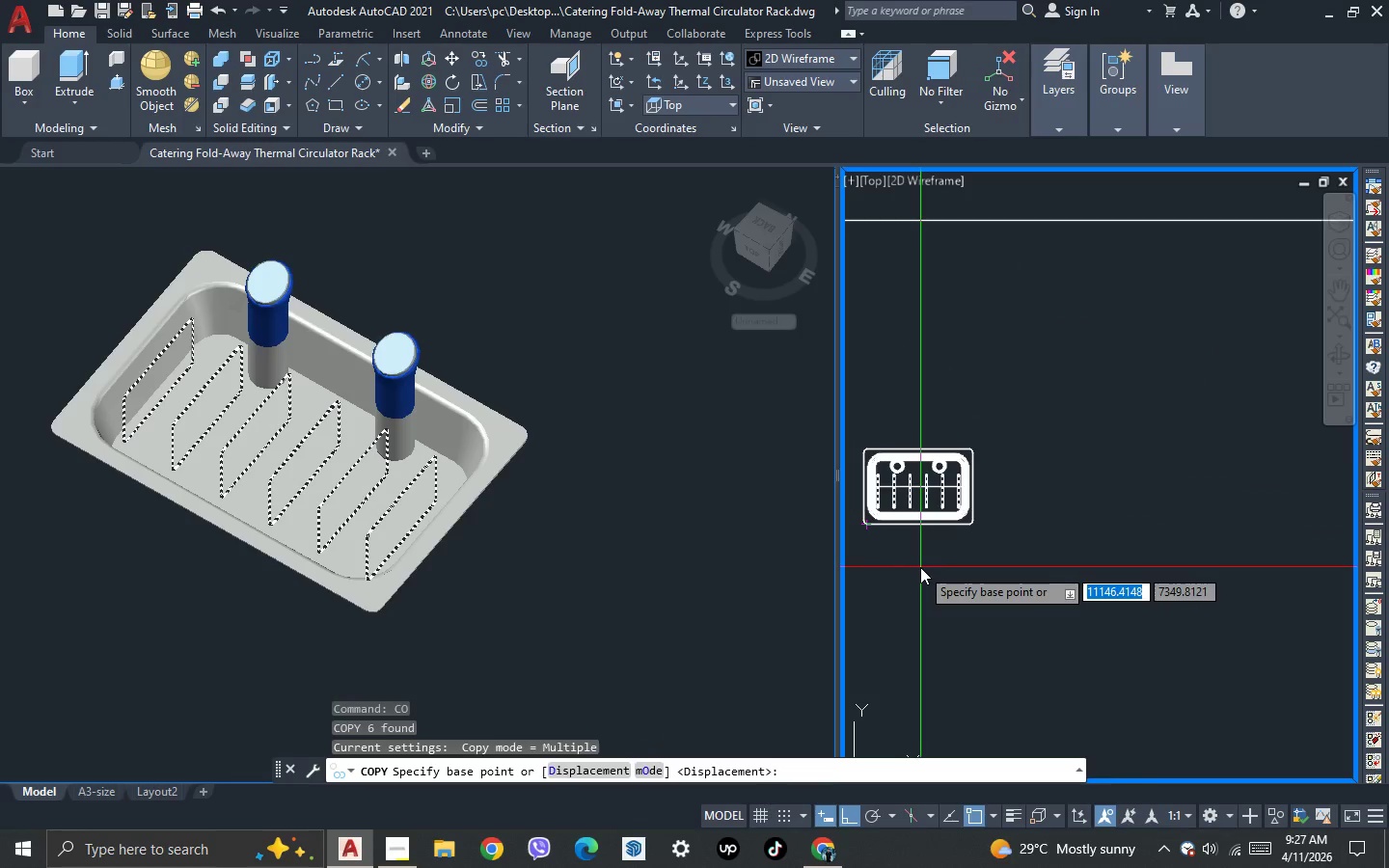 
scroll: coordinate [878, 537], scroll_direction: down, amount: 2.0
 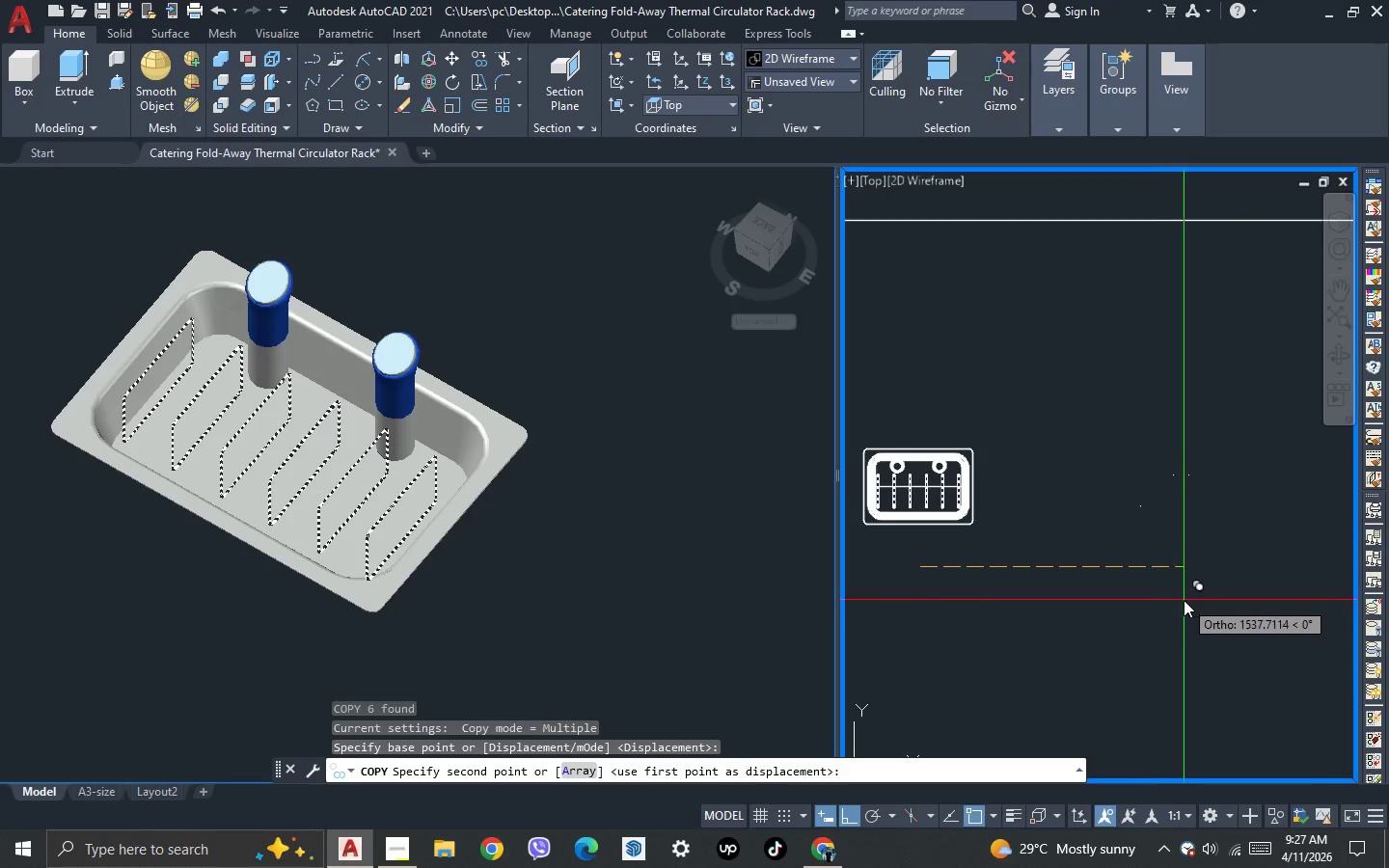 
left_click([1185, 599])
 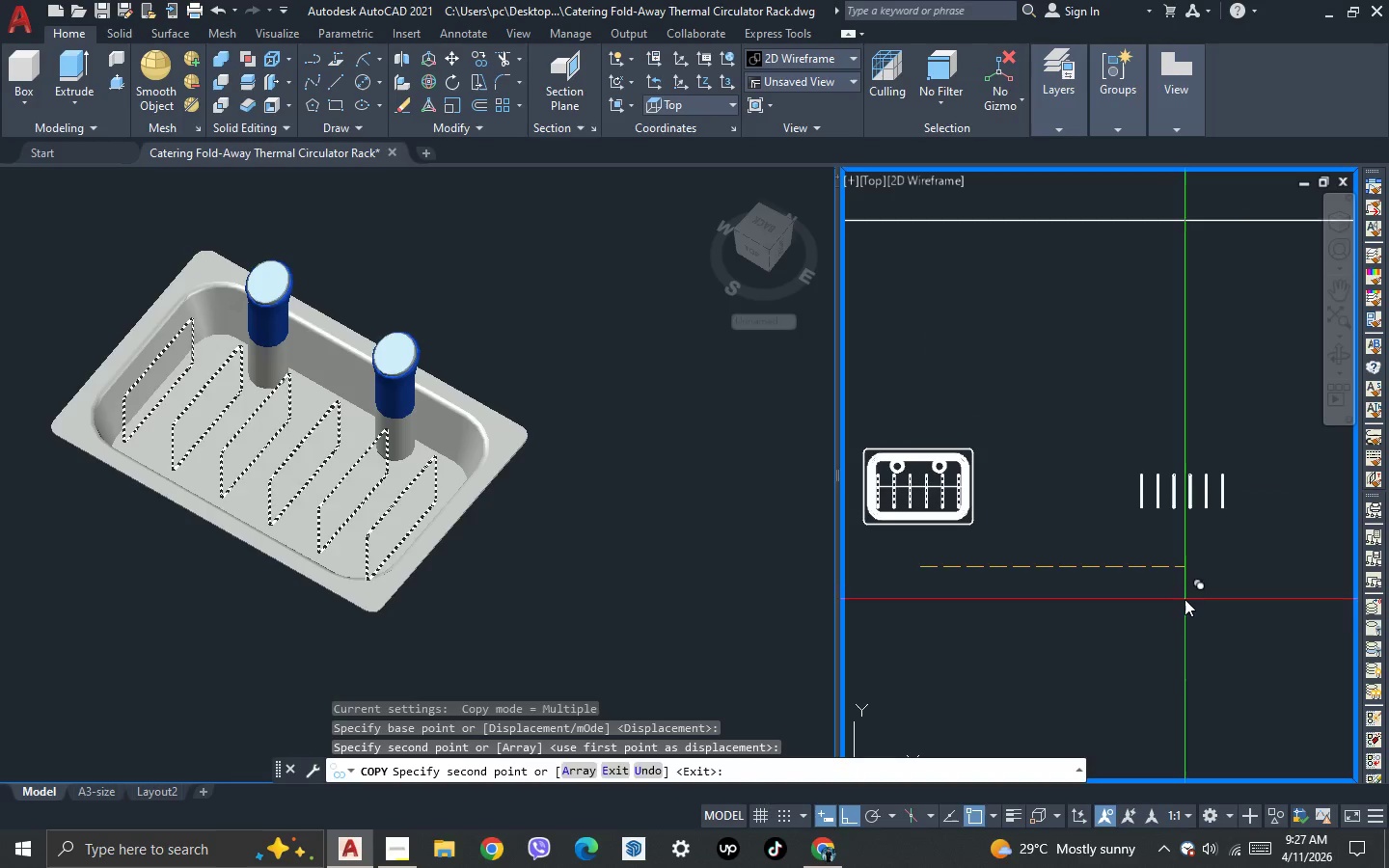 
key(Escape)
 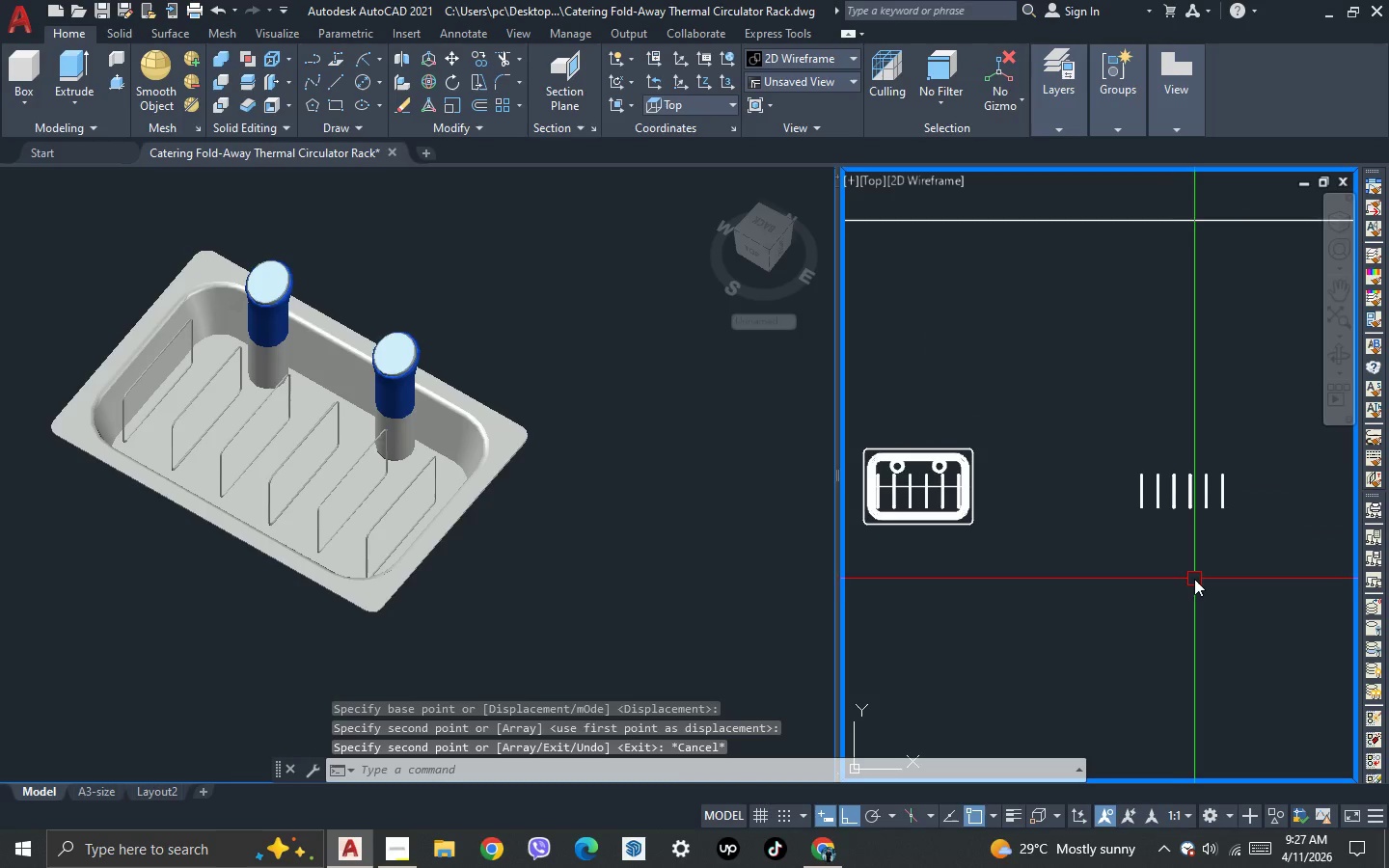 
key(3)
 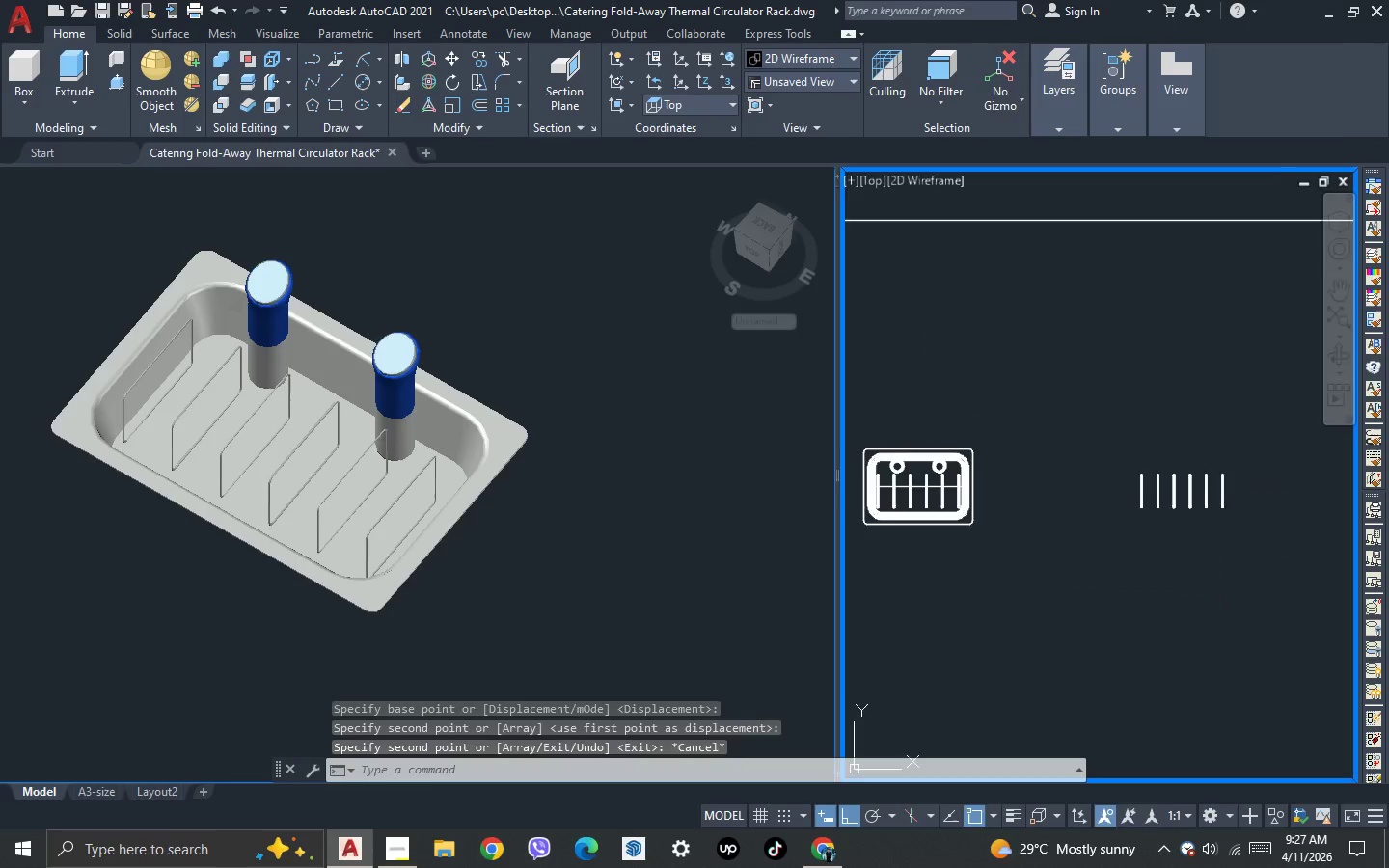 
key(Space)
 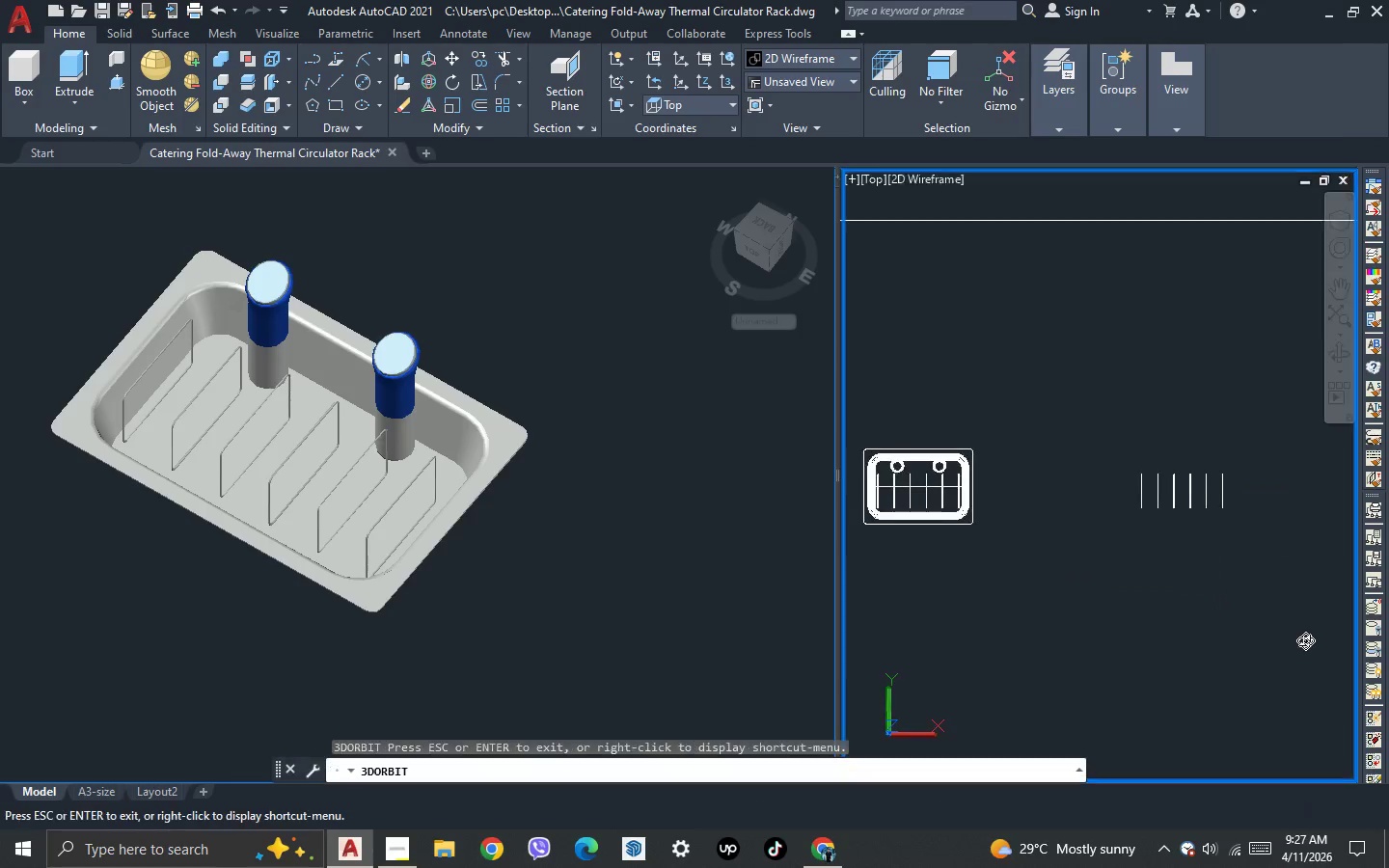 
left_click_drag(start_coordinate=[1307, 641], to_coordinate=[1301, 638])
 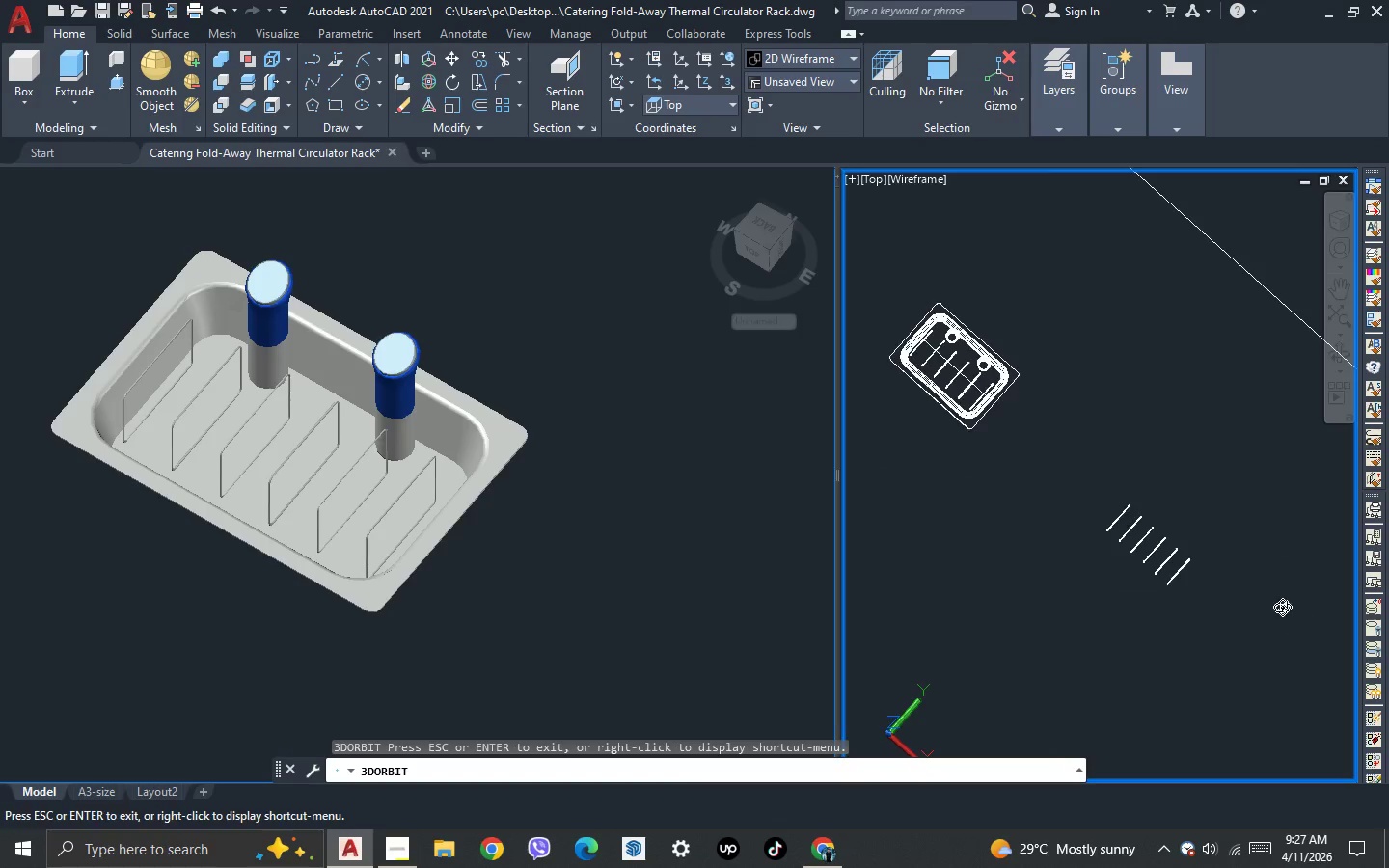 
key(Escape)
 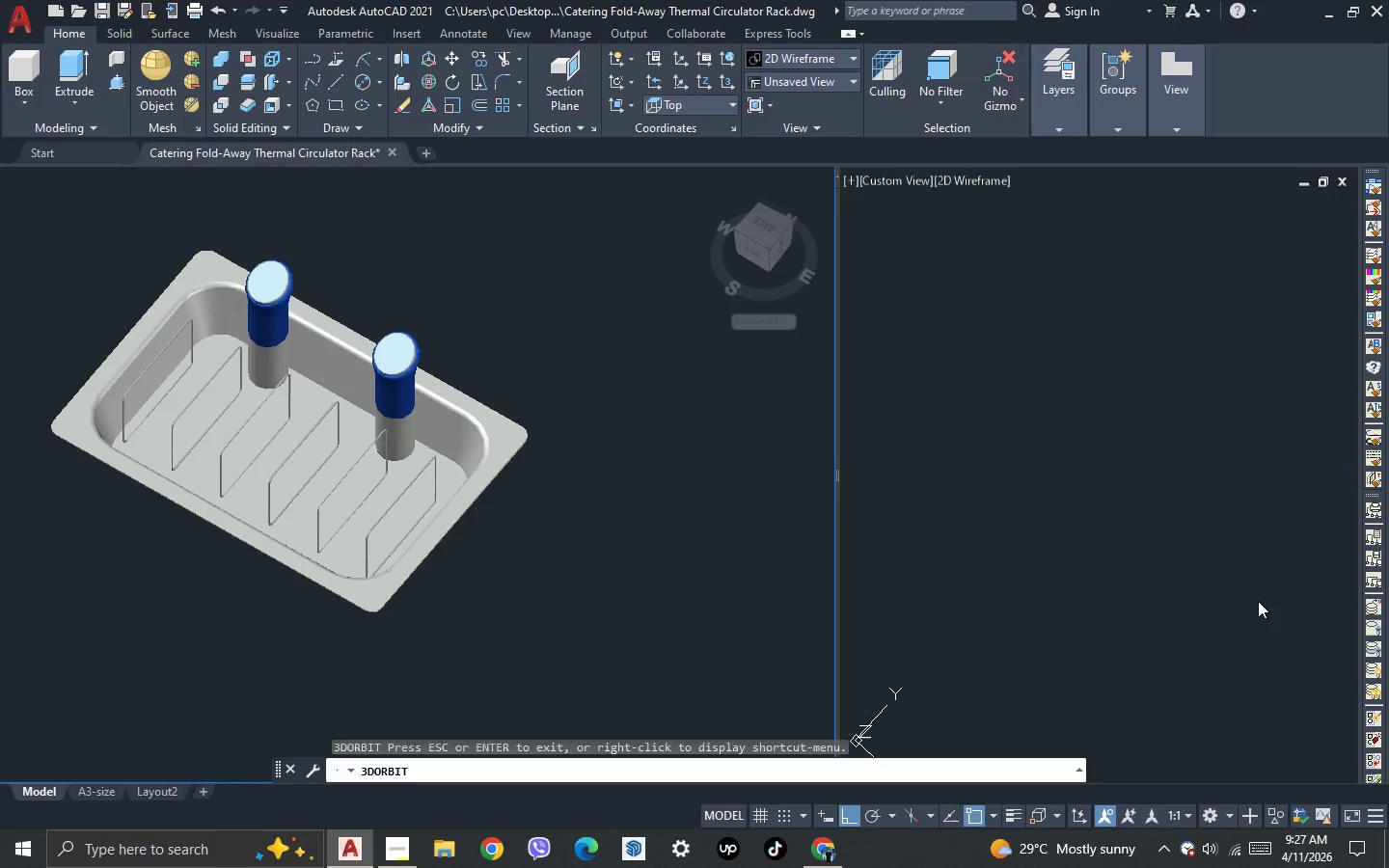 
key(Escape)
 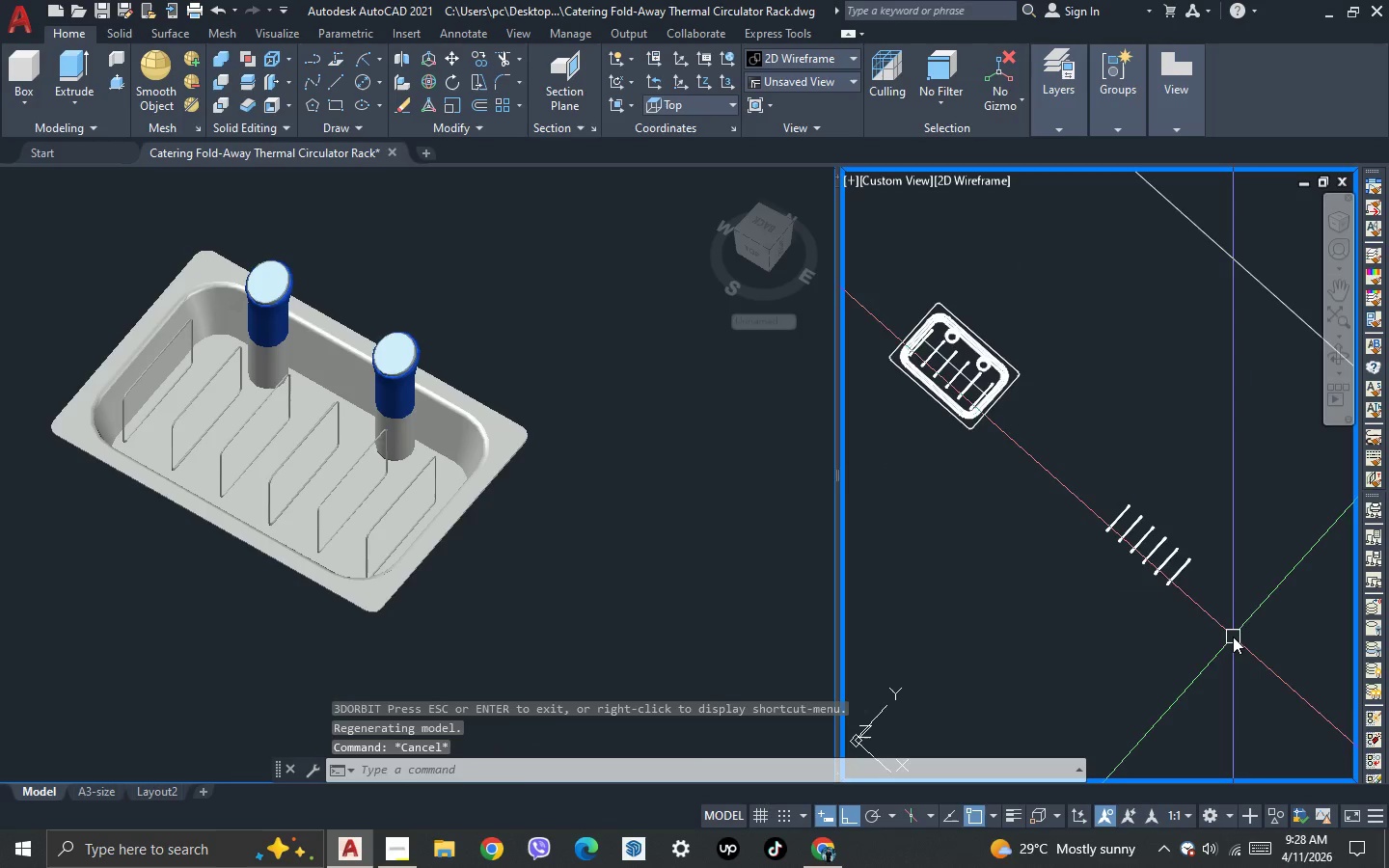 
left_click_drag(start_coordinate=[1233, 637], to_coordinate=[1199, 592])
 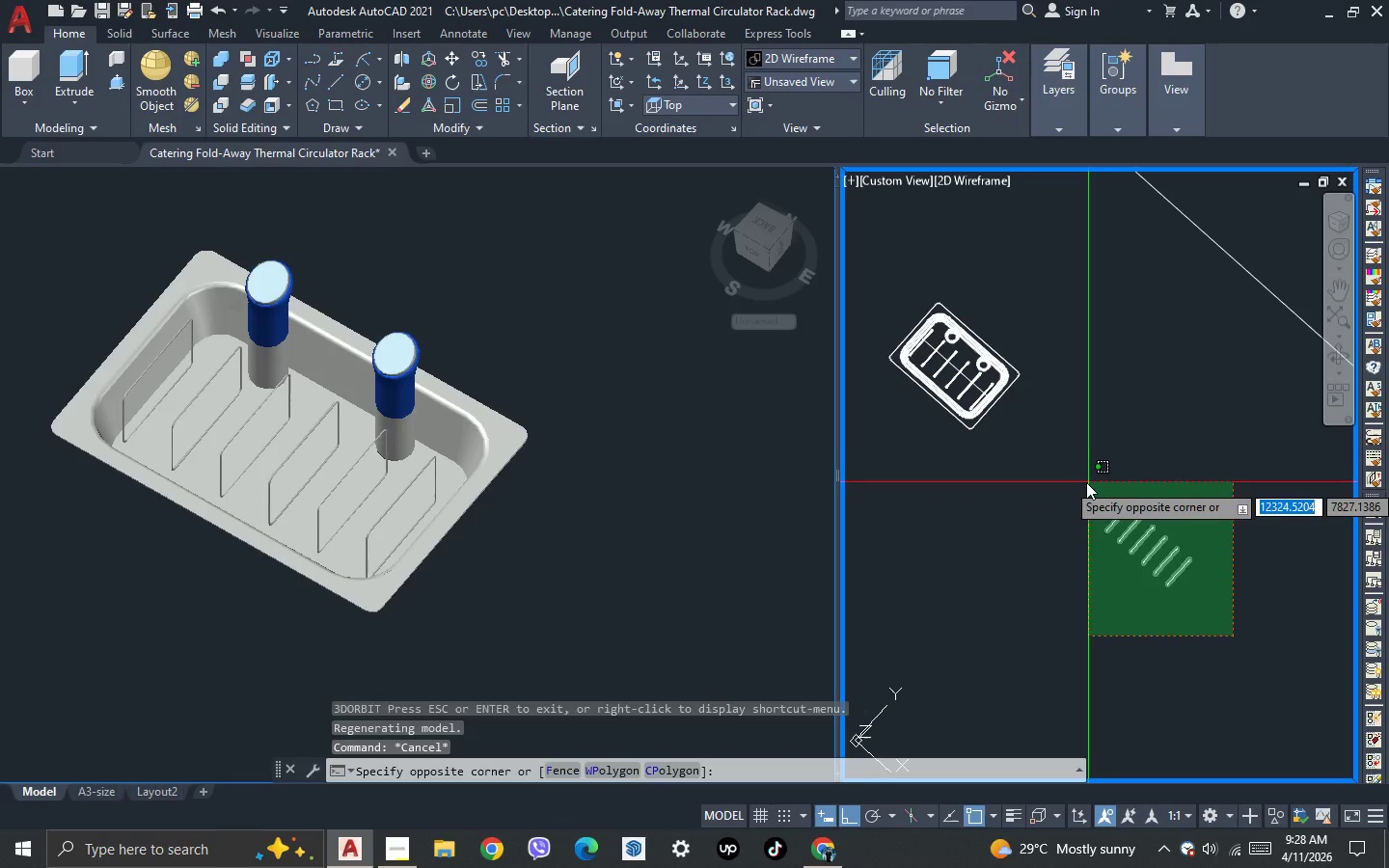 
double_click([1086, 482])
 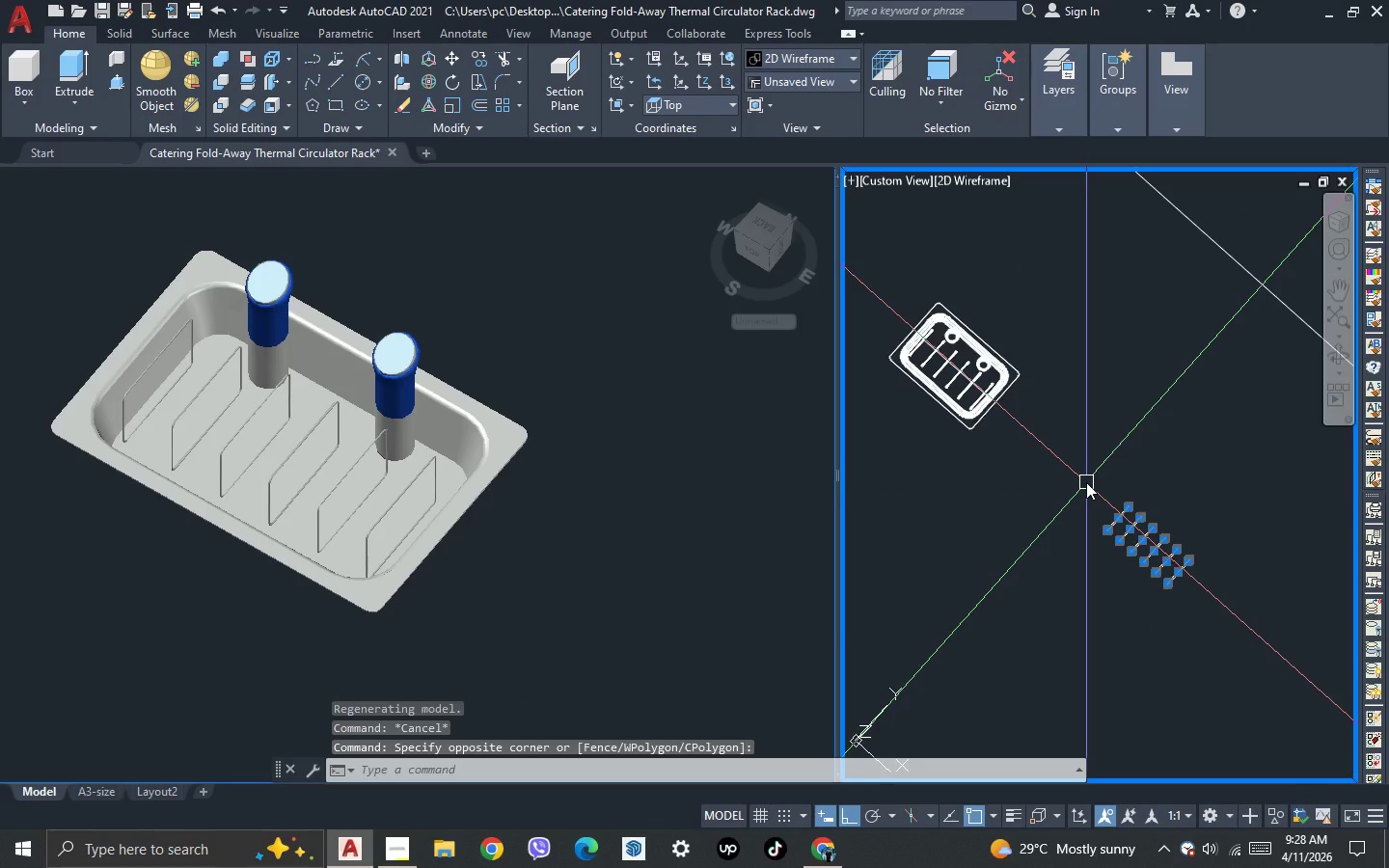 
key(Escape)
 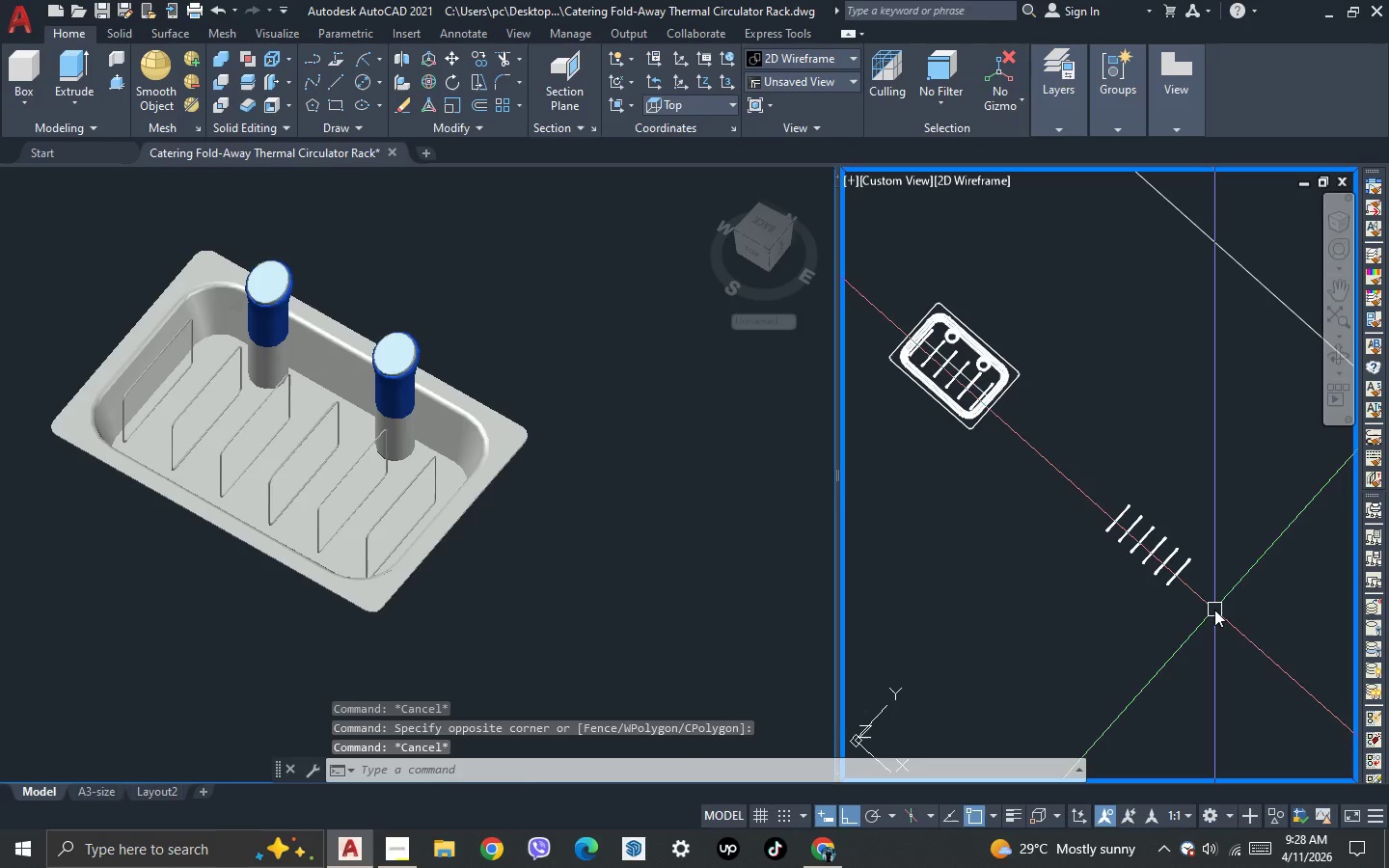 
left_click_drag(start_coordinate=[1214, 610], to_coordinate=[1206, 603])
 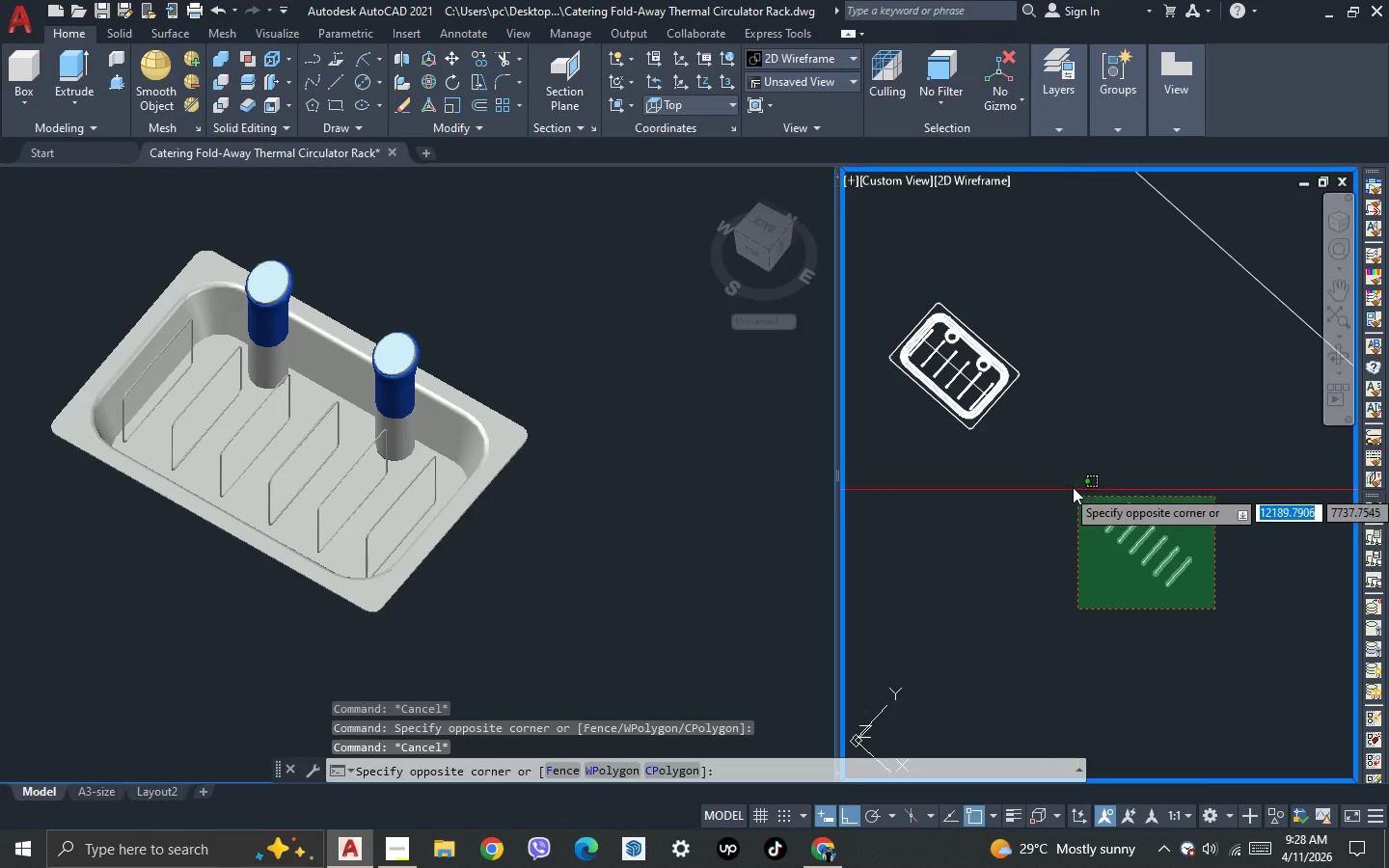 
double_click([1073, 487])
 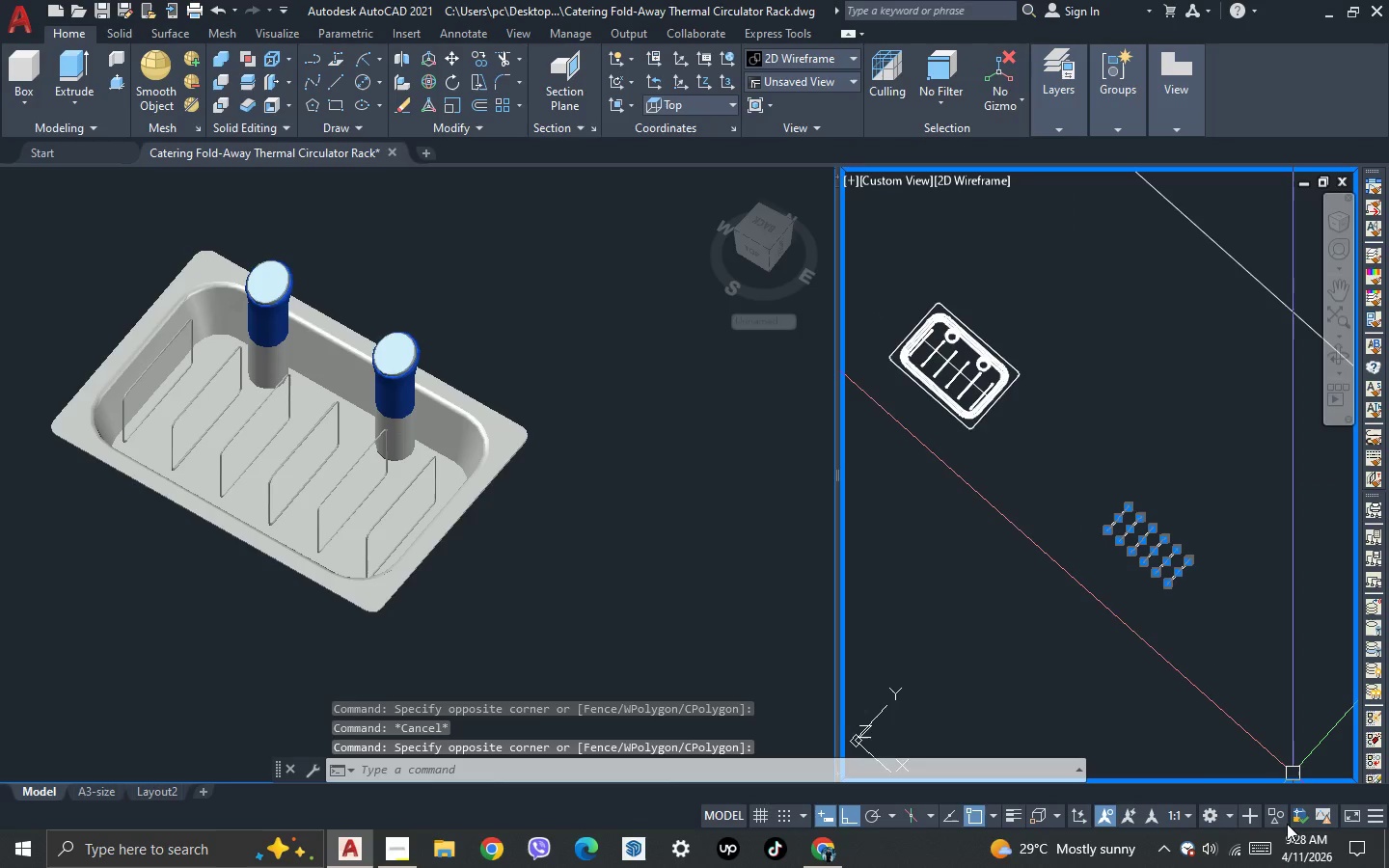 
left_click([1277, 817])
 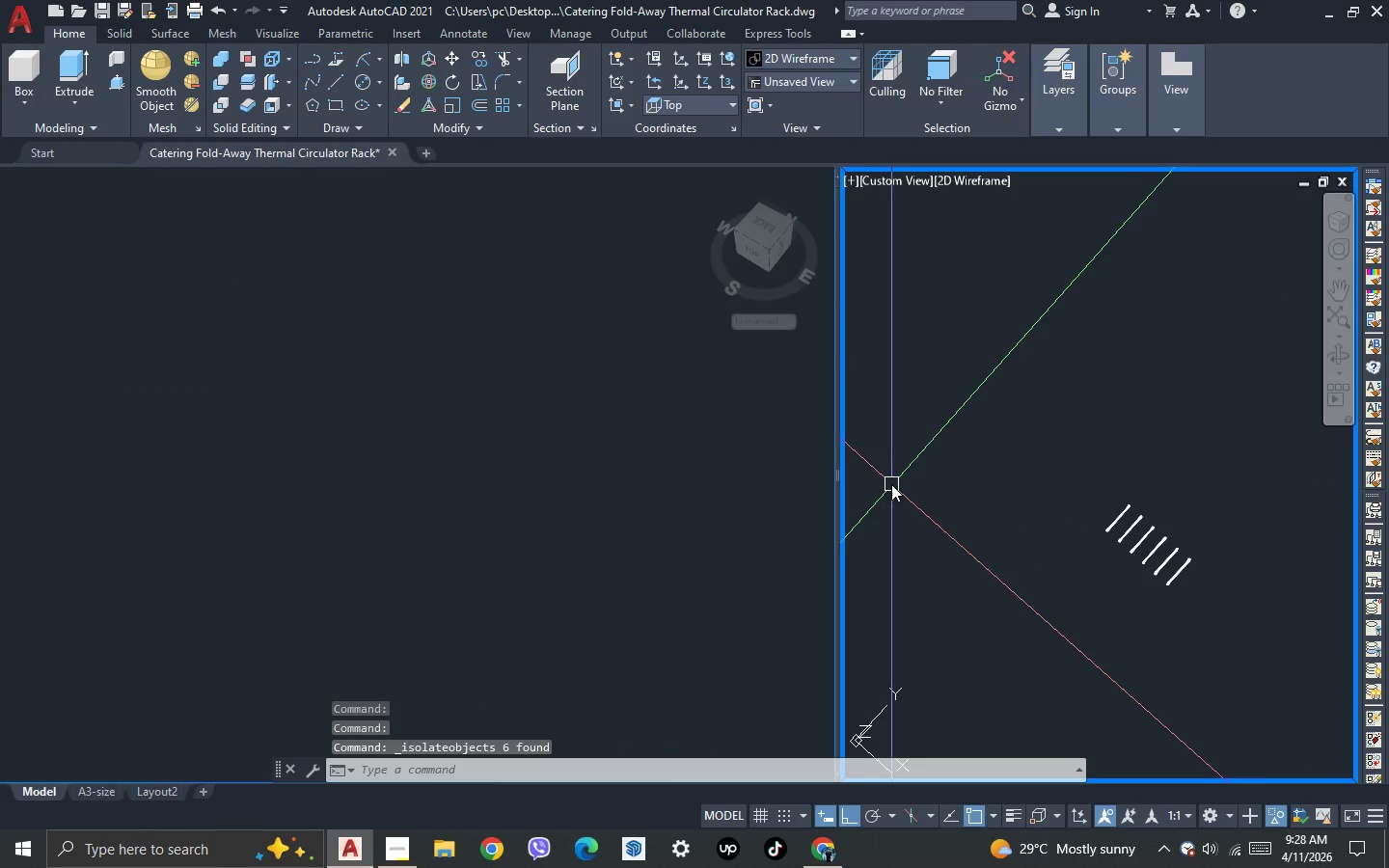 
left_click([617, 395])
 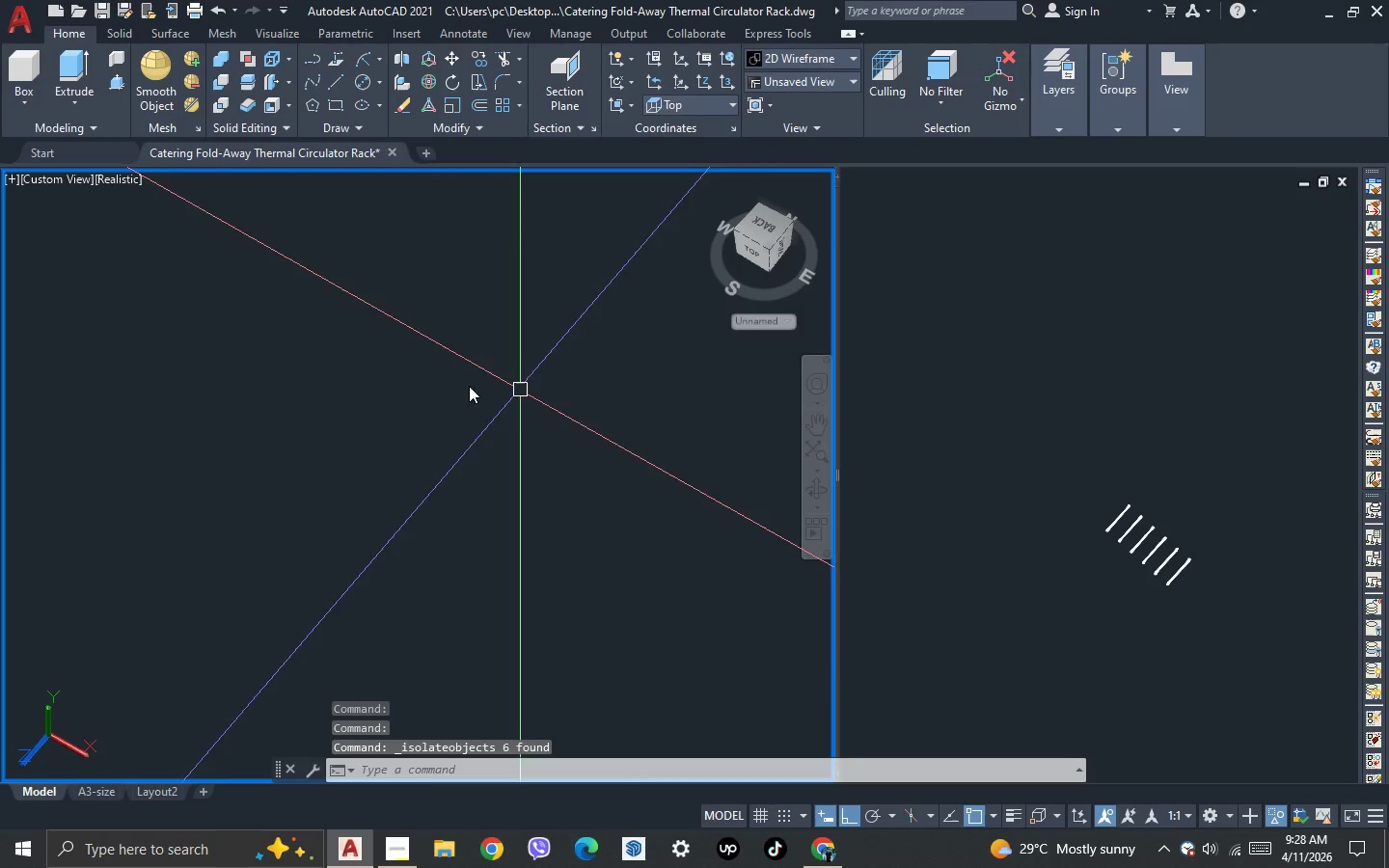 
scroll: coordinate [429, 406], scroll_direction: up, amount: 4.0
 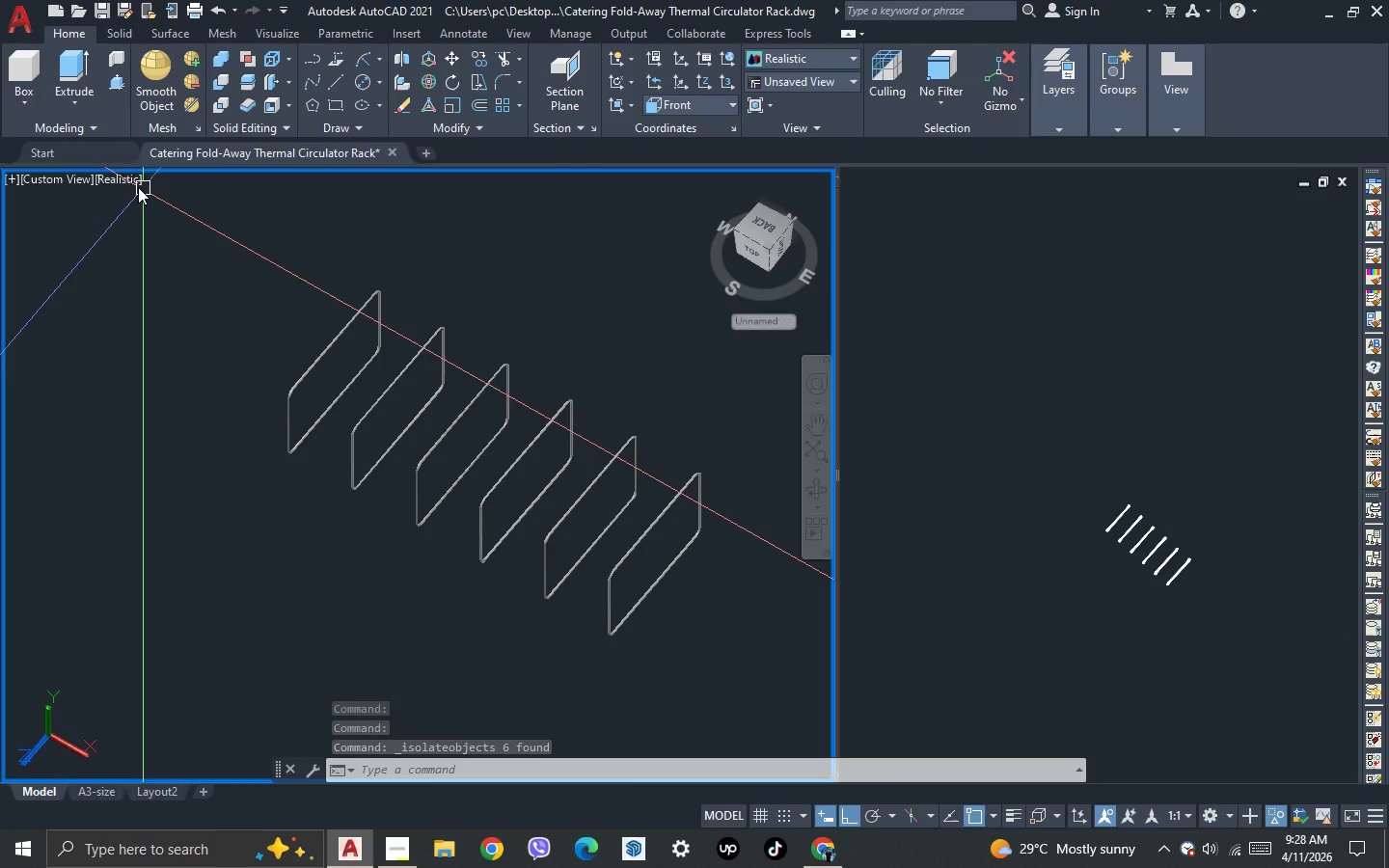 
left_click([122, 181])
 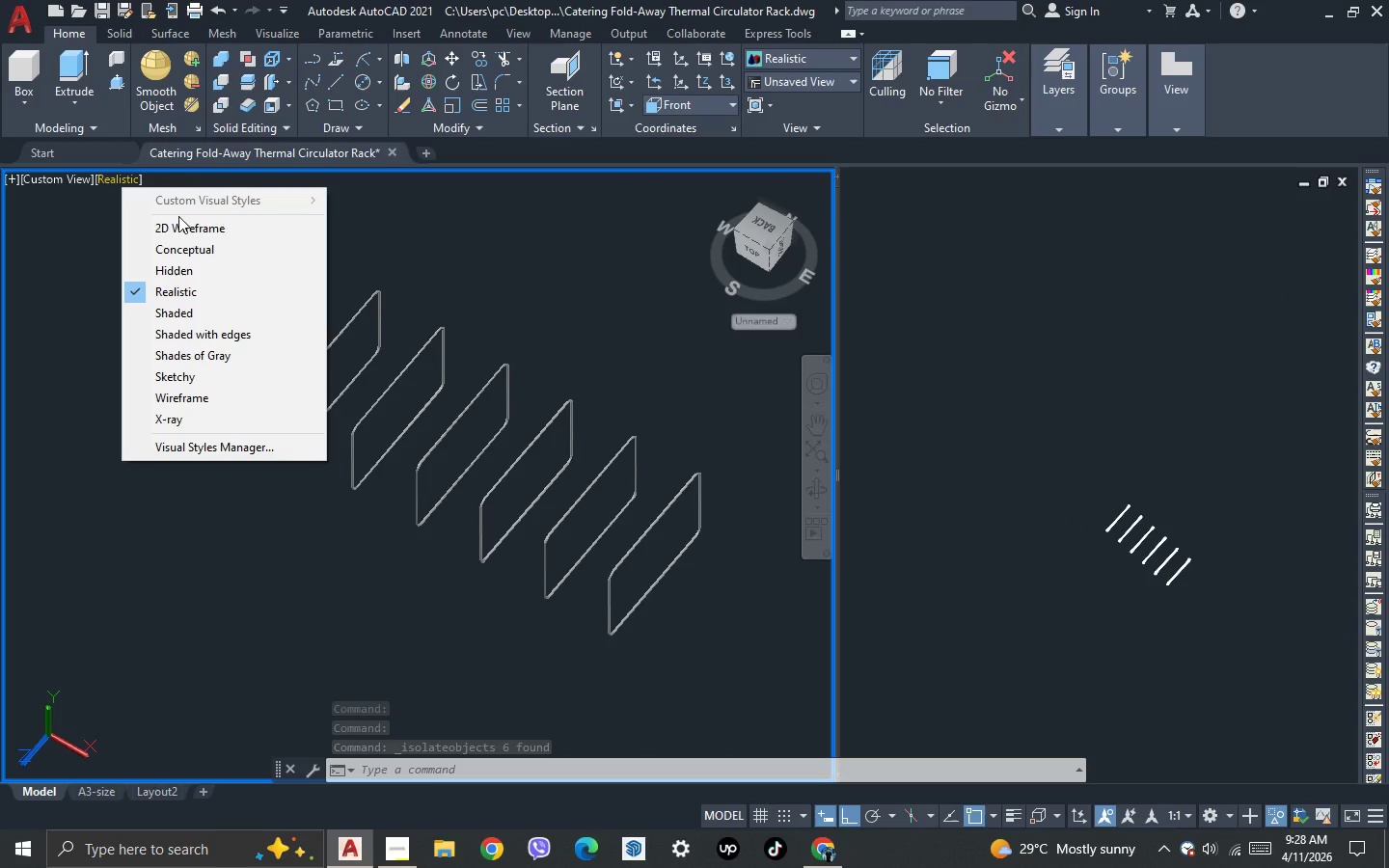 
left_click([181, 223])
 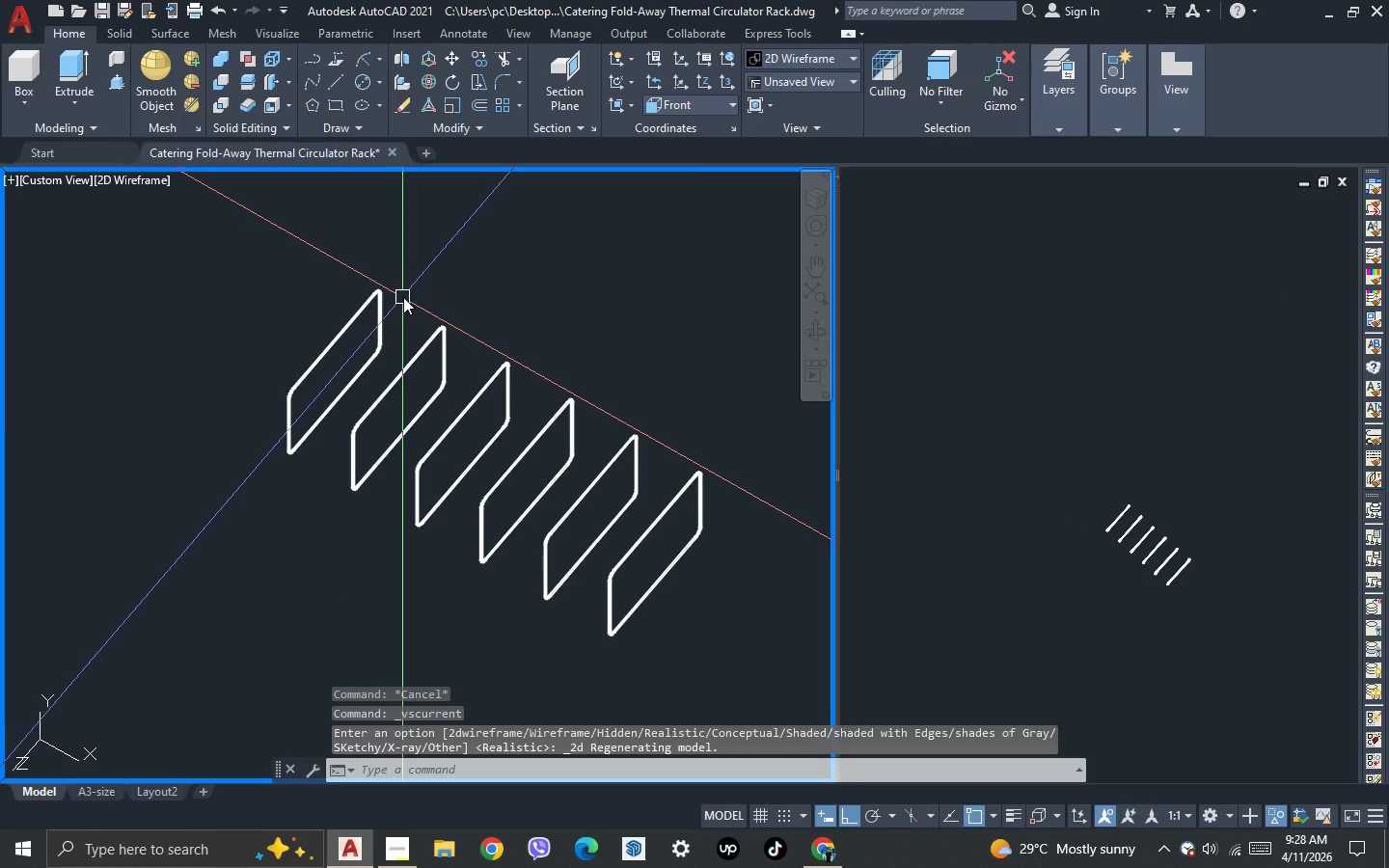 
scroll: coordinate [351, 299], scroll_direction: up, amount: 5.0
 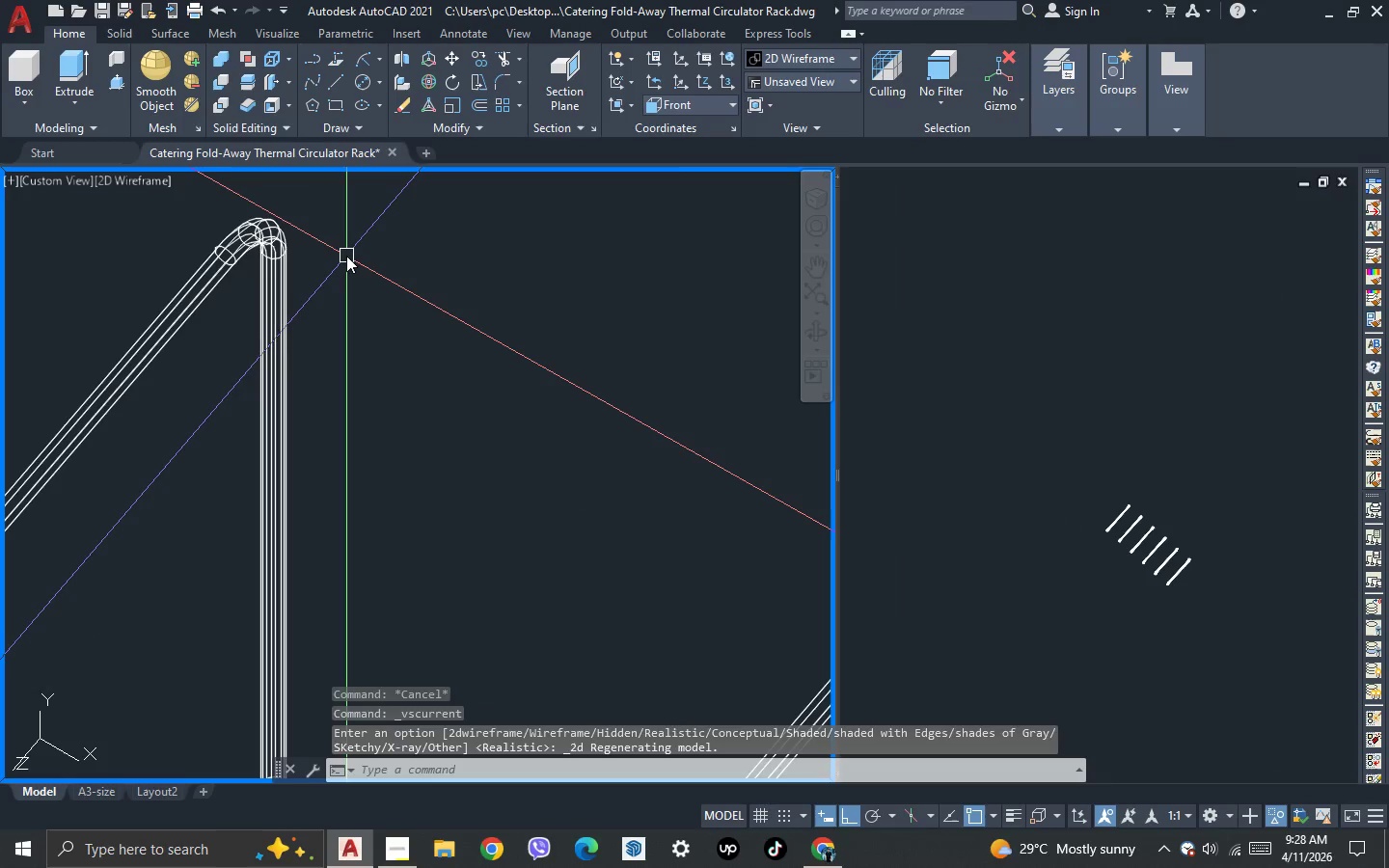 
key(L)
 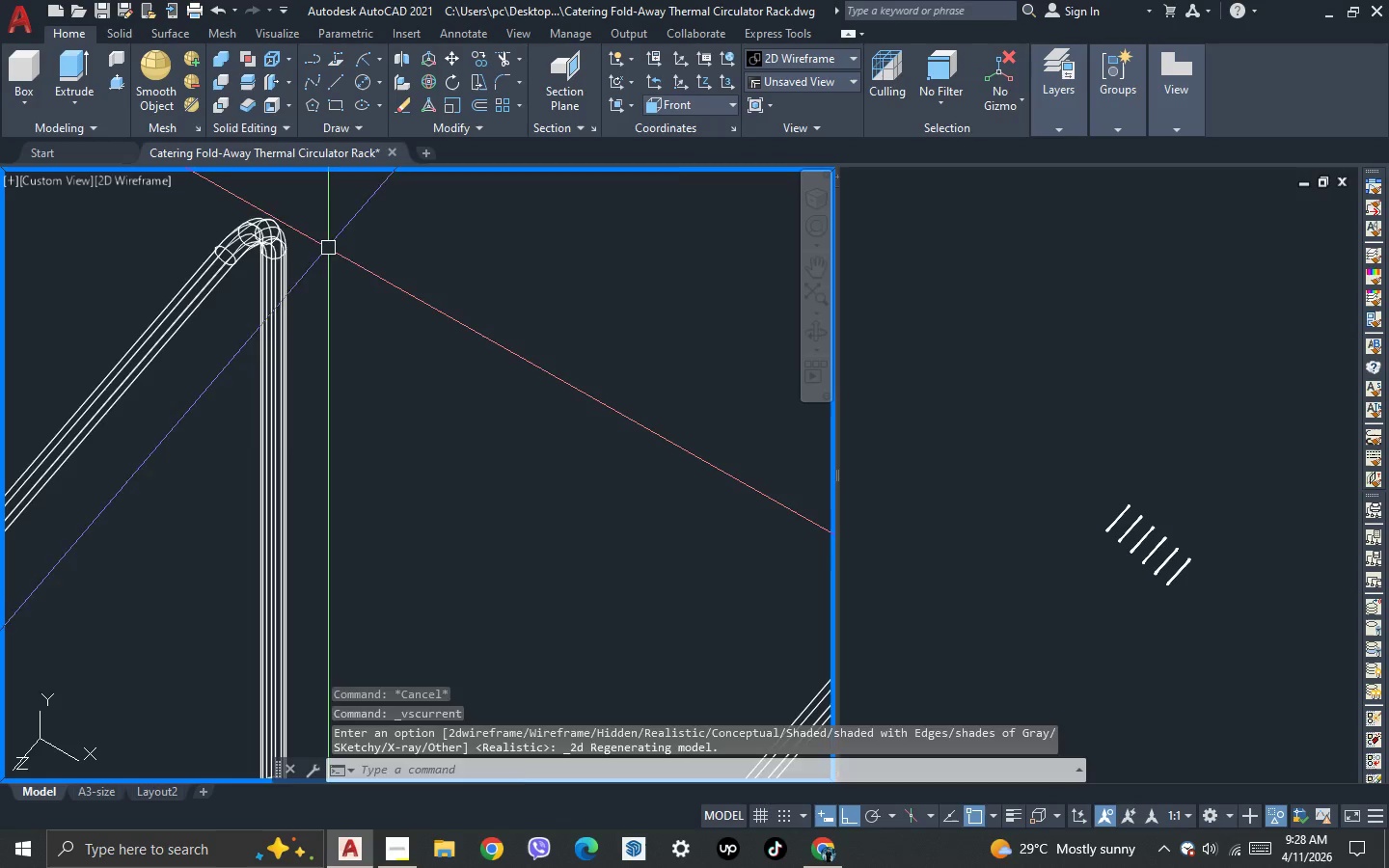 
key(Space)
 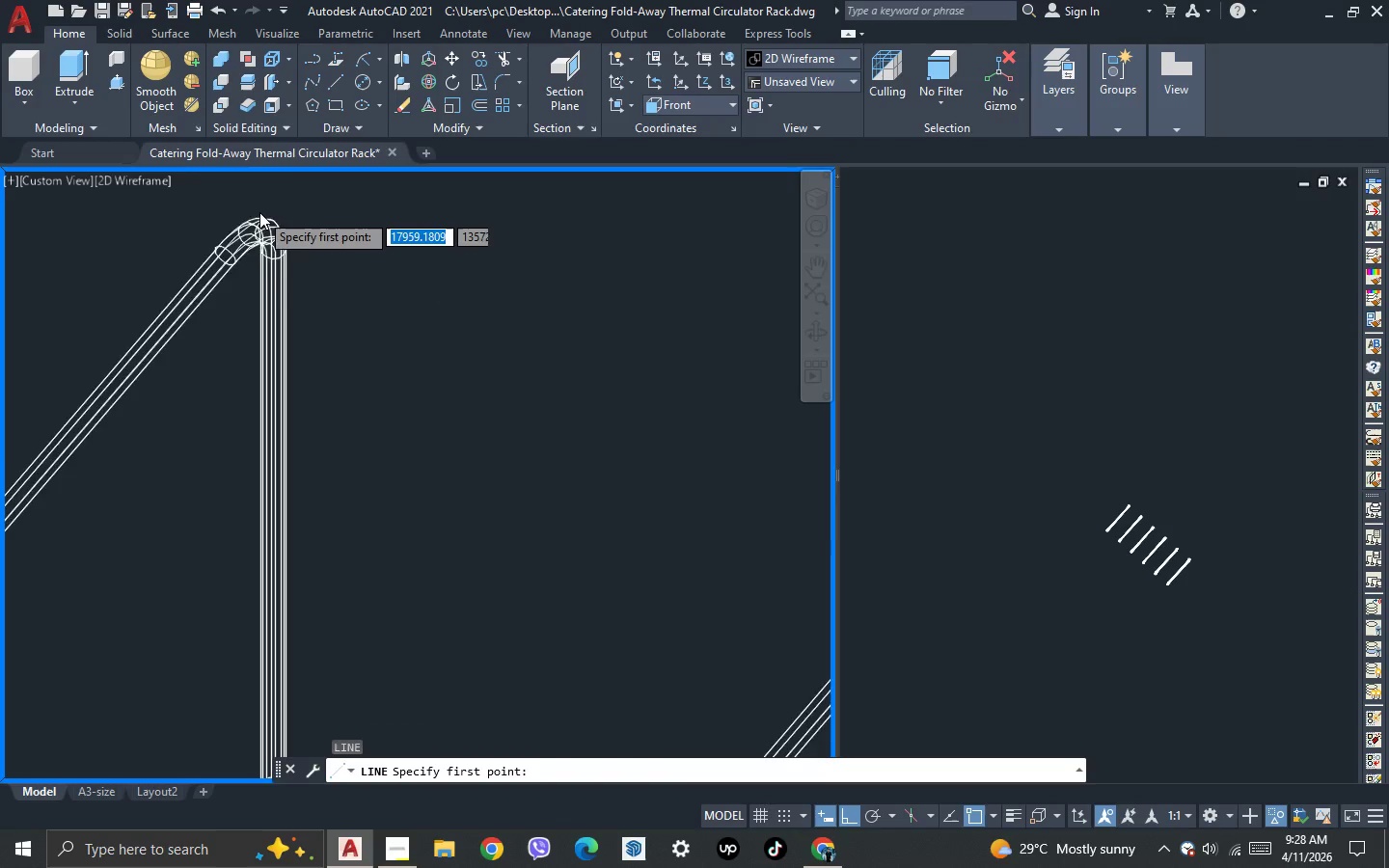 
scroll: coordinate [255, 295], scroll_direction: up, amount: 4.0
 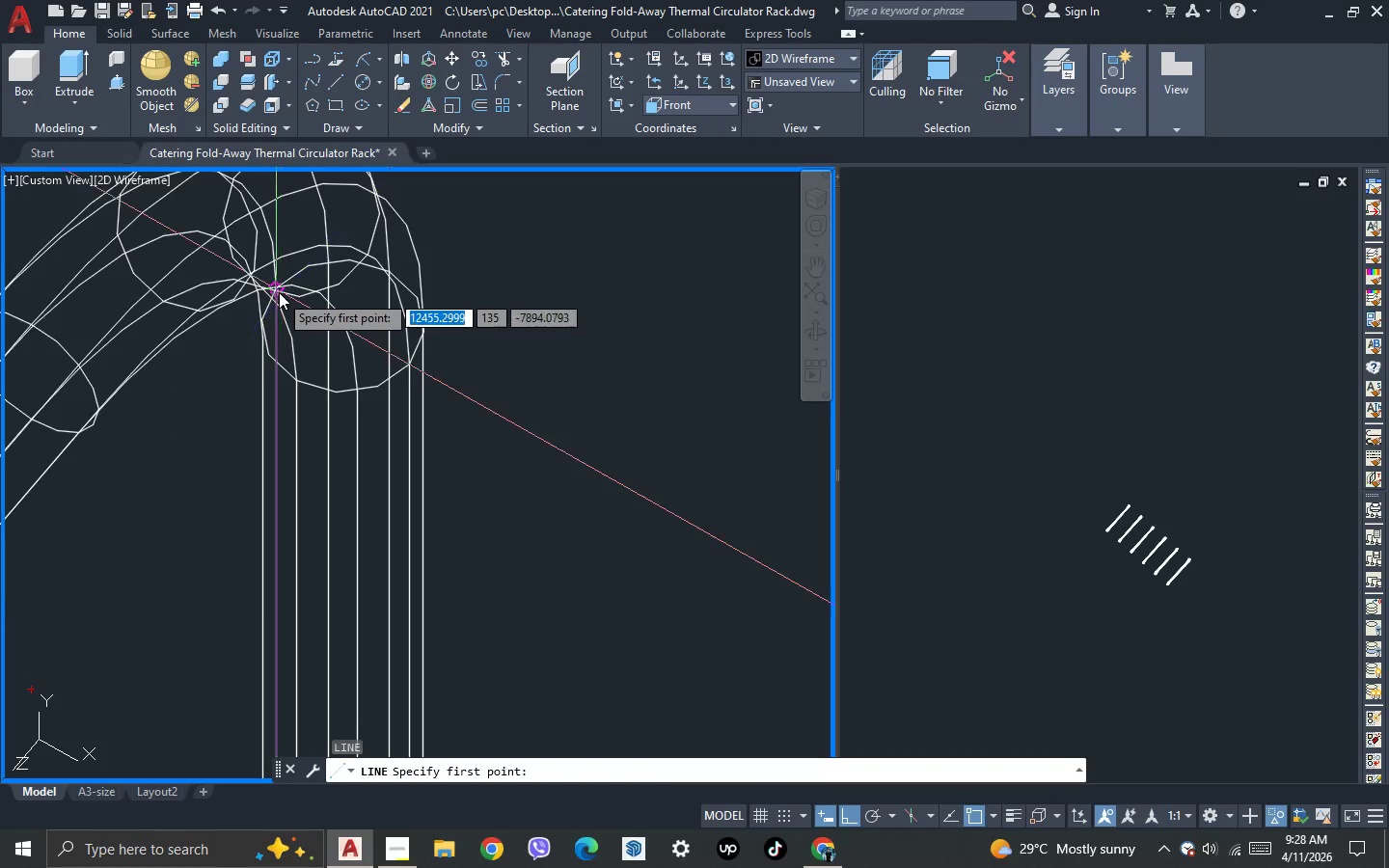 
left_click_drag(start_coordinate=[279, 291], to_coordinate=[284, 302])
 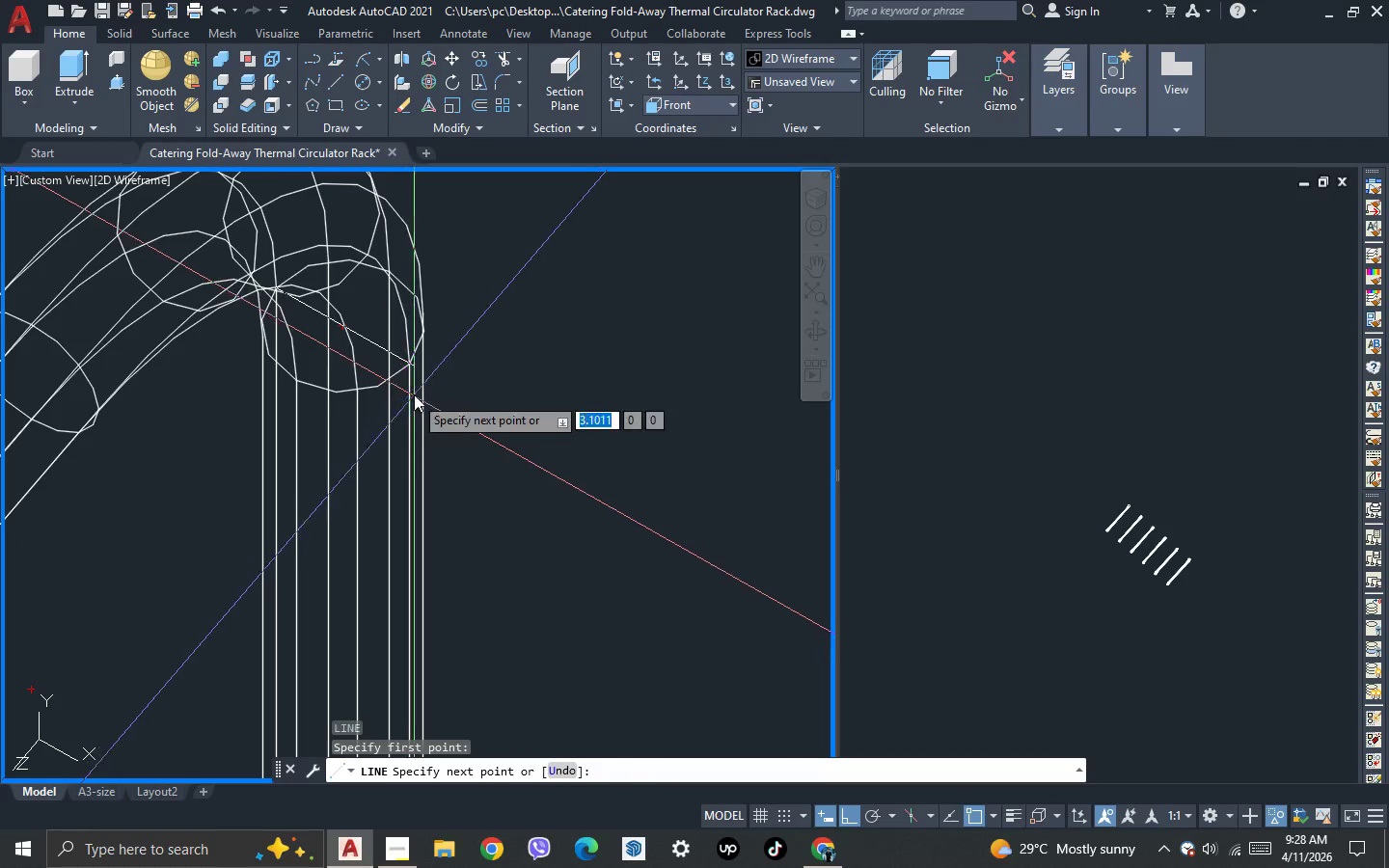 
scroll: coordinate [317, 311], scroll_direction: down, amount: 10.0
 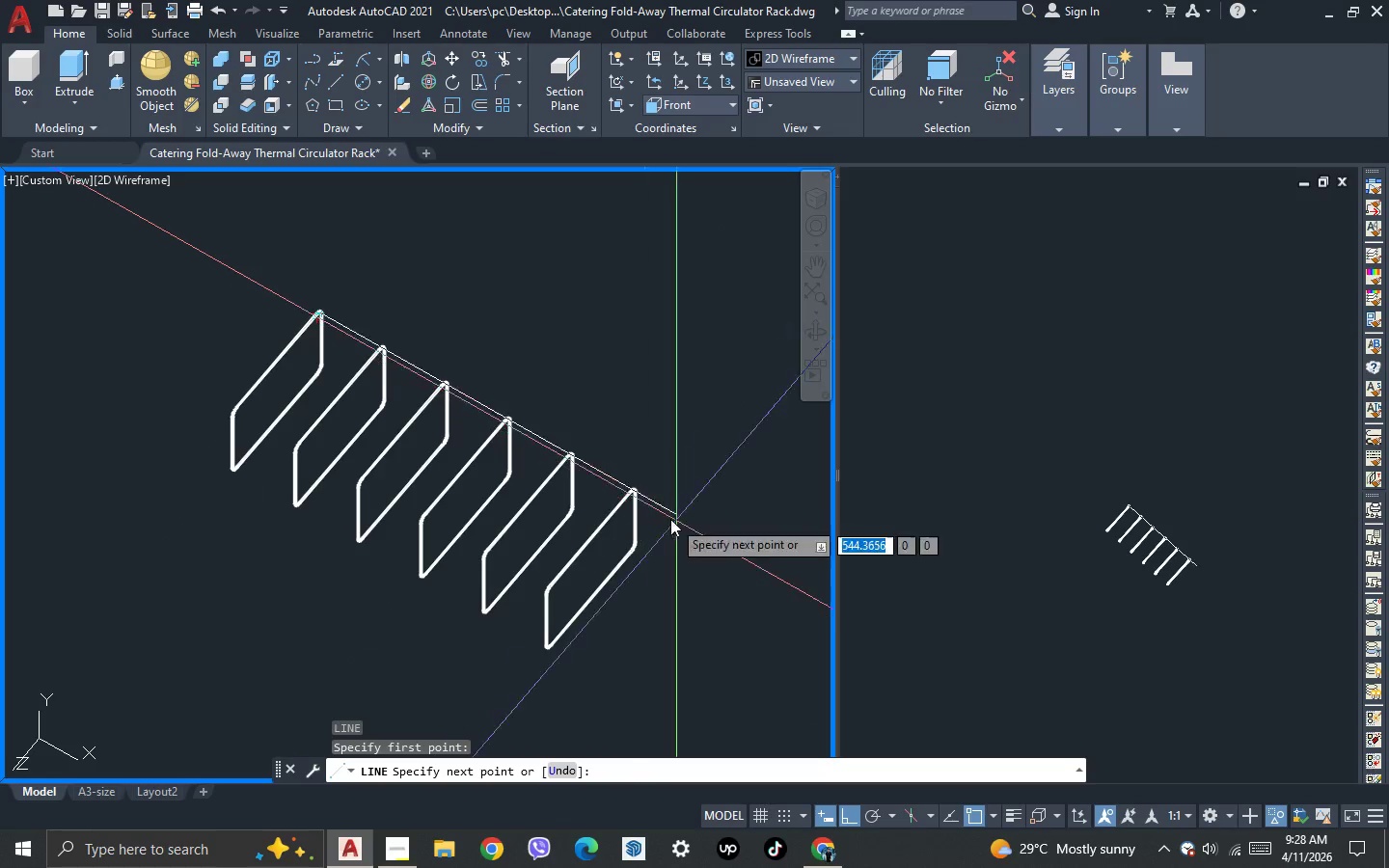 
scroll: coordinate [464, 392], scroll_direction: up, amount: 11.0
 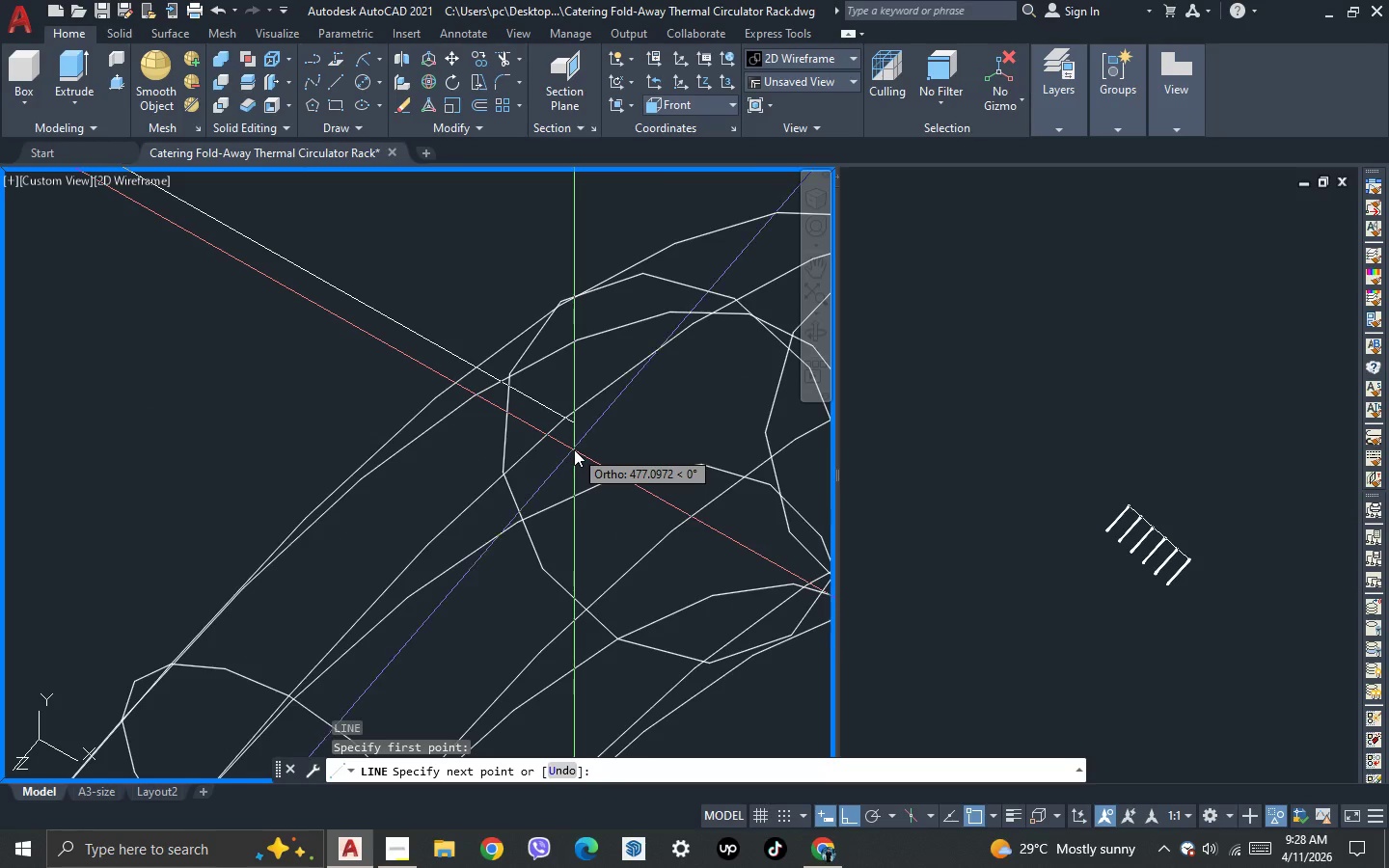 
scroll: coordinate [581, 419], scroll_direction: down, amount: 3.0
 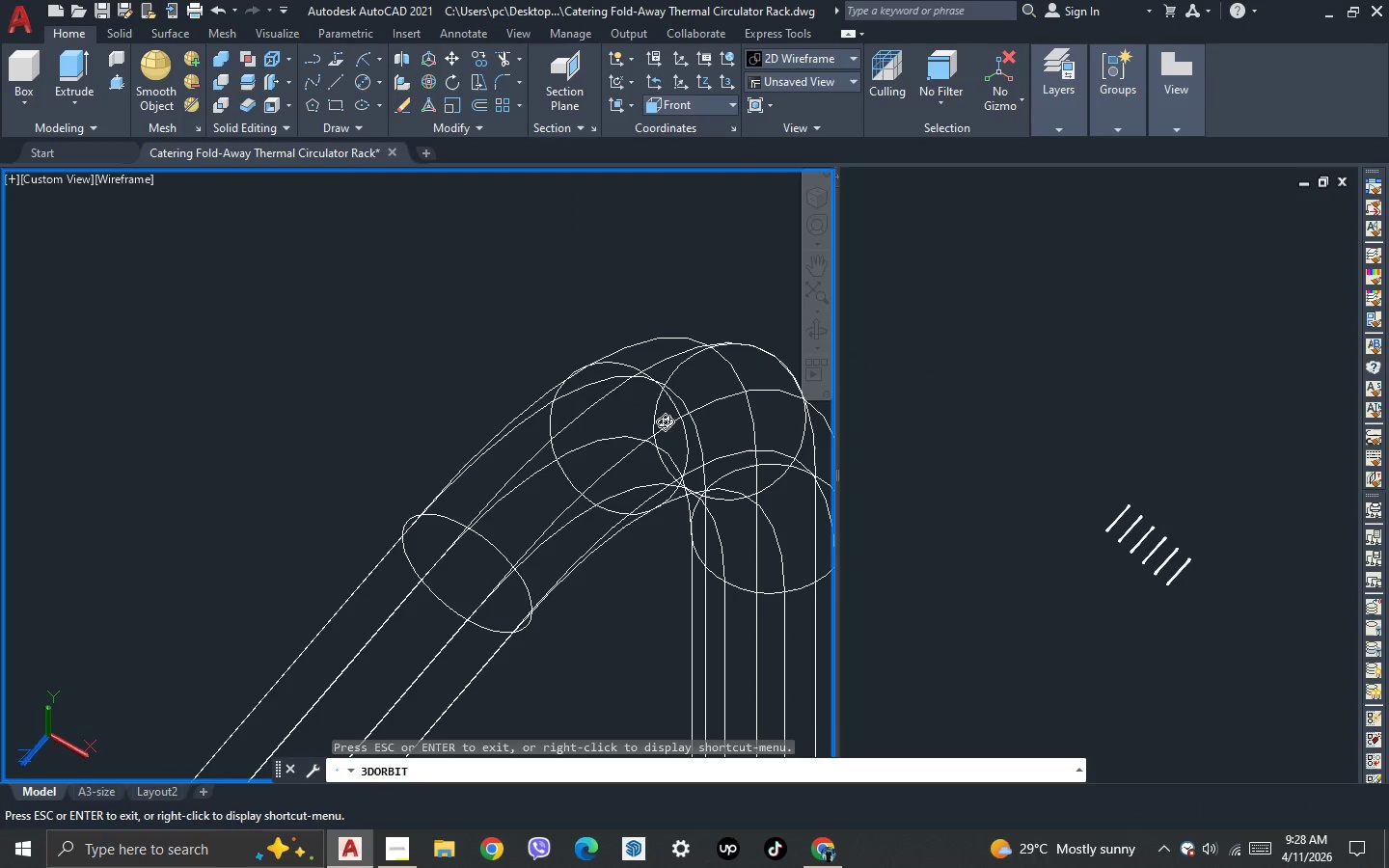 
left_click_drag(start_coordinate=[417, 530], to_coordinate=[496, 549])
 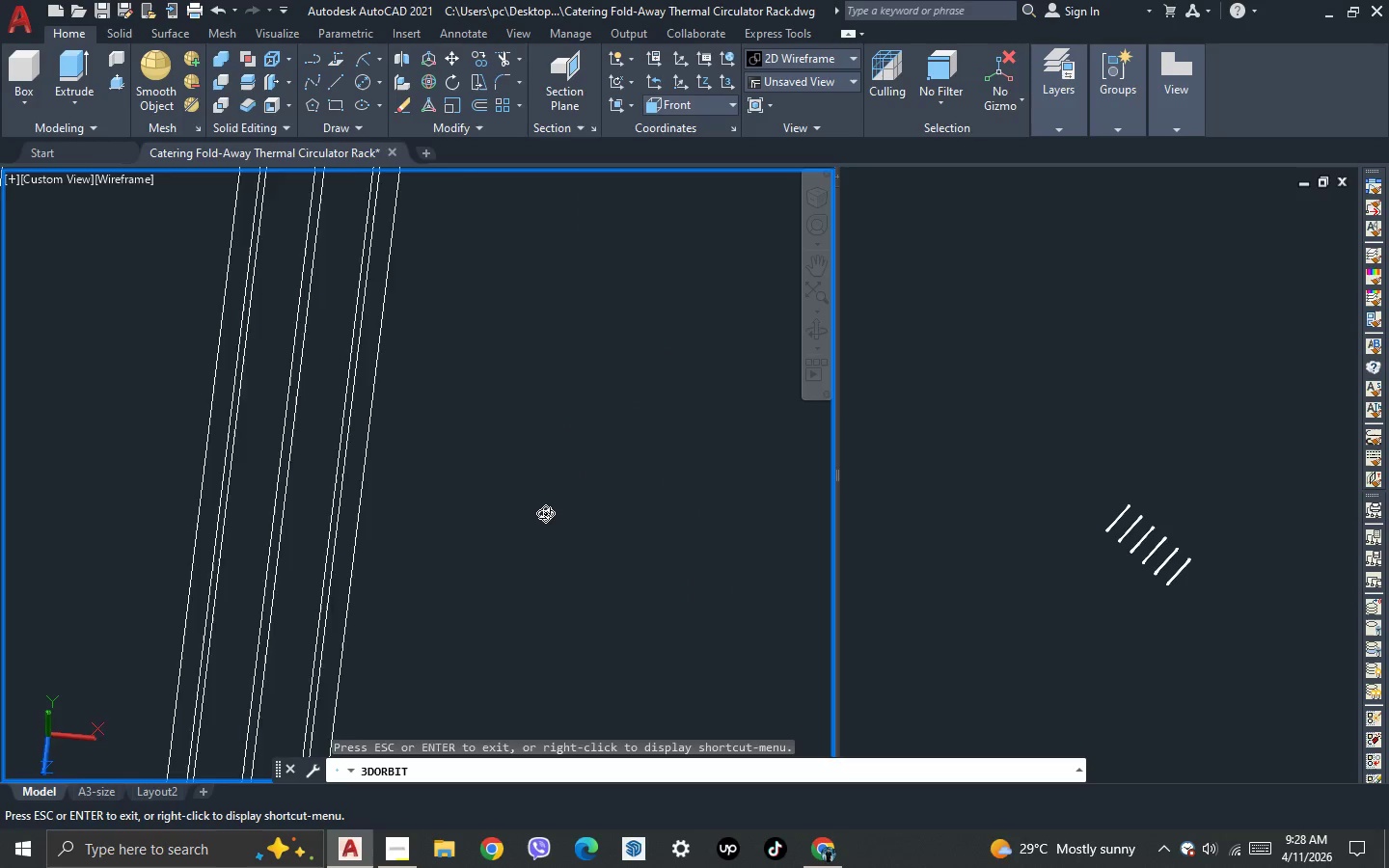 
left_click_drag(start_coordinate=[490, 562], to_coordinate=[572, 539])
 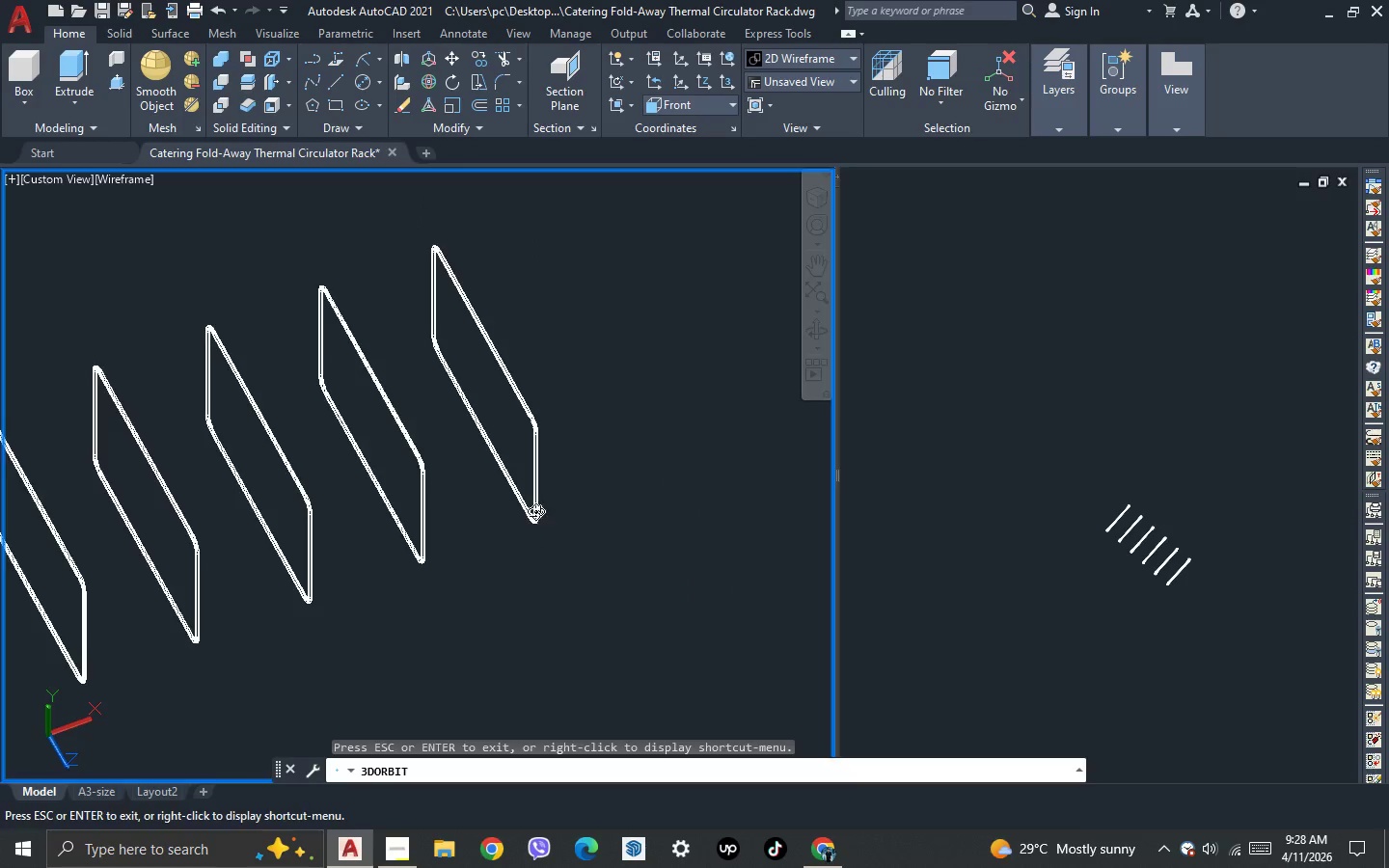 
scroll: coordinate [513, 511], scroll_direction: down, amount: 40.0
 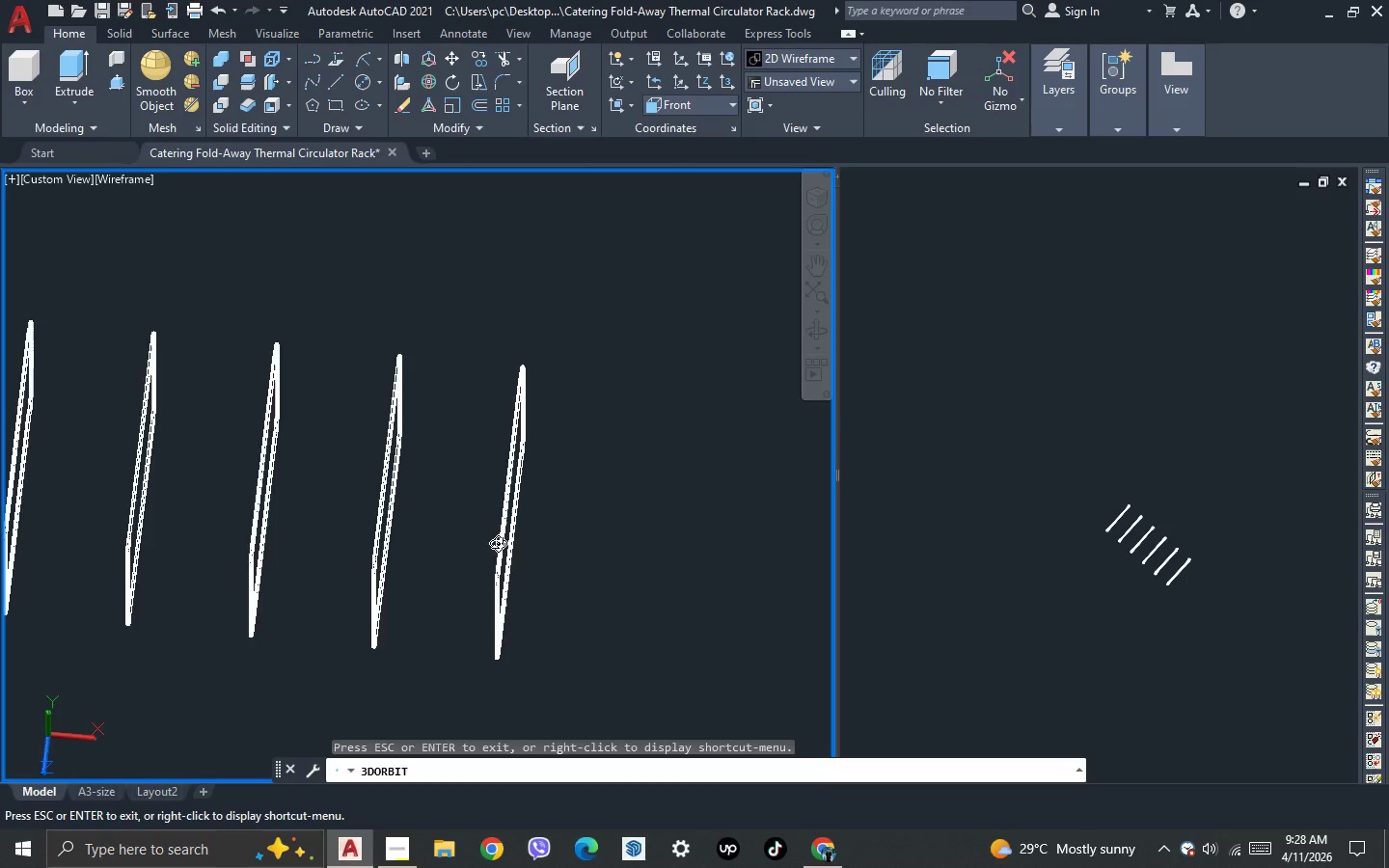 
key(Escape)
 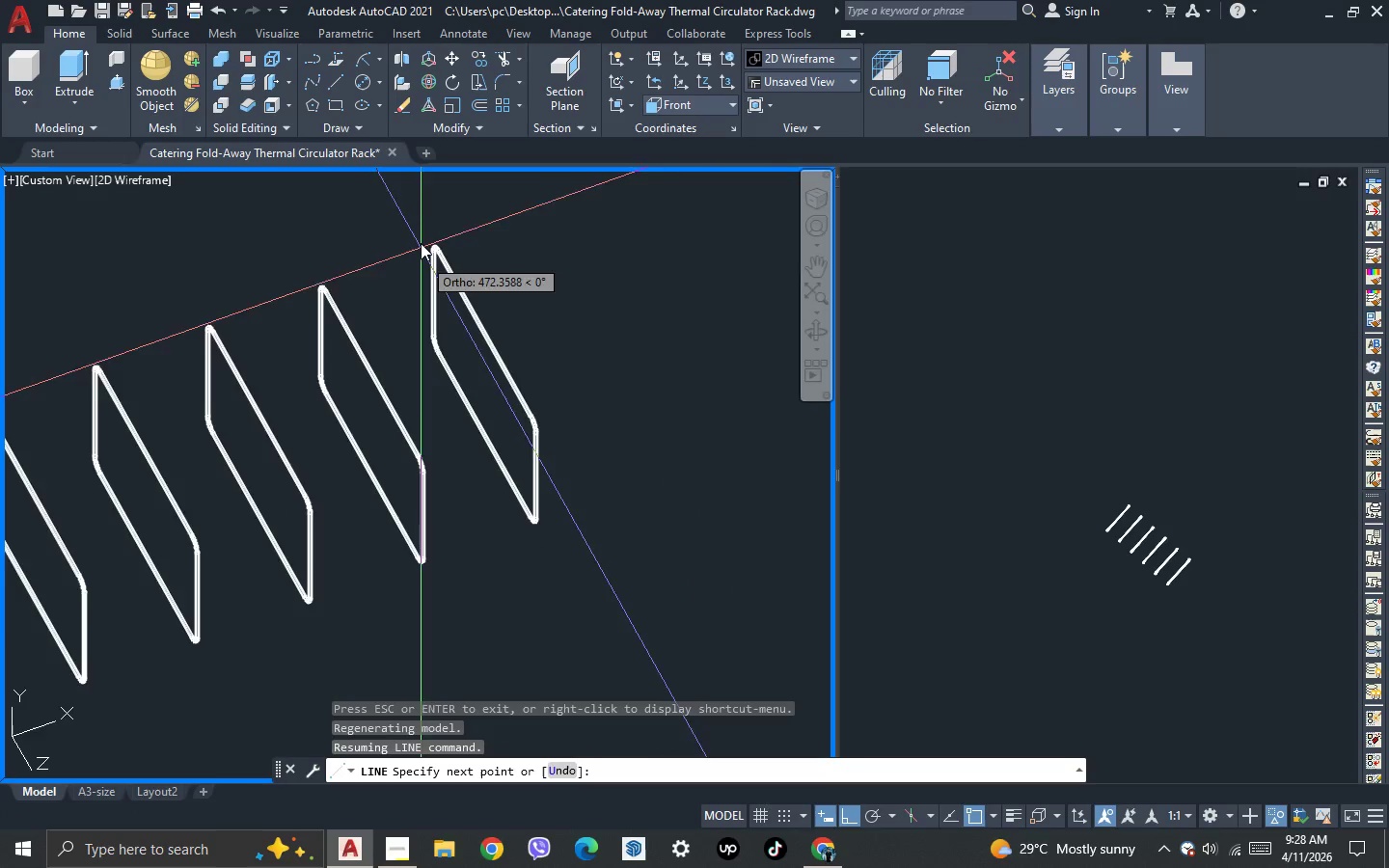 
scroll: coordinate [487, 394], scroll_direction: up, amount: 8.0
 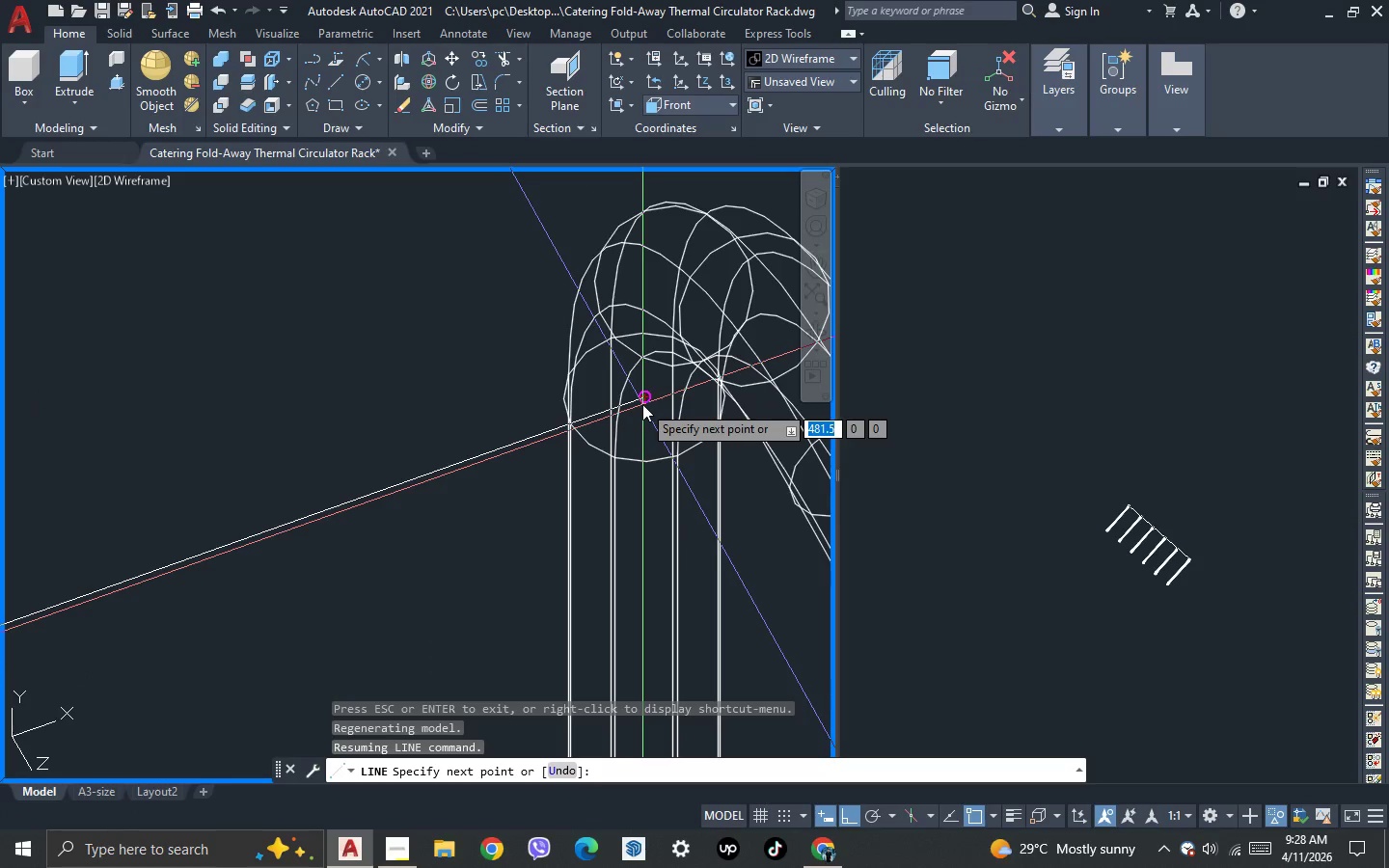 
left_click([648, 398])
 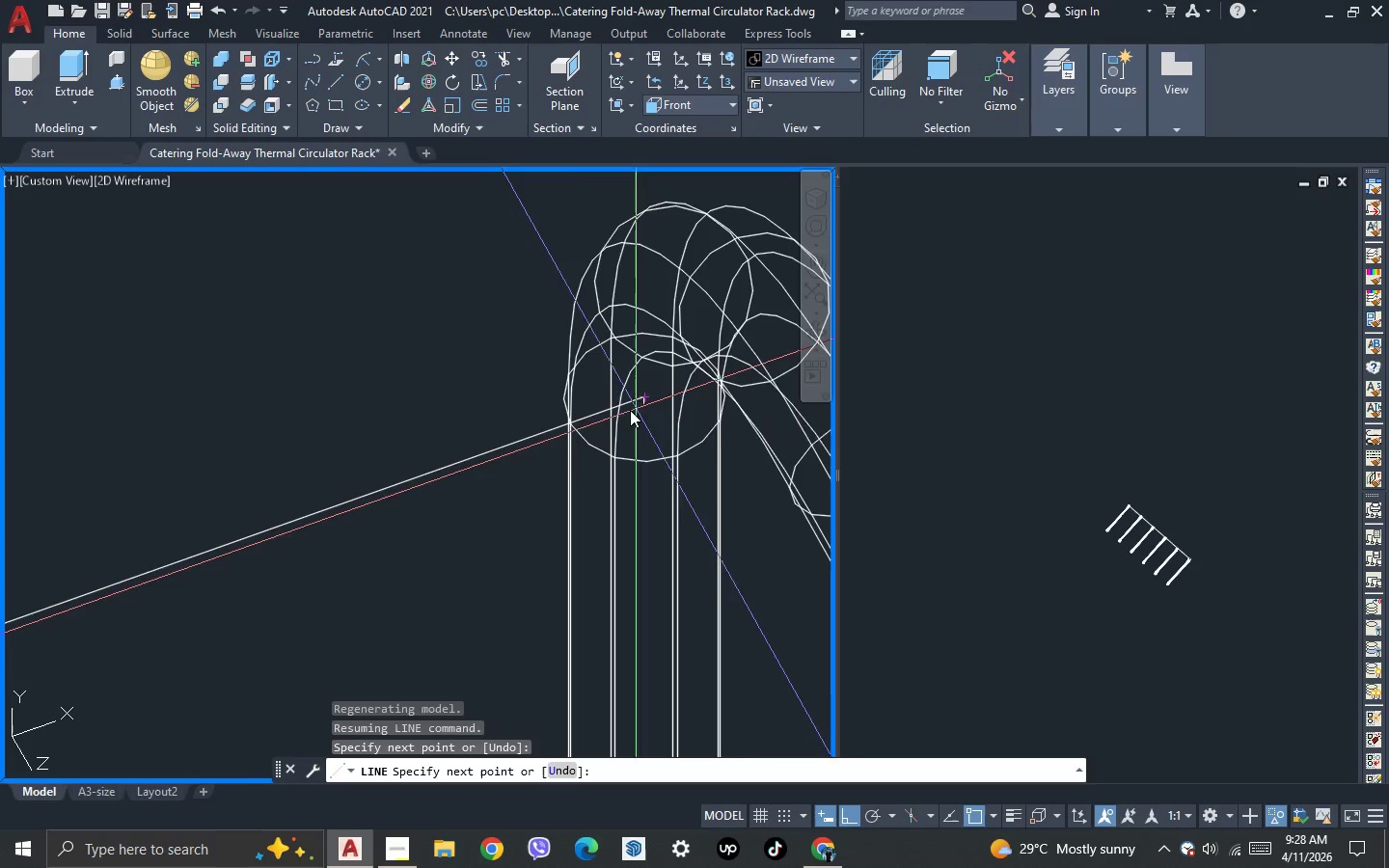 
key(Escape)
 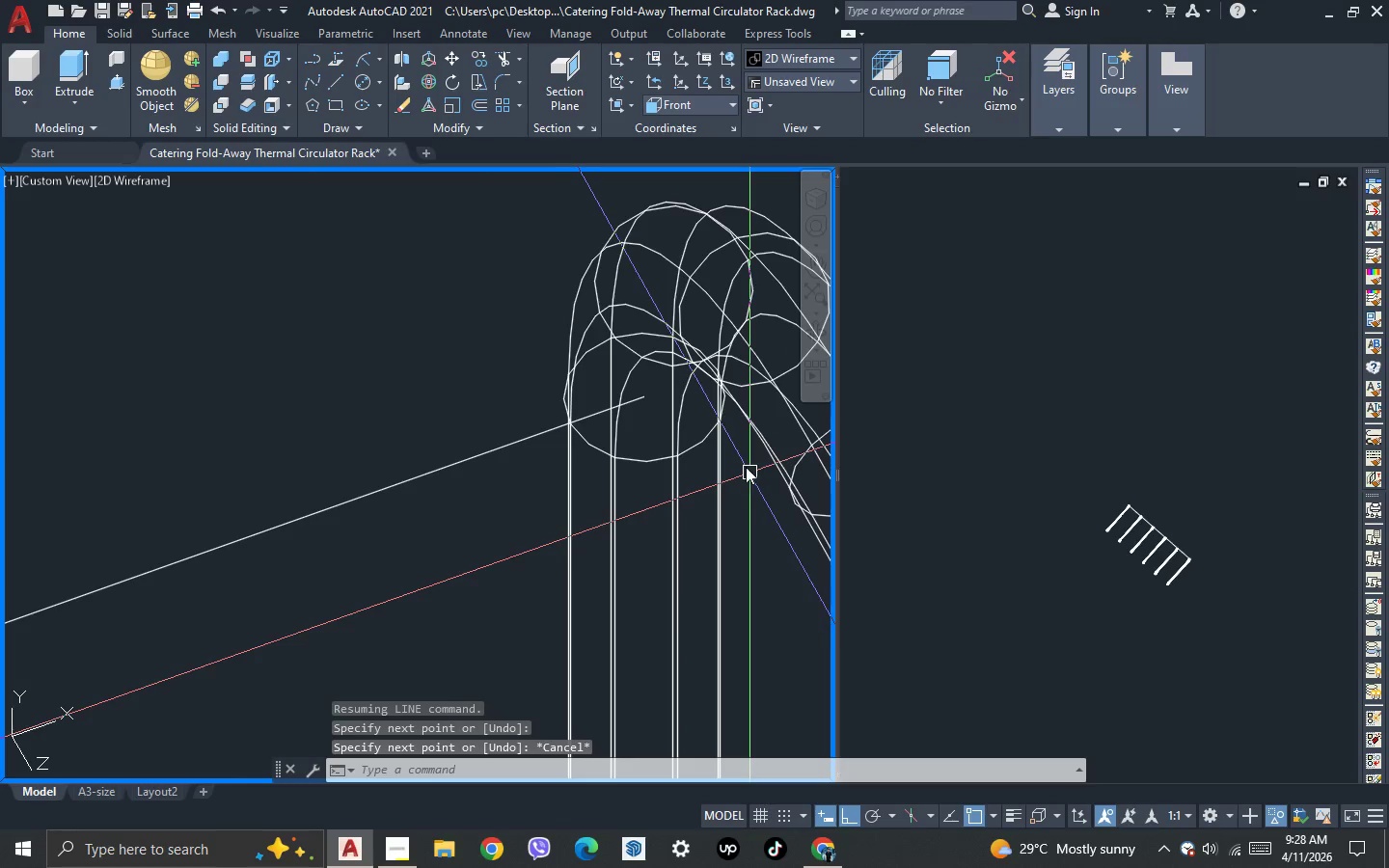 
scroll: coordinate [761, 358], scroll_direction: down, amount: 8.0
 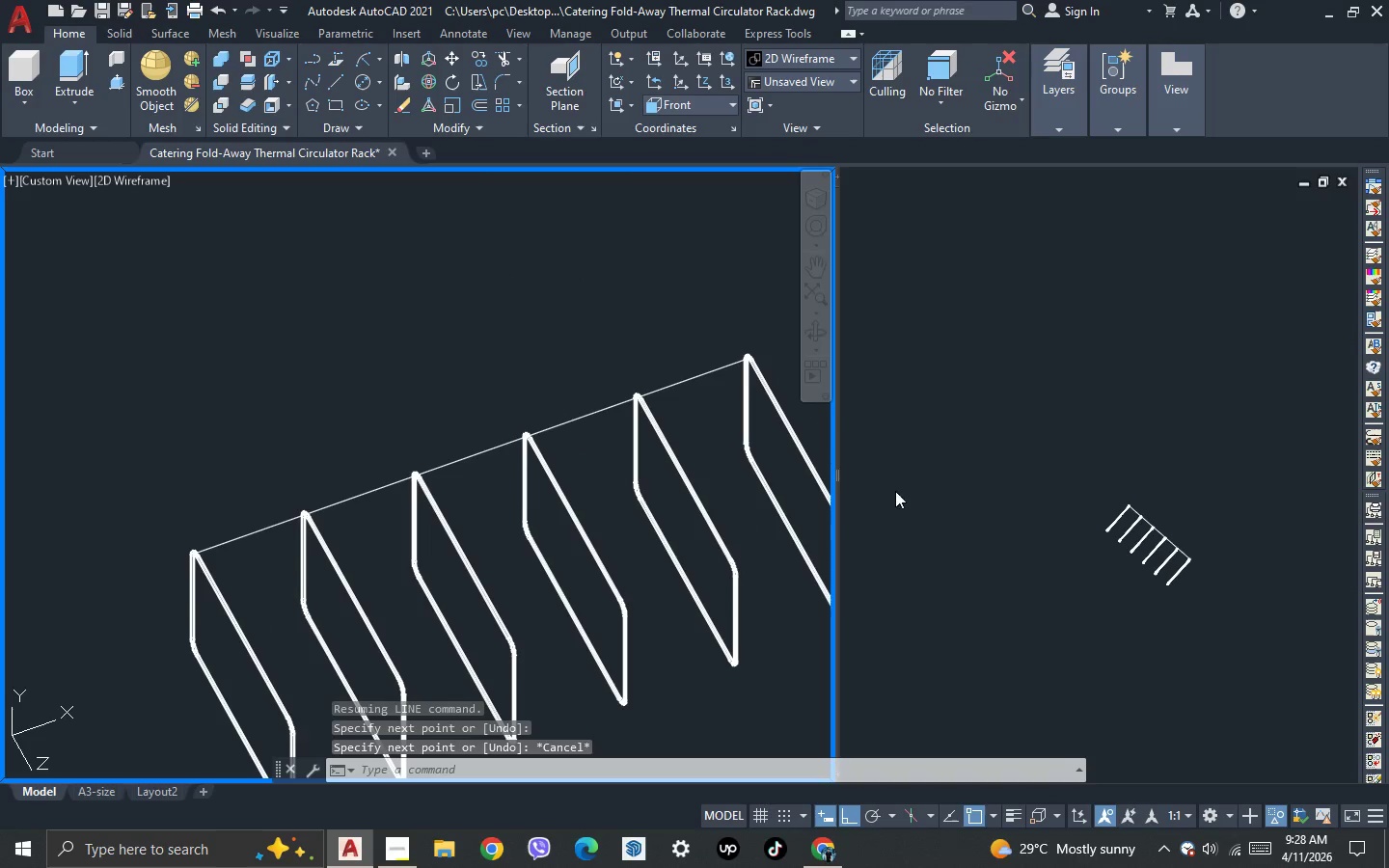 
left_click_drag(start_coordinate=[1059, 566], to_coordinate=[1048, 536])
 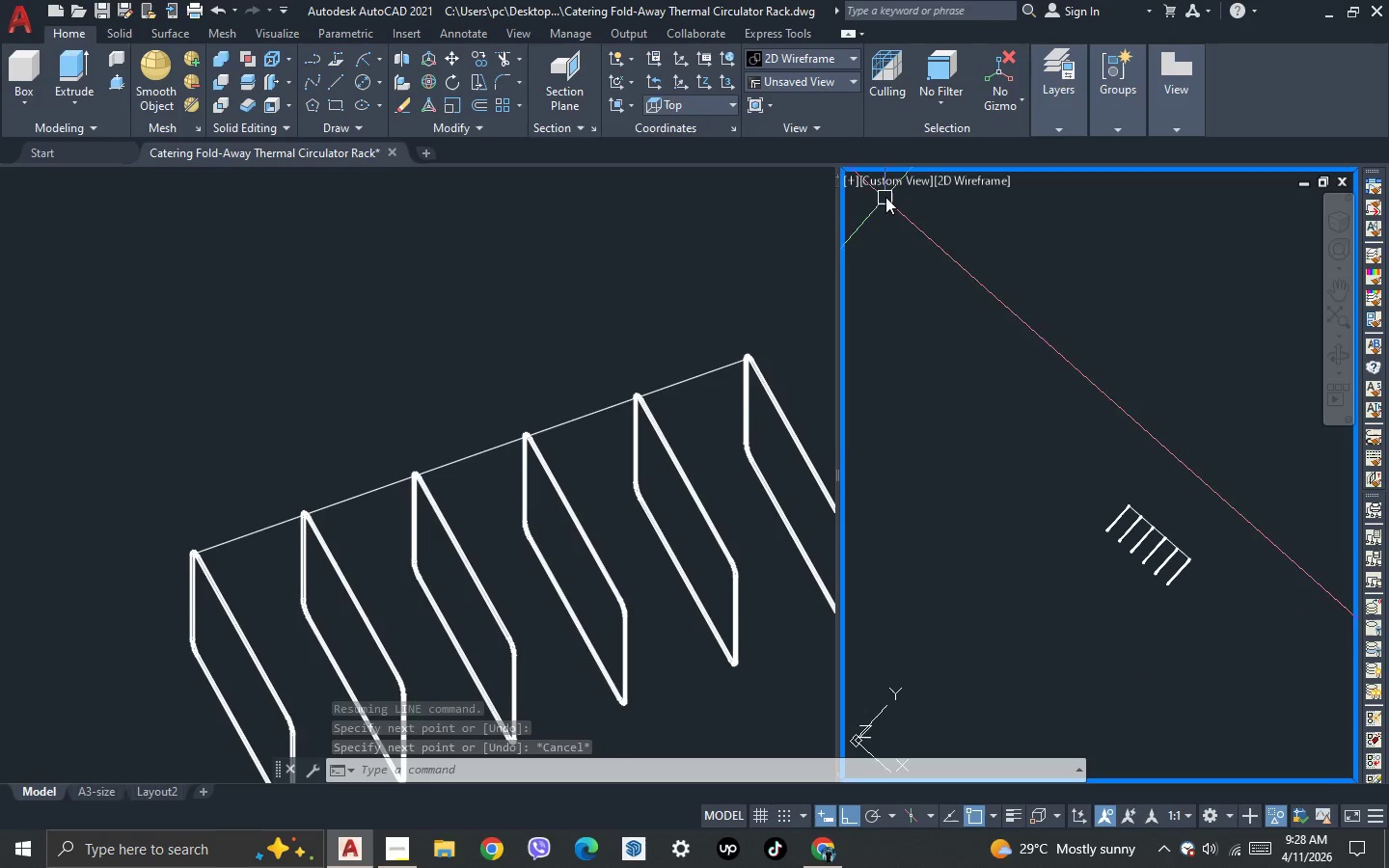 
left_click([894, 182])
 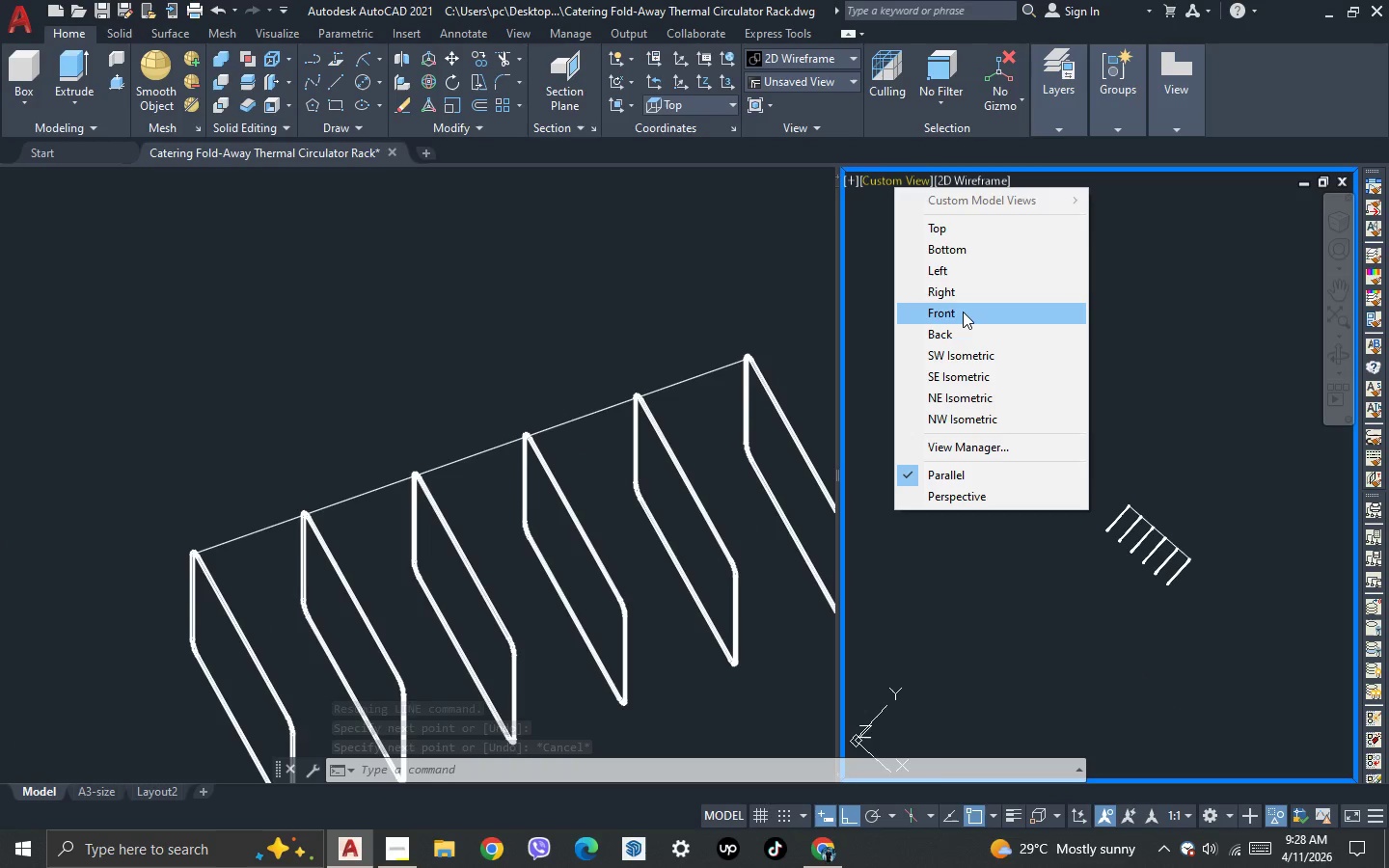 
left_click([963, 317])
 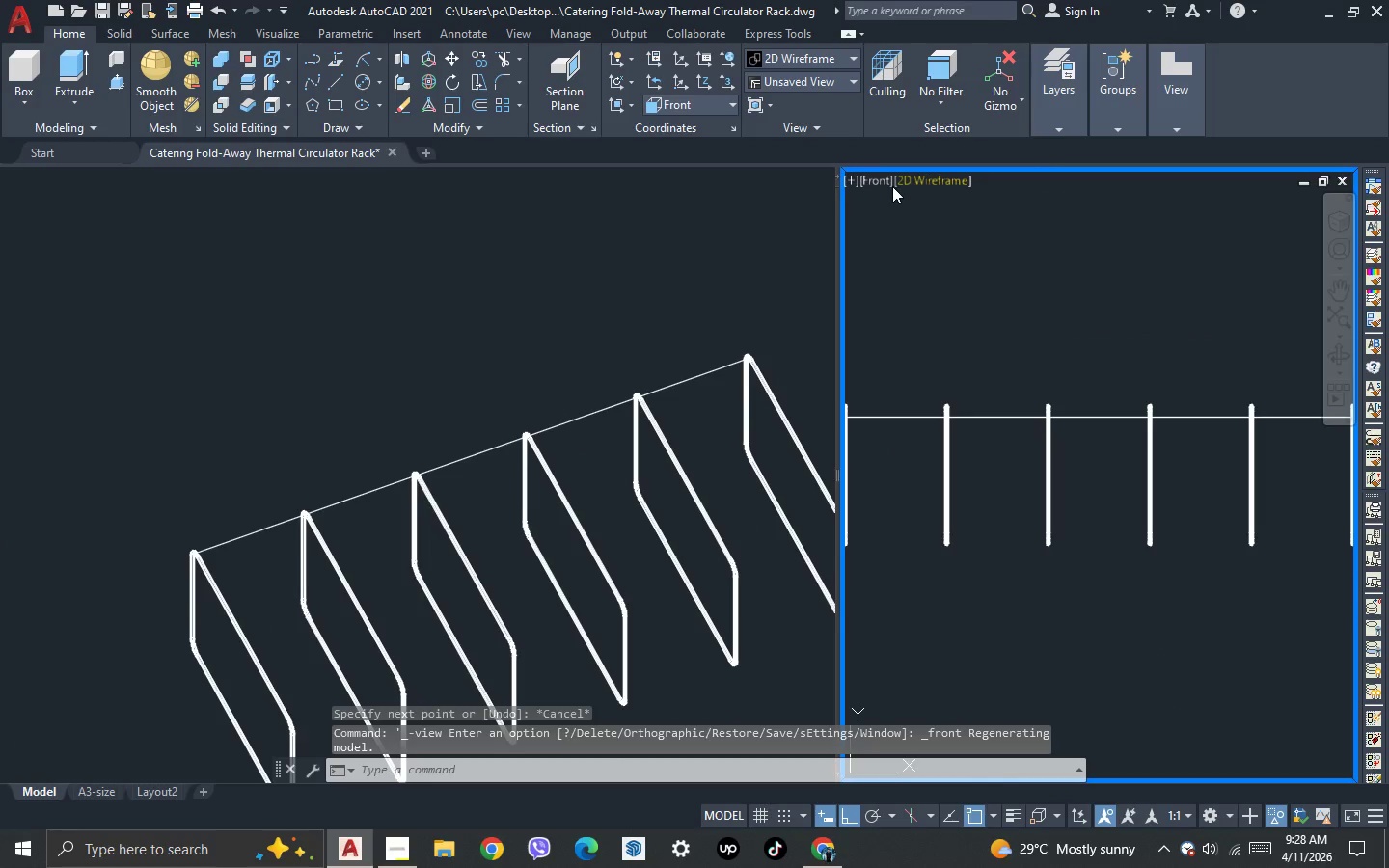 
left_click([888, 181])
 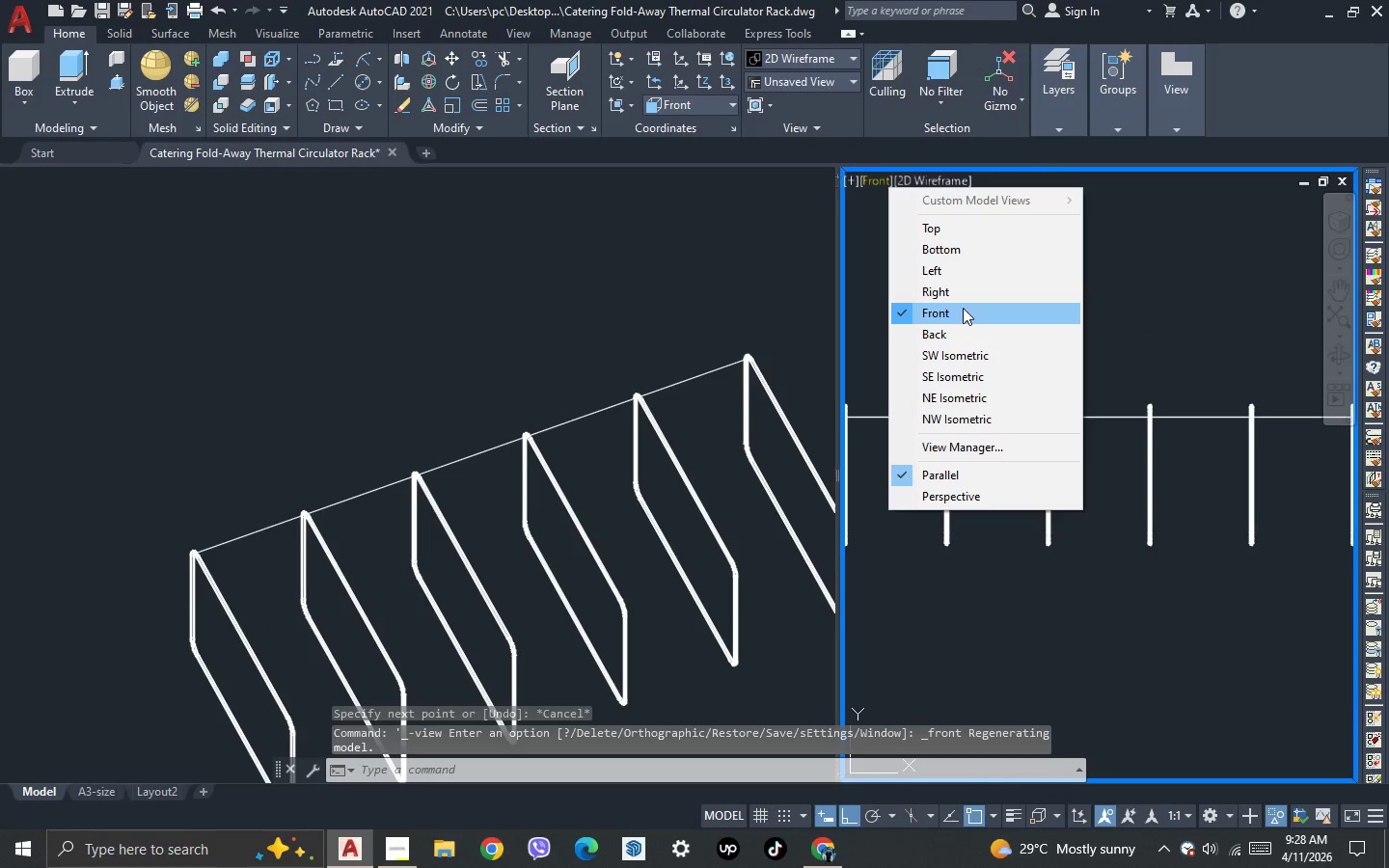 
left_click([960, 295])
 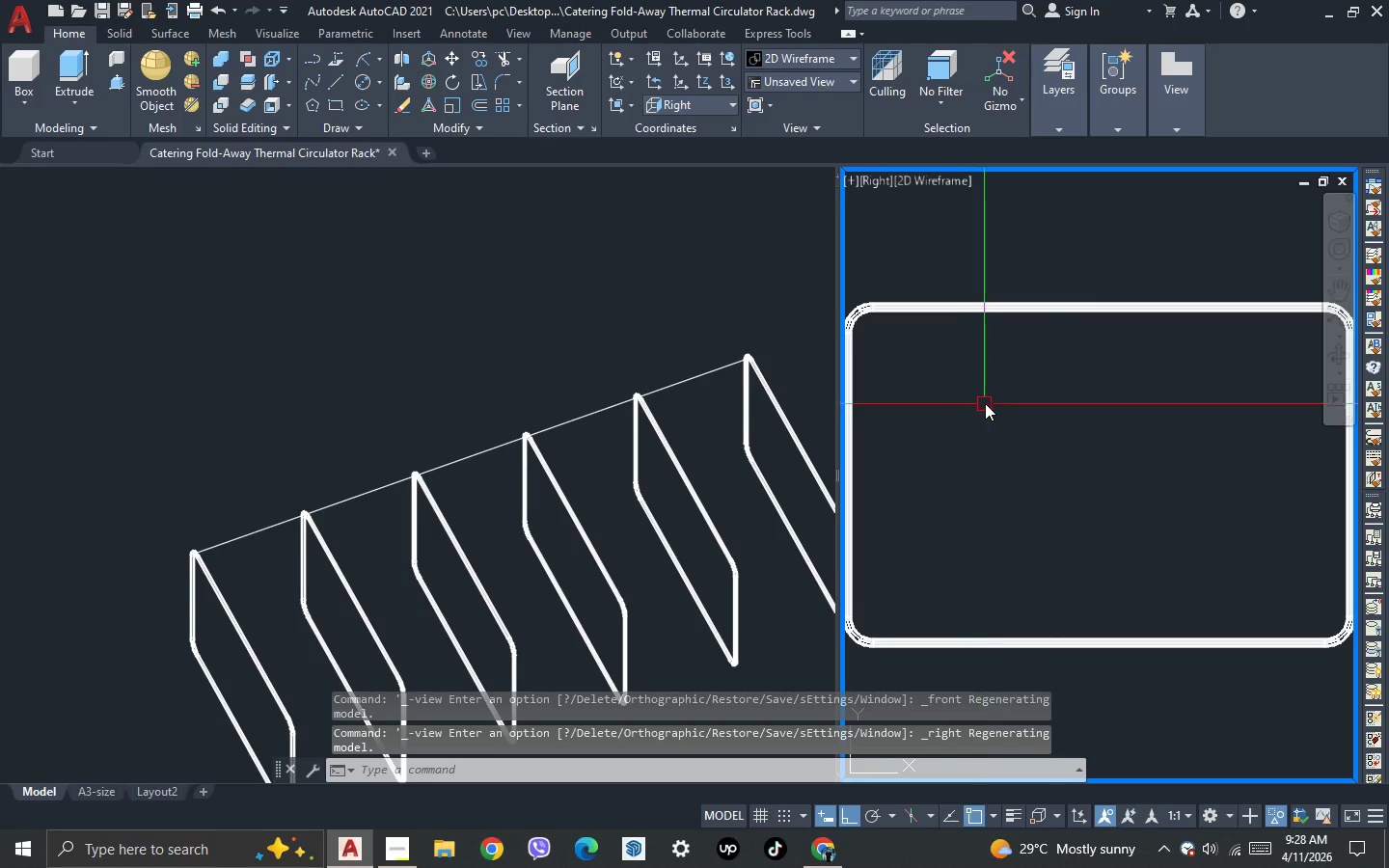 
scroll: coordinate [1023, 393], scroll_direction: down, amount: 2.0
 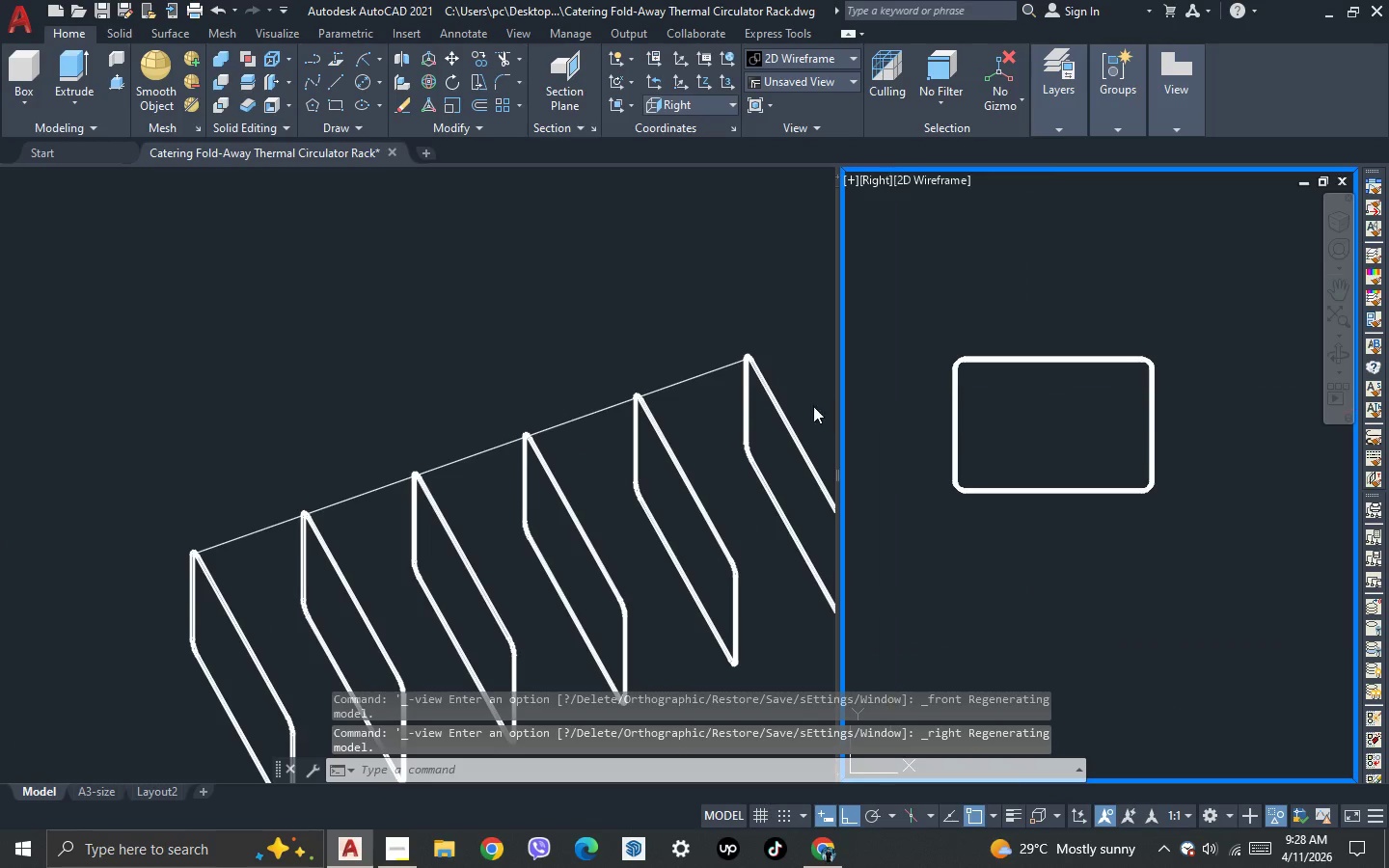 
left_click_drag(start_coordinate=[722, 404], to_coordinate=[720, 394])
 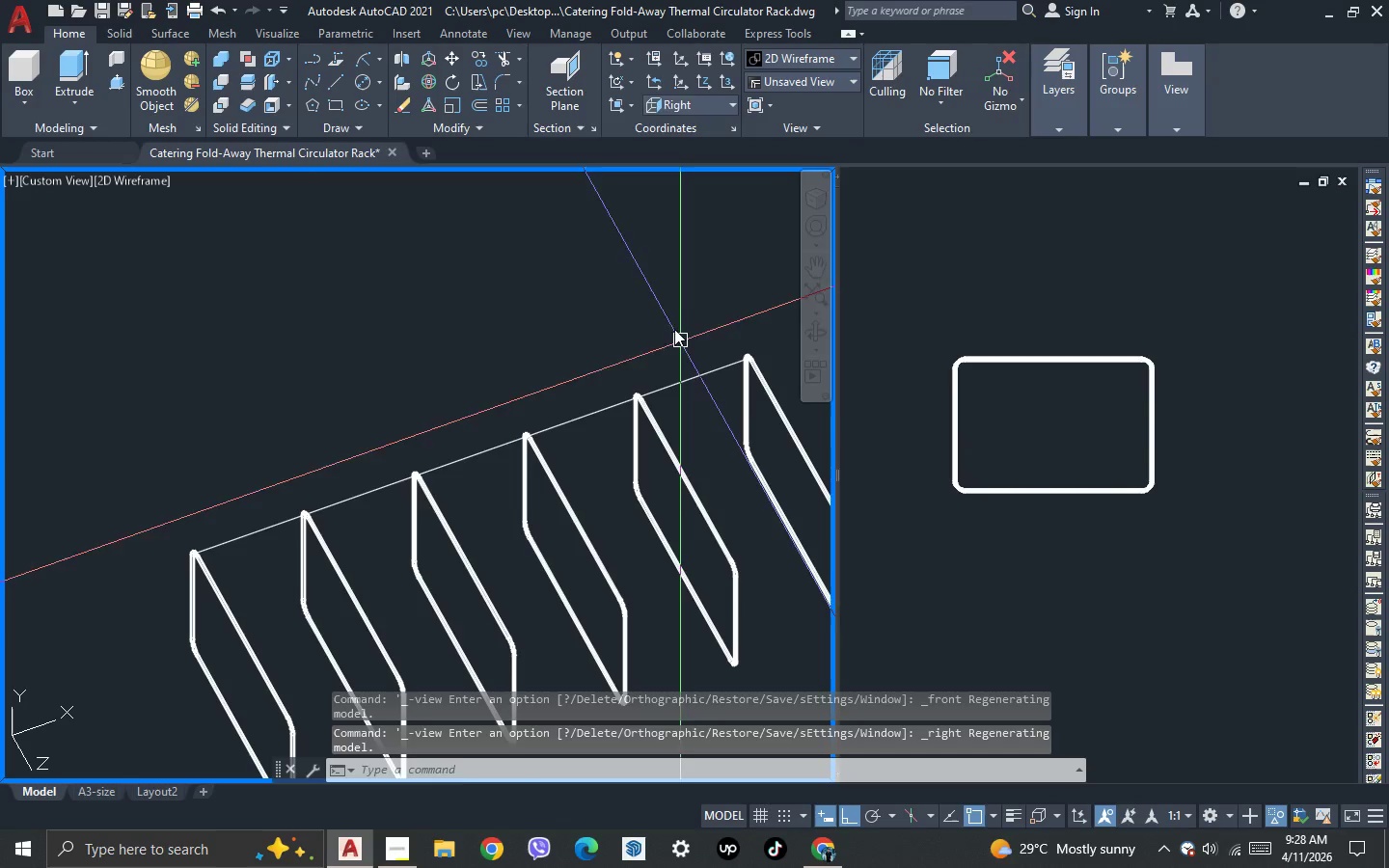 
double_click([674, 329])
 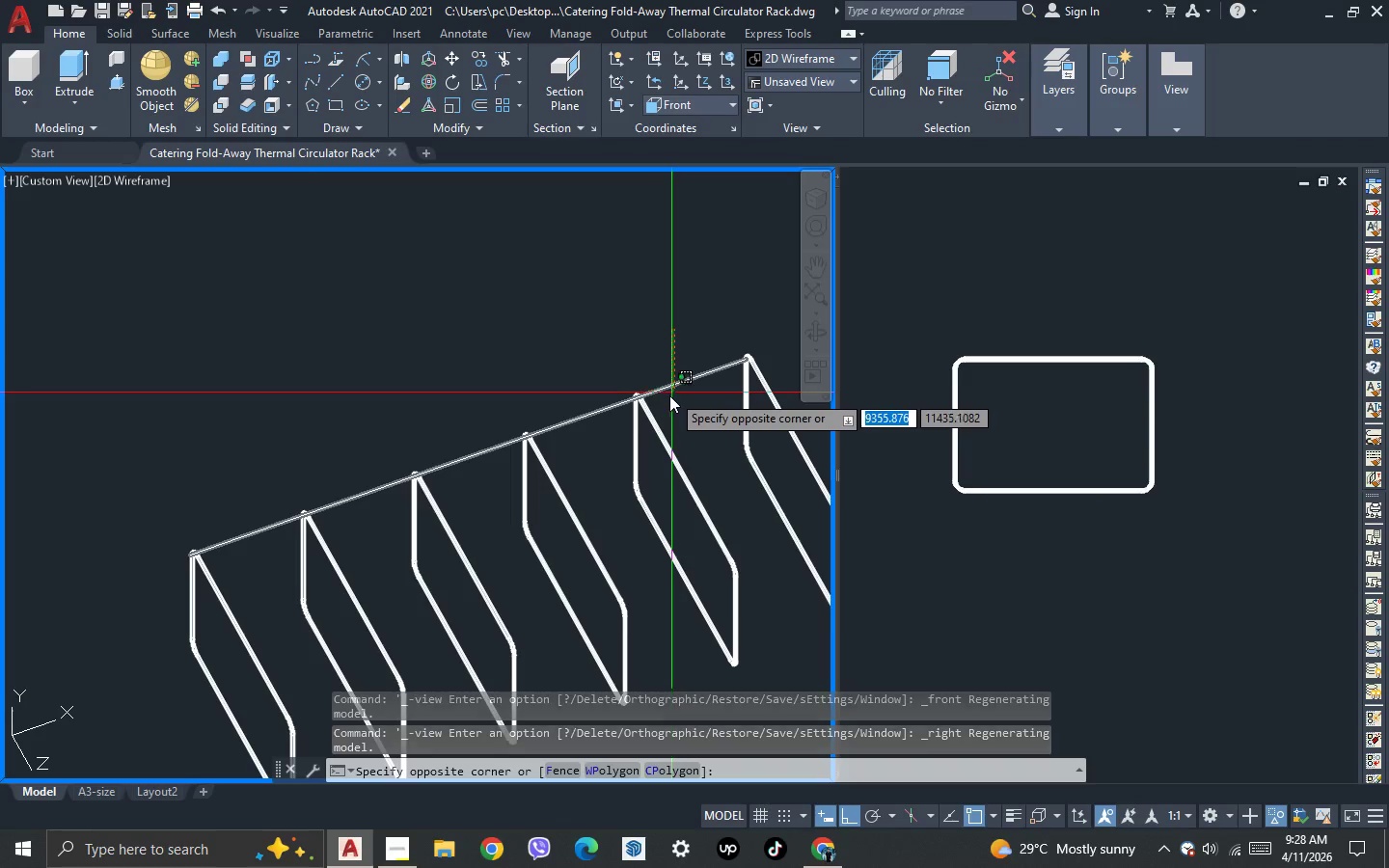 
left_click([668, 395])
 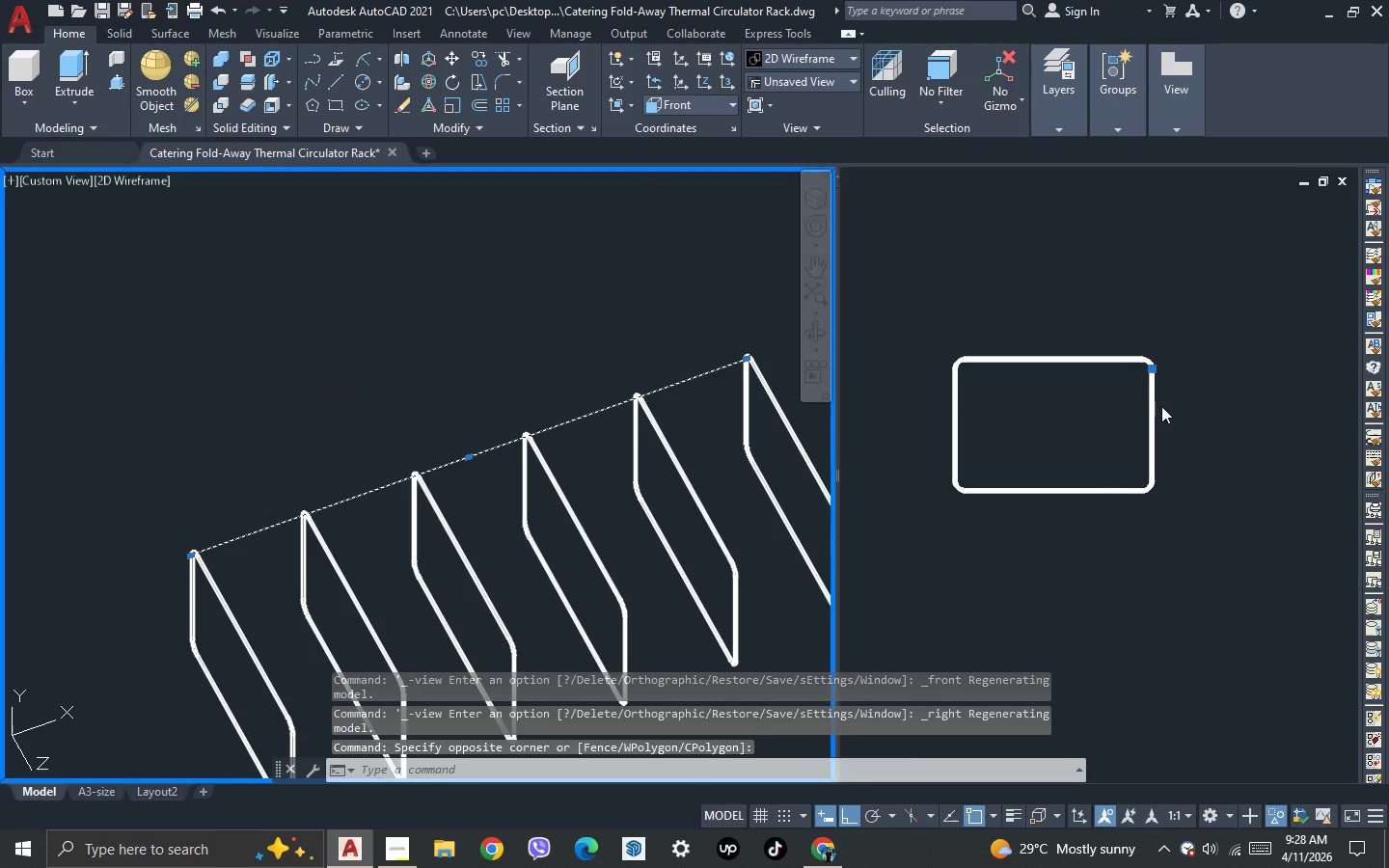 
left_click([1178, 399])
 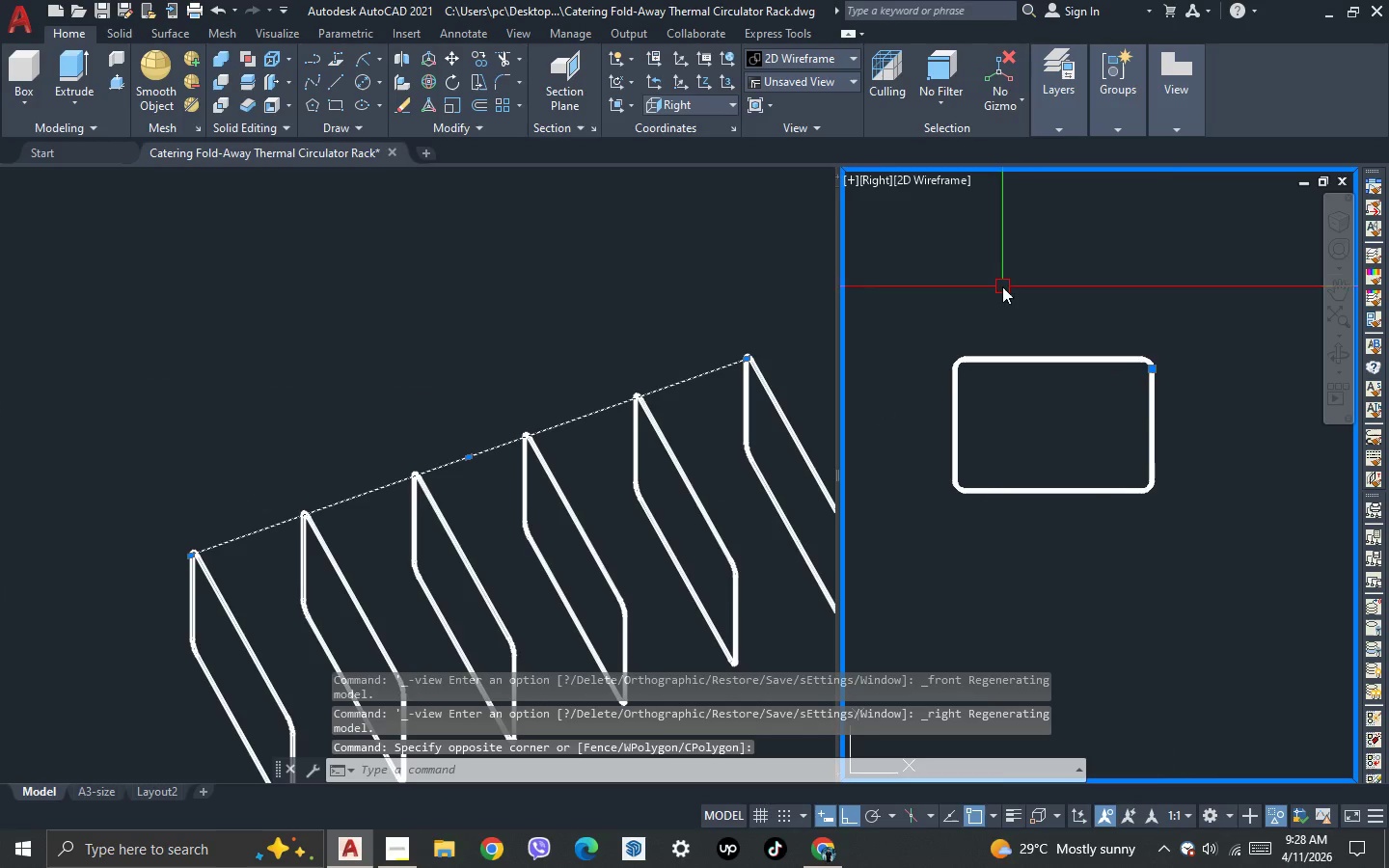 
key(Escape)
 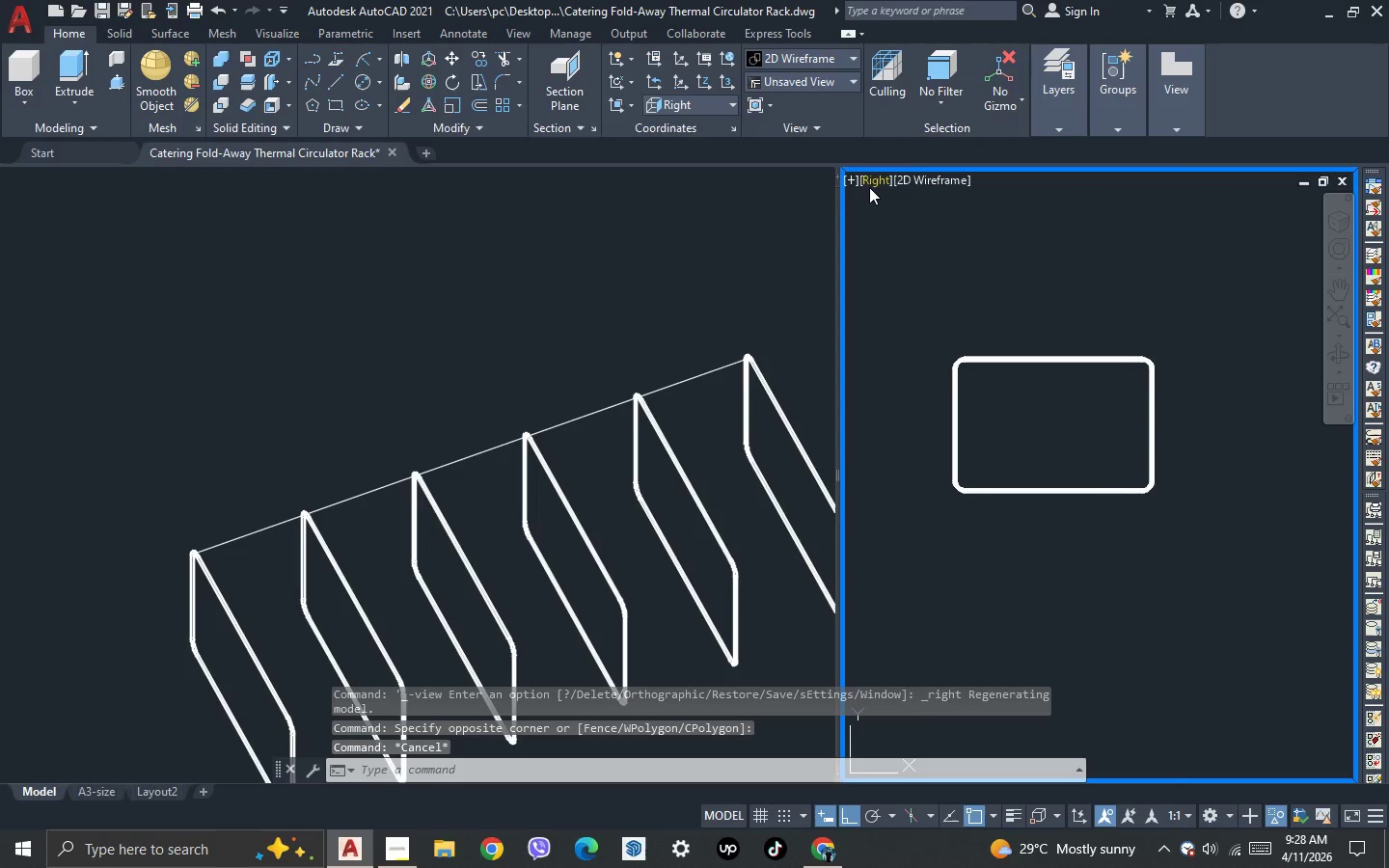 
left_click([869, 187])
 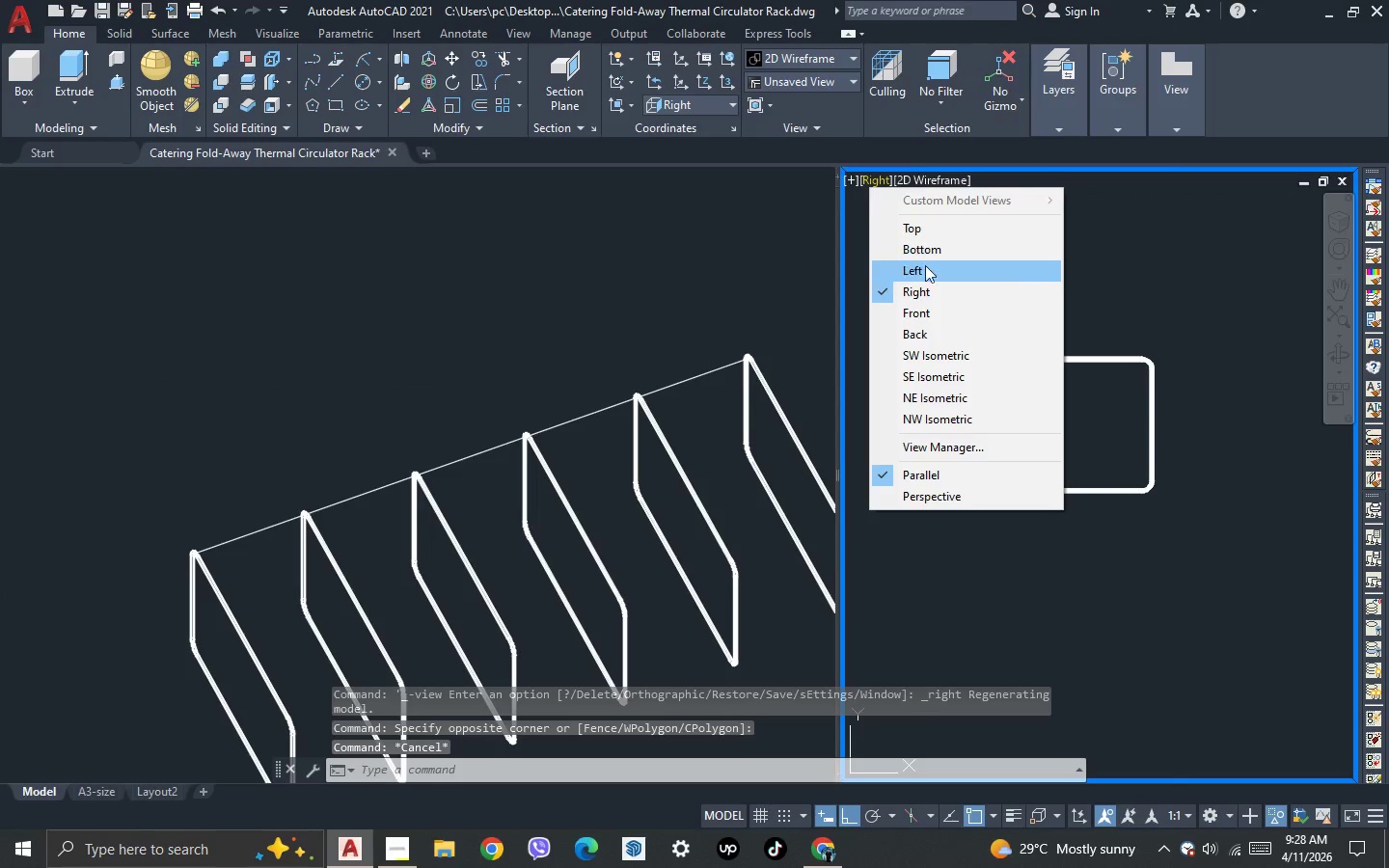 
left_click([926, 275])
 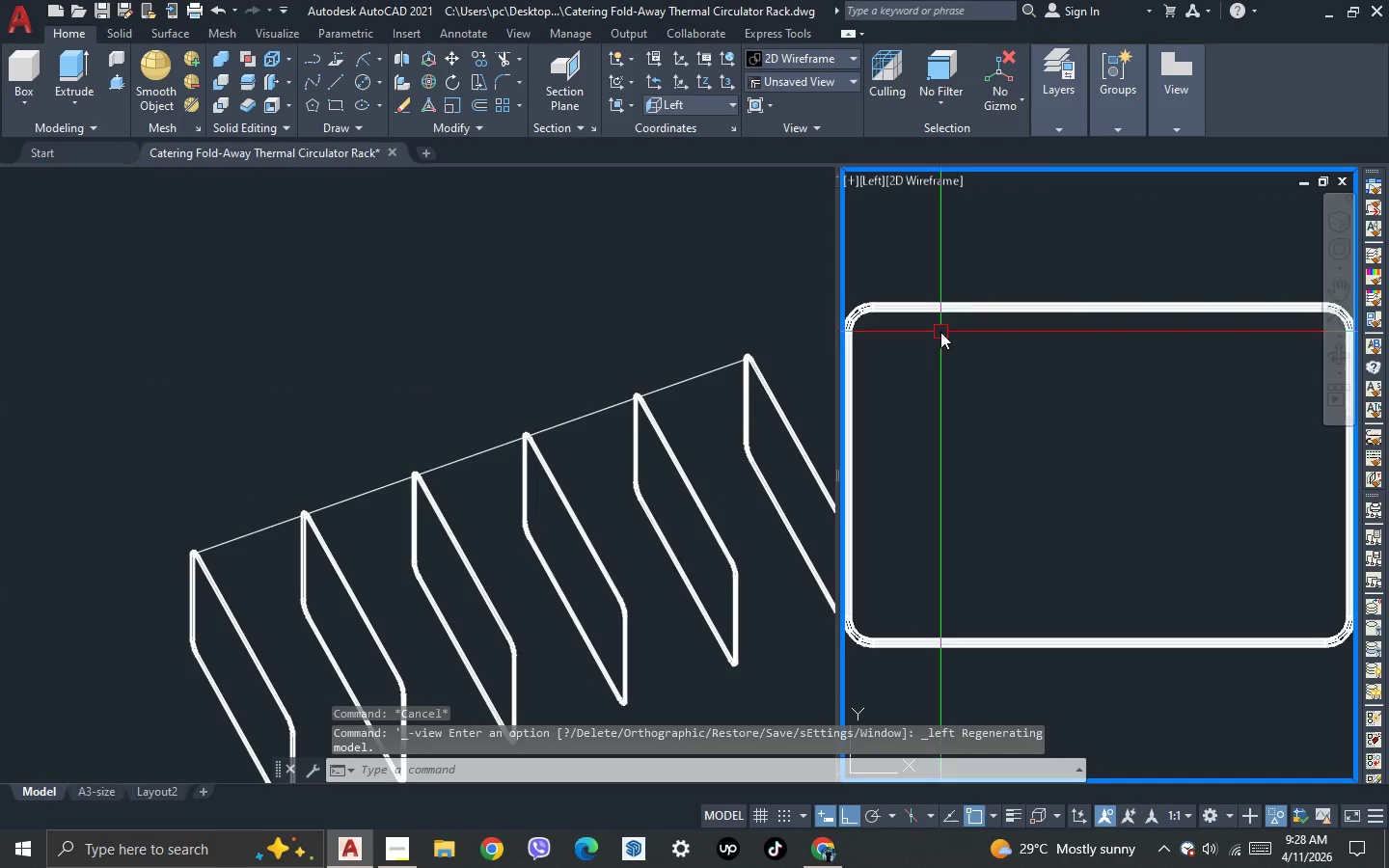 
scroll: coordinate [922, 338], scroll_direction: up, amount: 3.0
 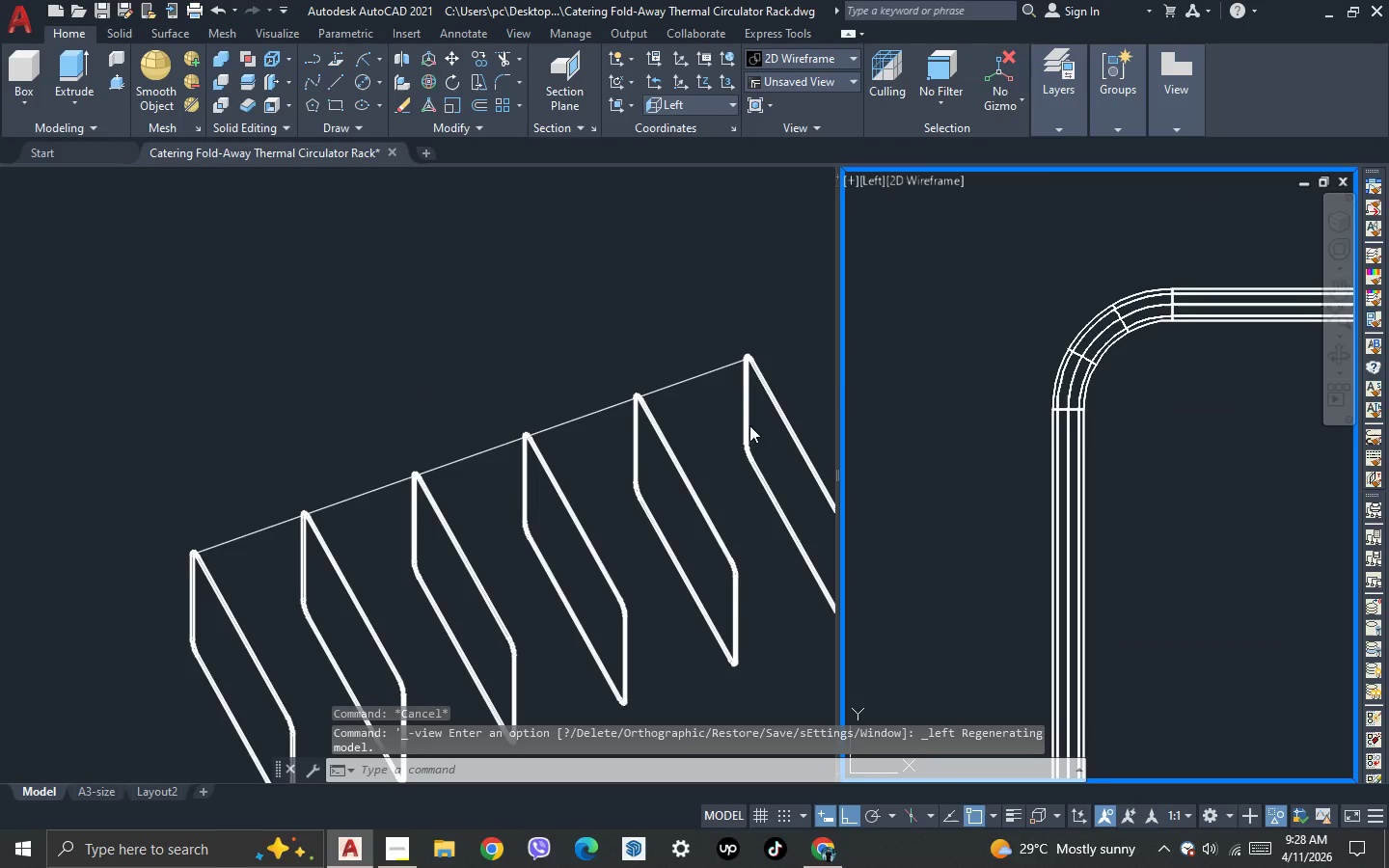 
left_click([724, 404])
 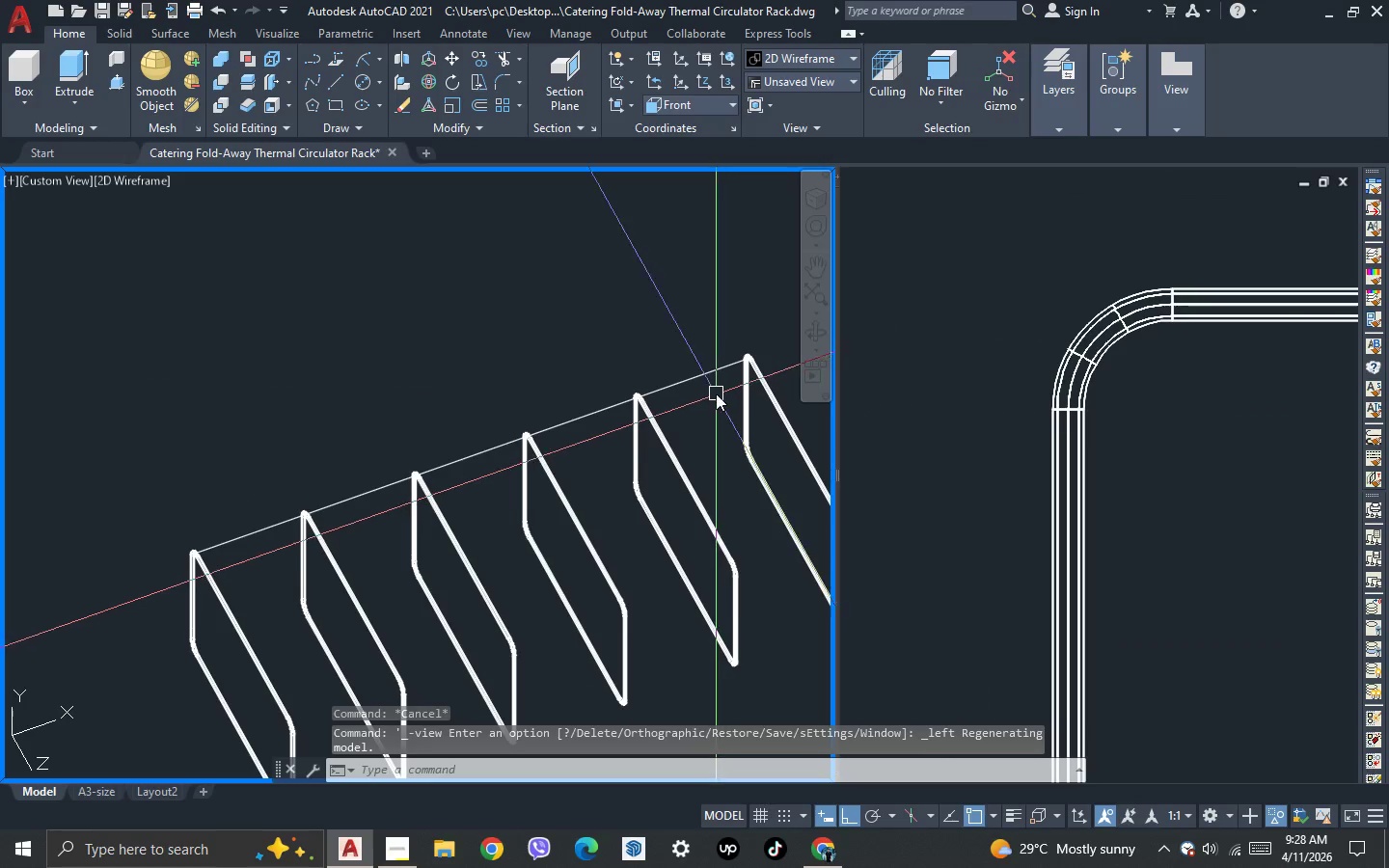 
left_click_drag(start_coordinate=[716, 393], to_coordinate=[713, 386])
 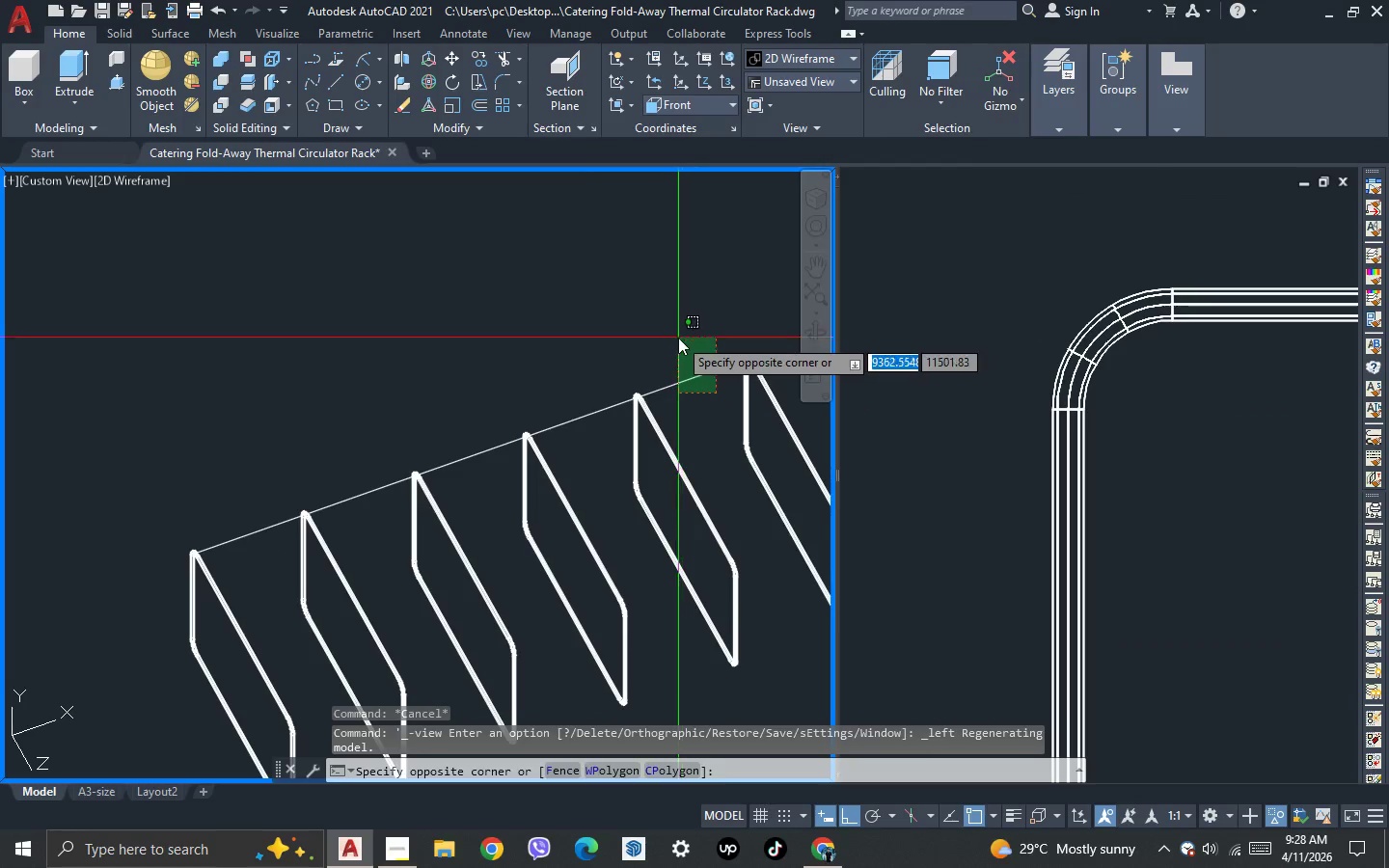 
triple_click([678, 338])
 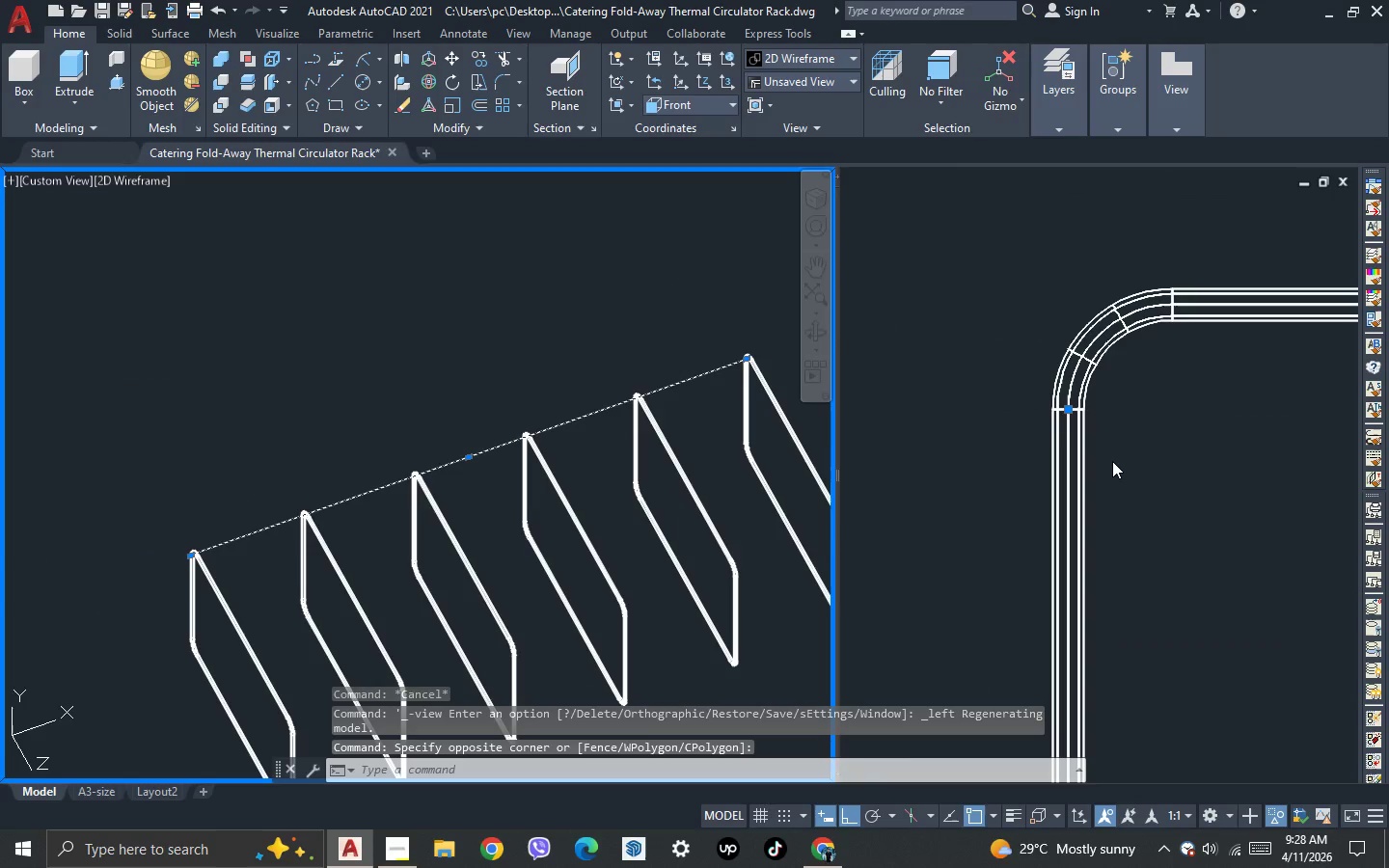 
left_click([1116, 461])
 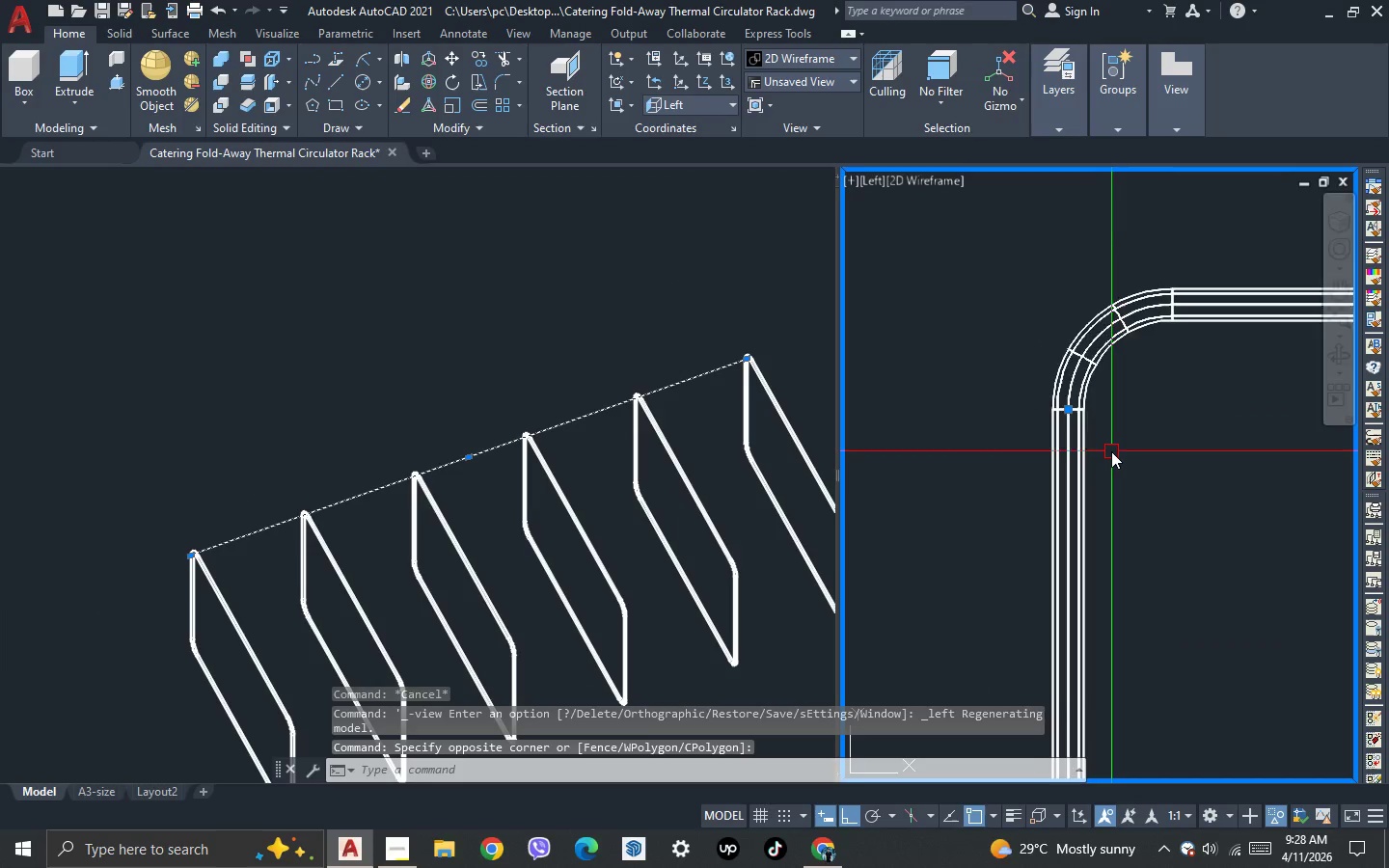 
scroll: coordinate [1111, 451], scroll_direction: up, amount: 2.0
 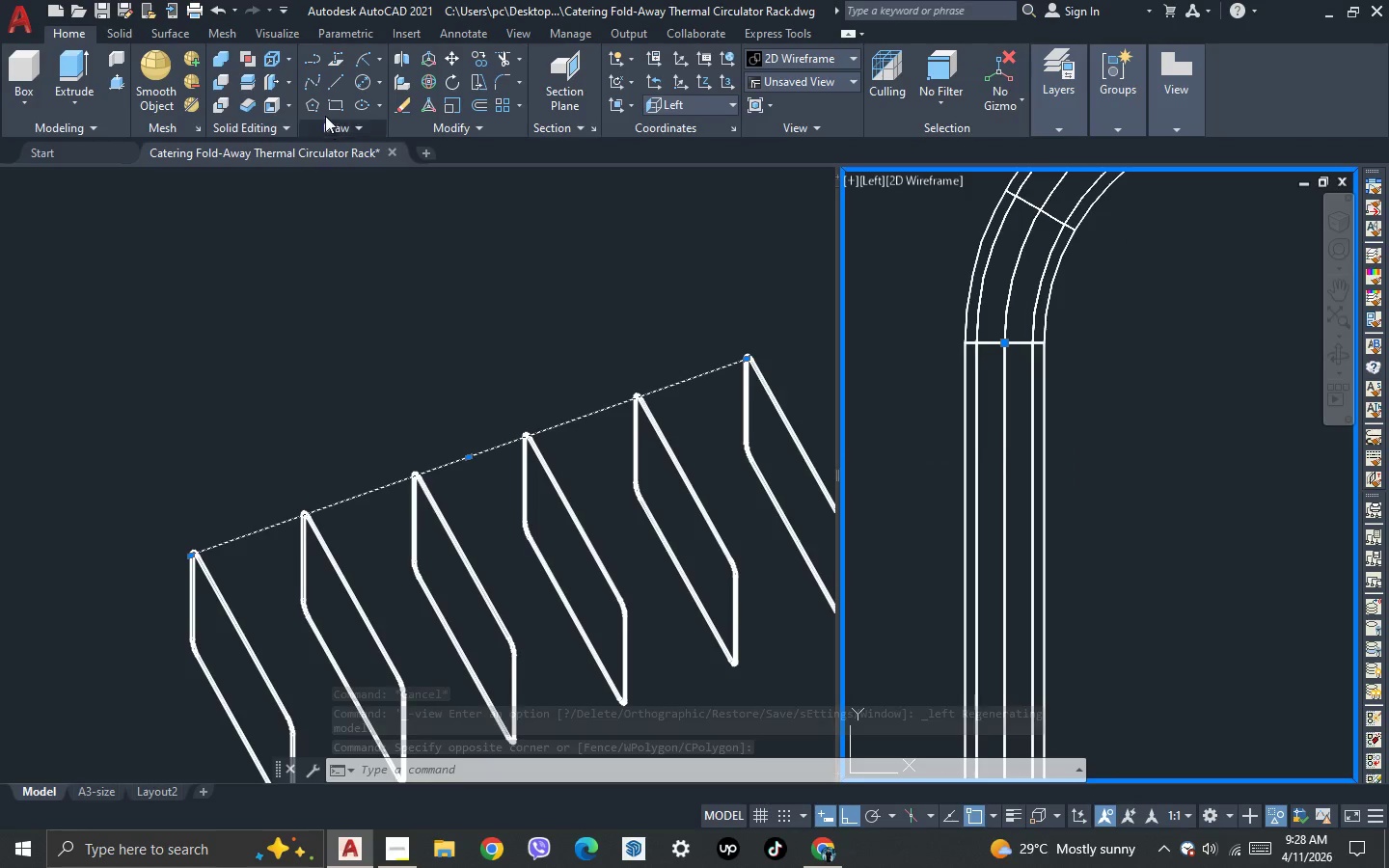 
left_click([362, 85])
 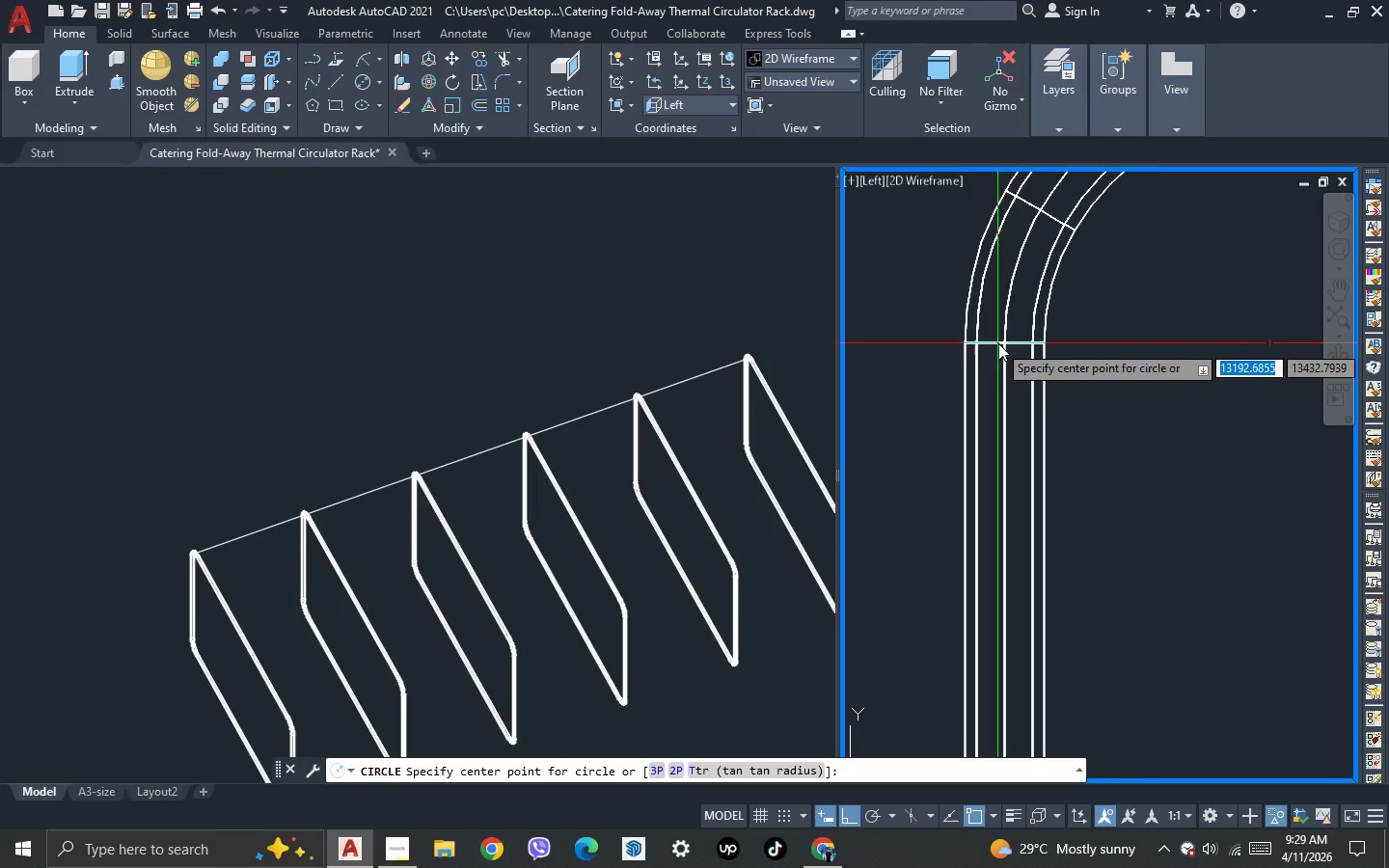 
left_click([1002, 343])
 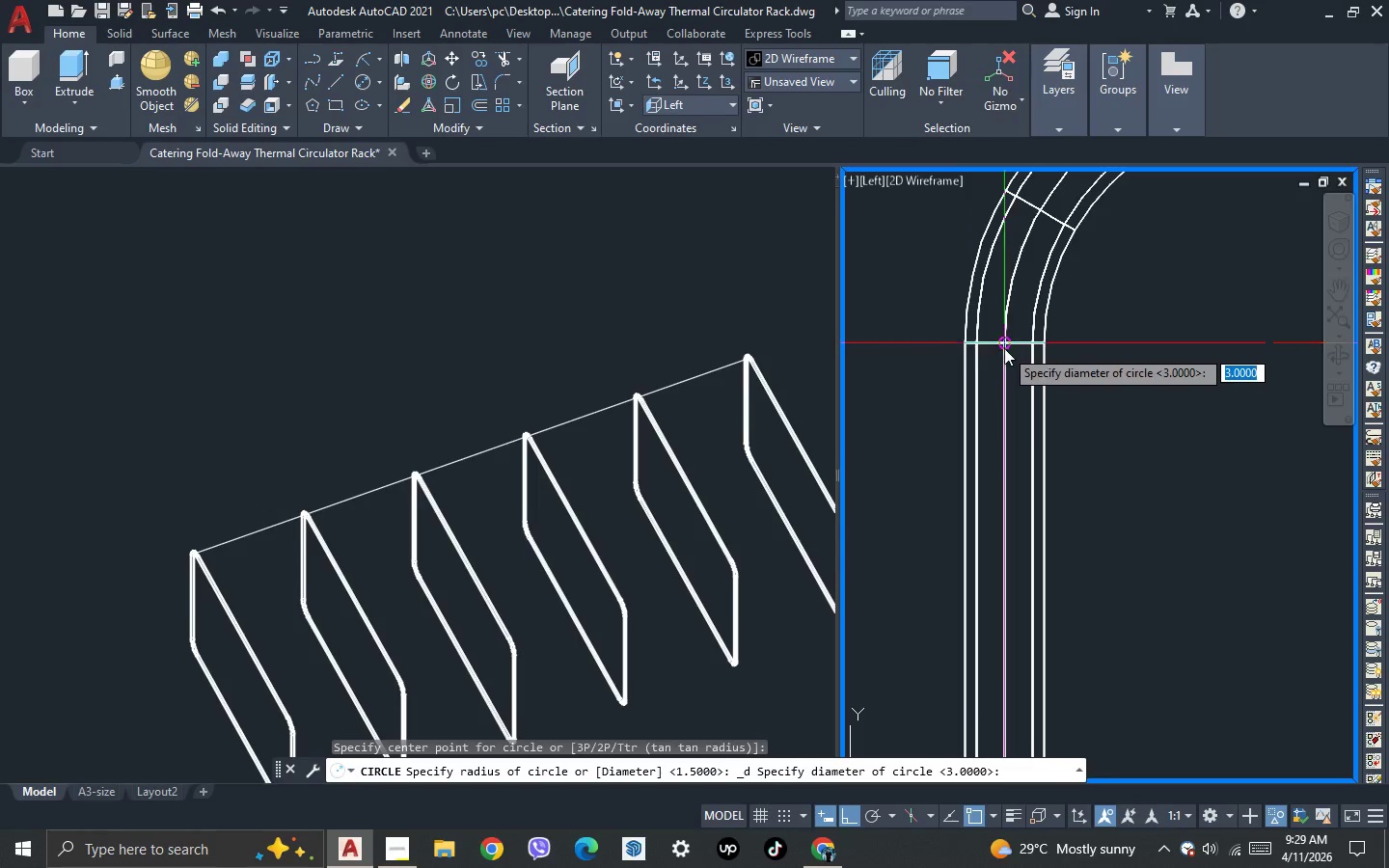 
scroll: coordinate [1004, 348], scroll_direction: up, amount: 2.0
 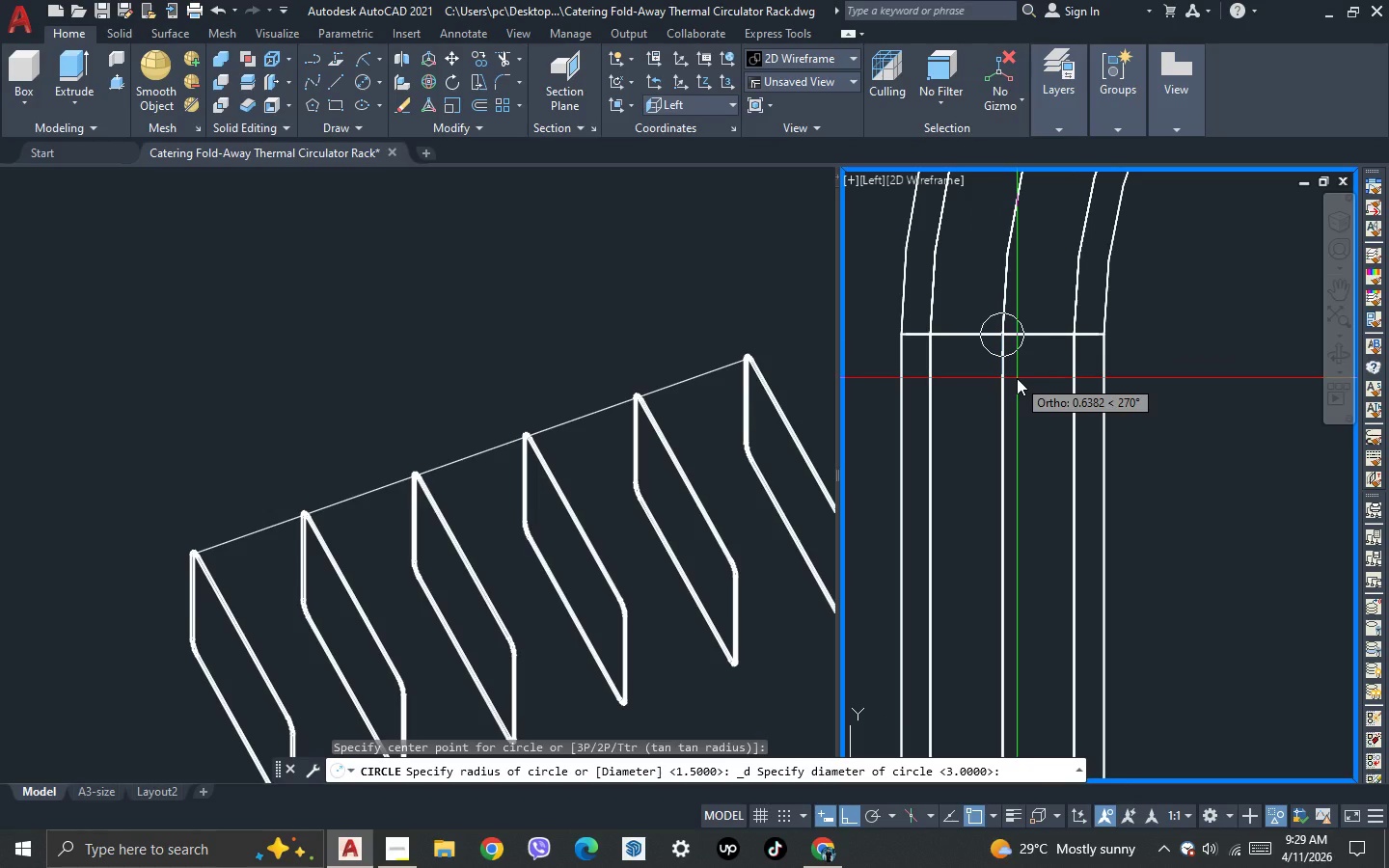 
key(3)
 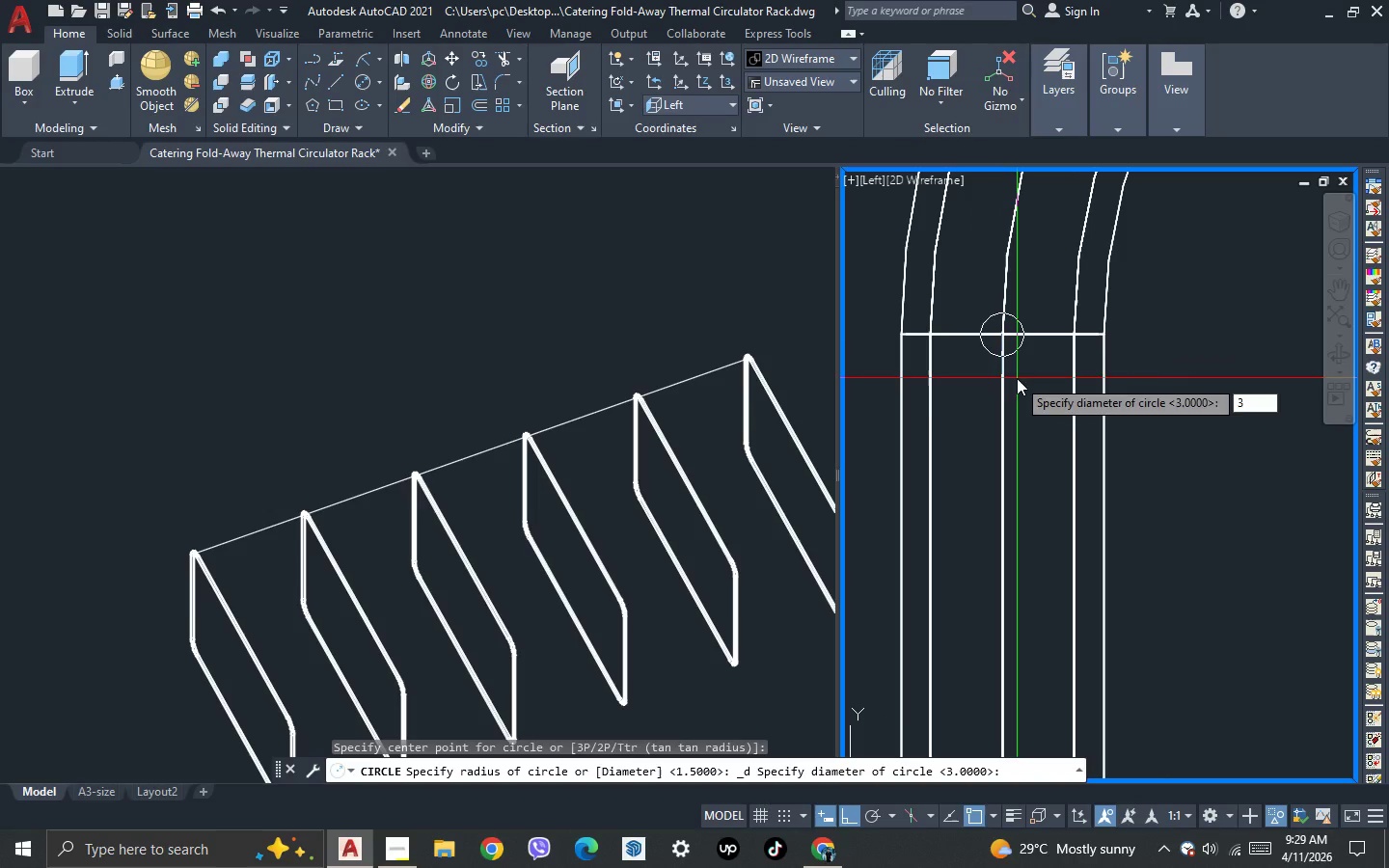 
key(Enter)
 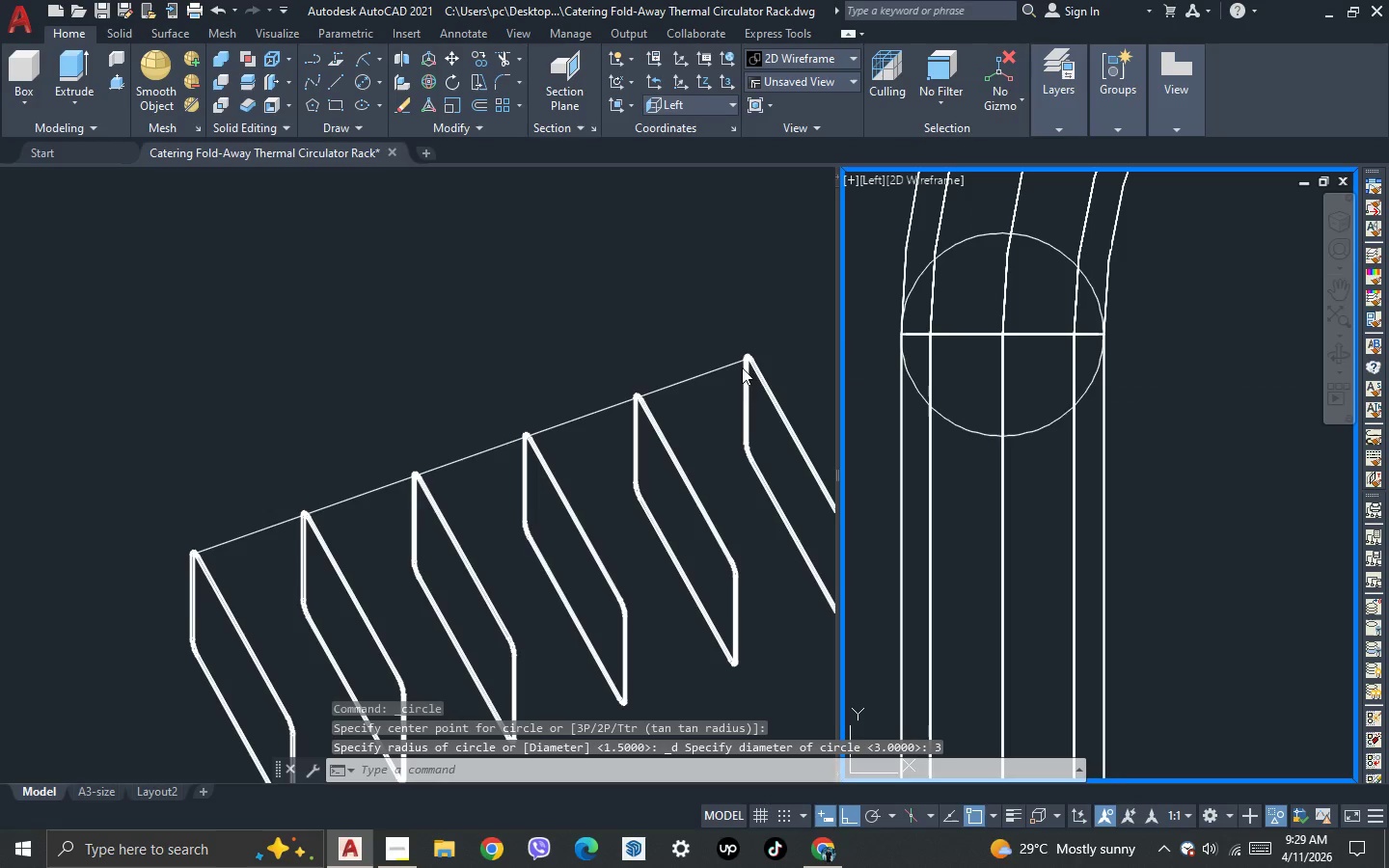 
left_click([568, 279])
 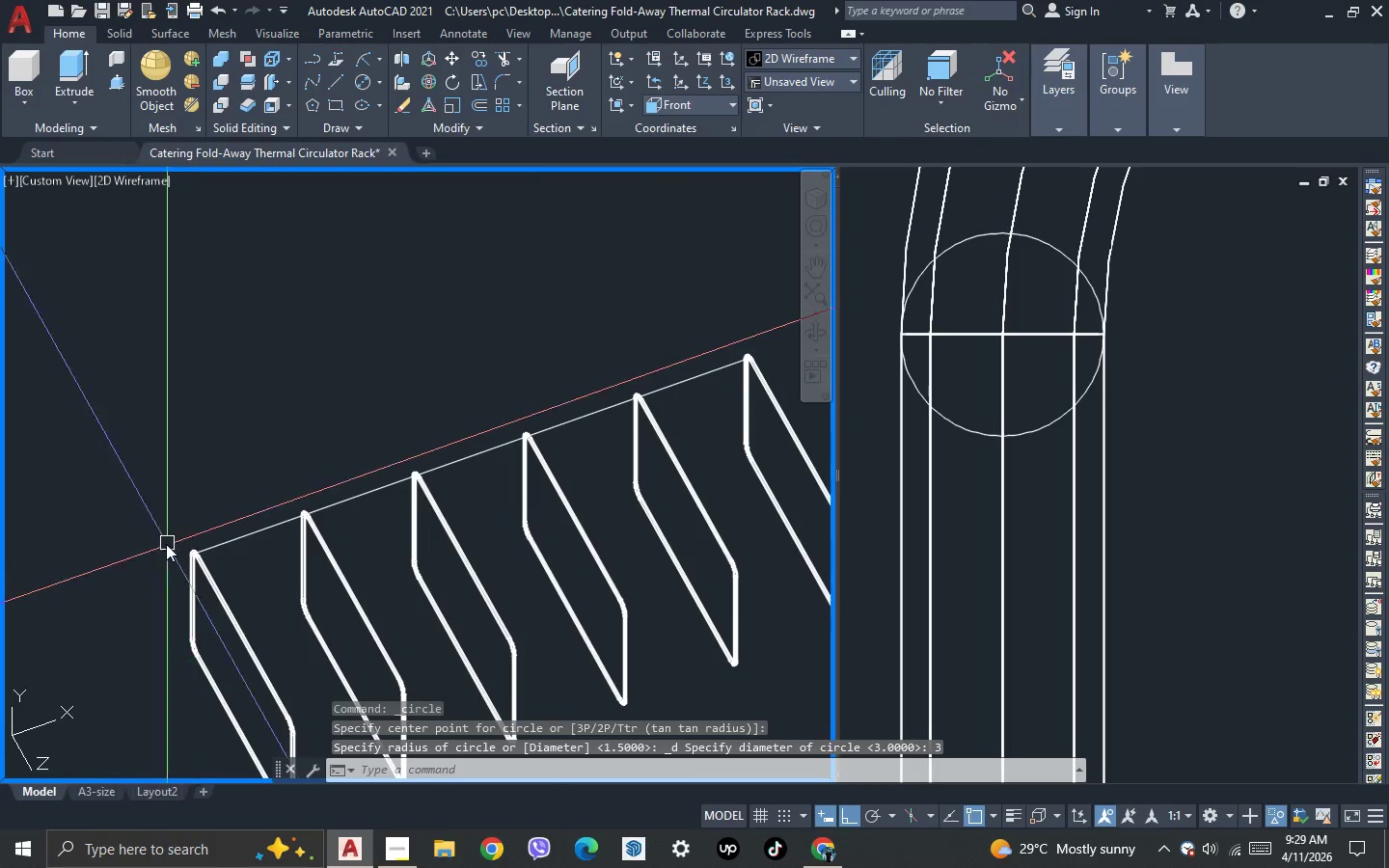 
scroll: coordinate [188, 438], scroll_direction: up, amount: 8.0
 